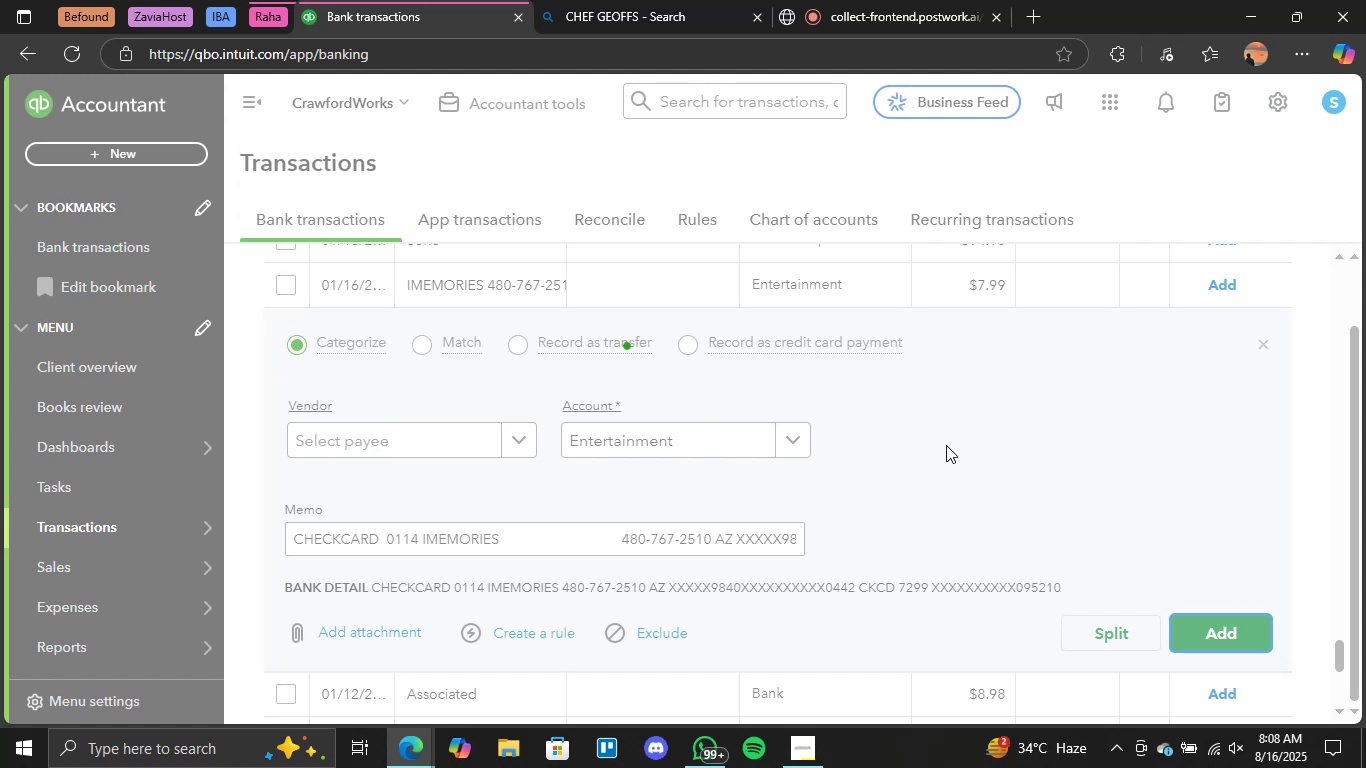 
scroll: coordinate [767, 432], scroll_direction: up, amount: 11.0
 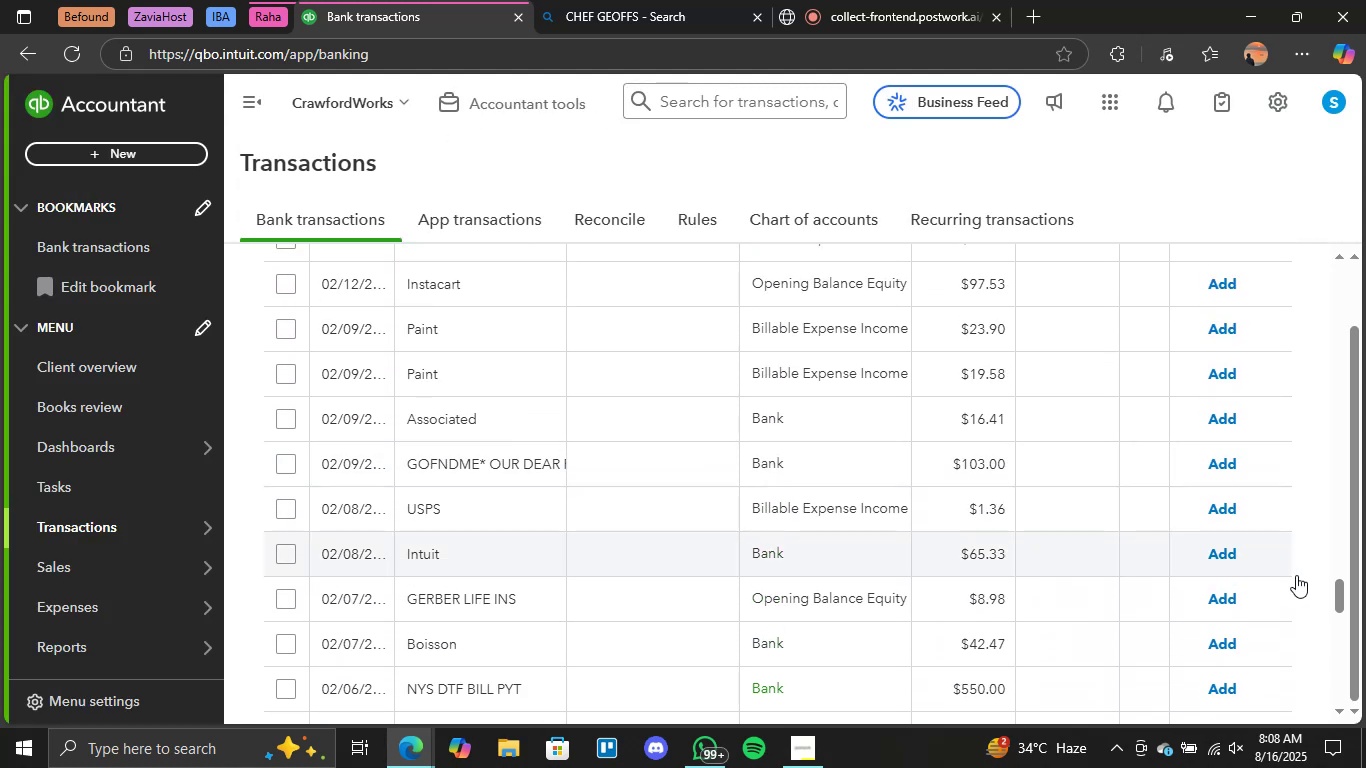 
left_click_drag(start_coordinate=[1343, 591], to_coordinate=[1328, 275])
 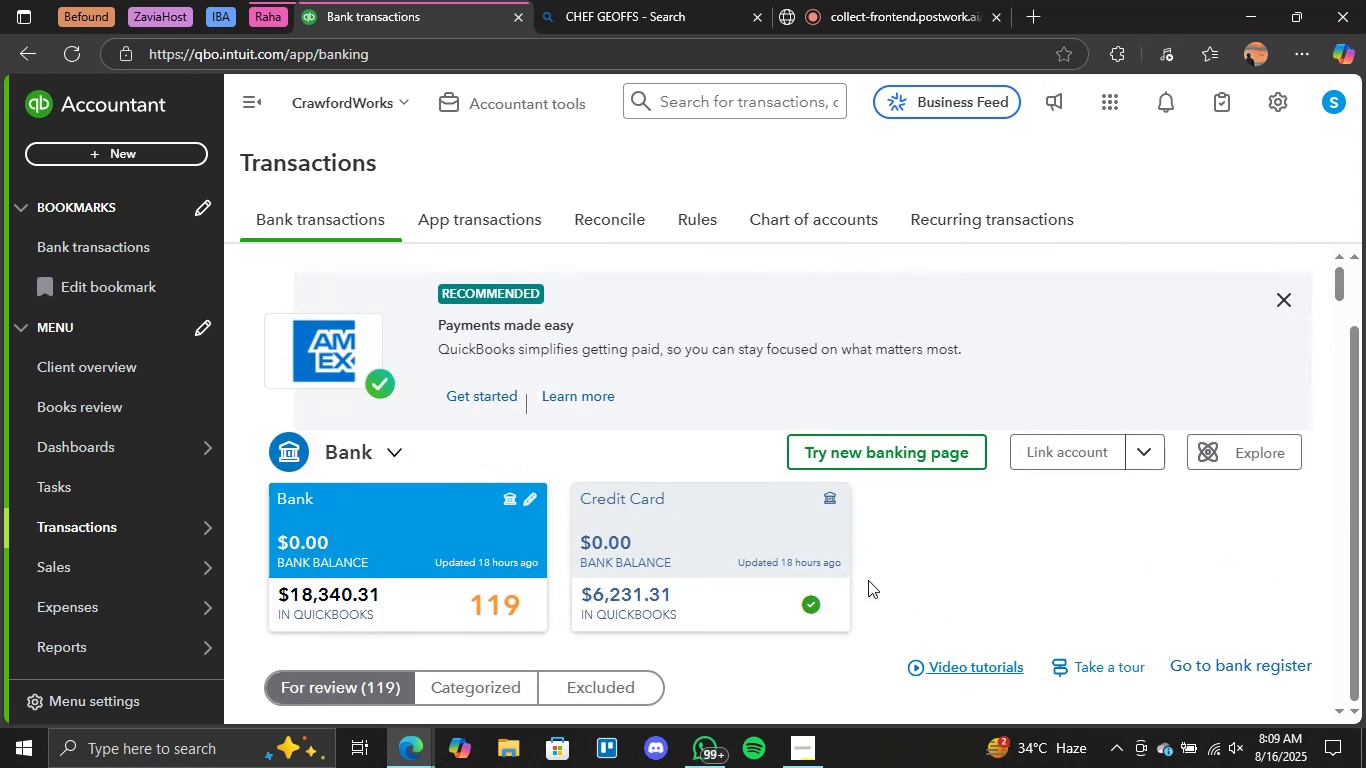 
scroll: coordinate [707, 636], scroll_direction: down, amount: 2.0
 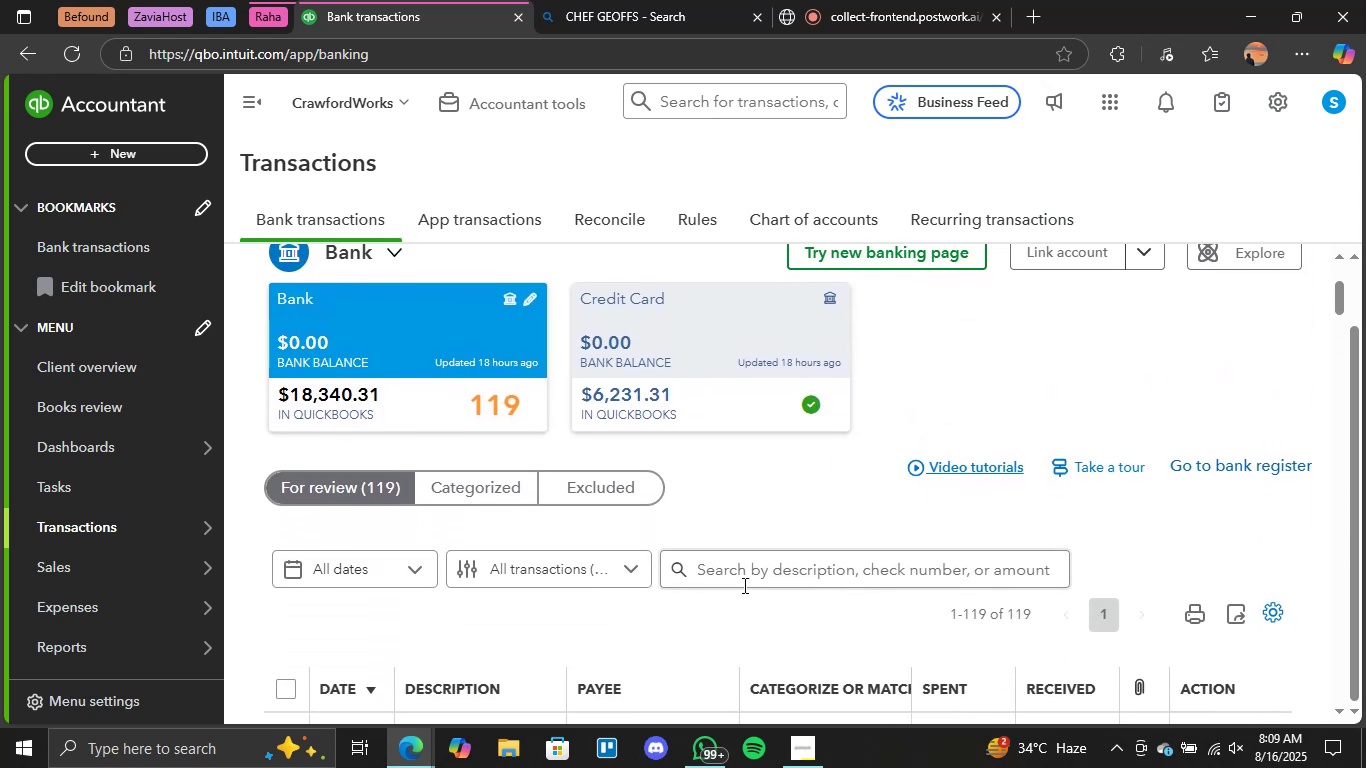 
left_click([749, 576])
 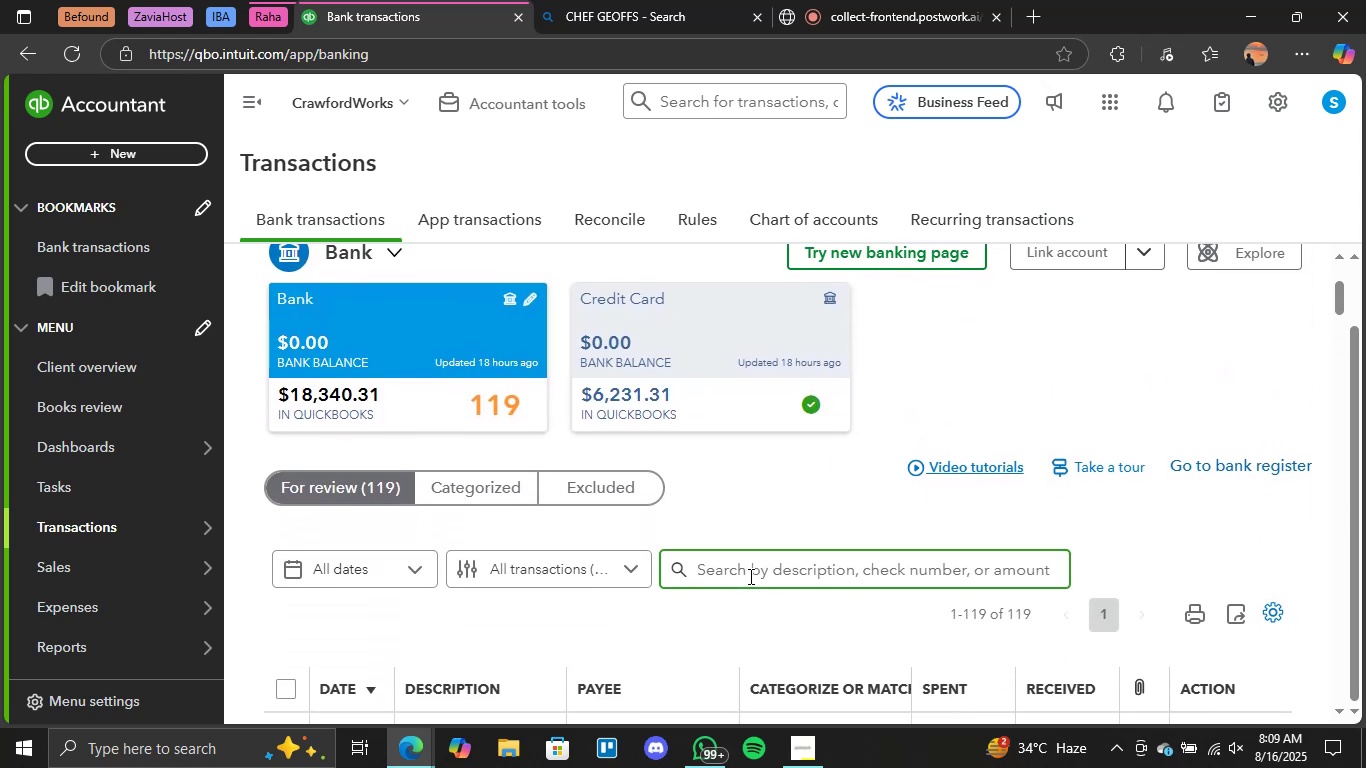 
type(withf)
key(Backspace)
type(d)
 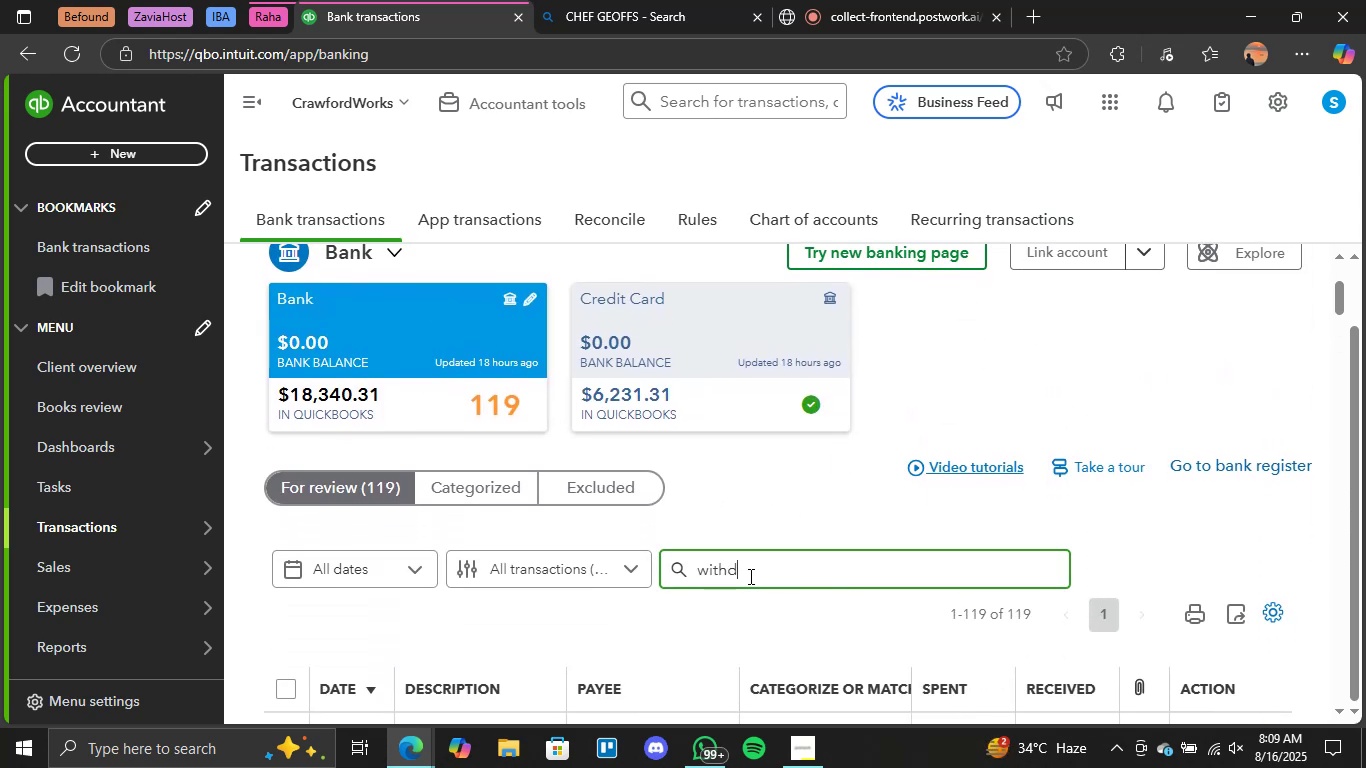 
key(Enter)
 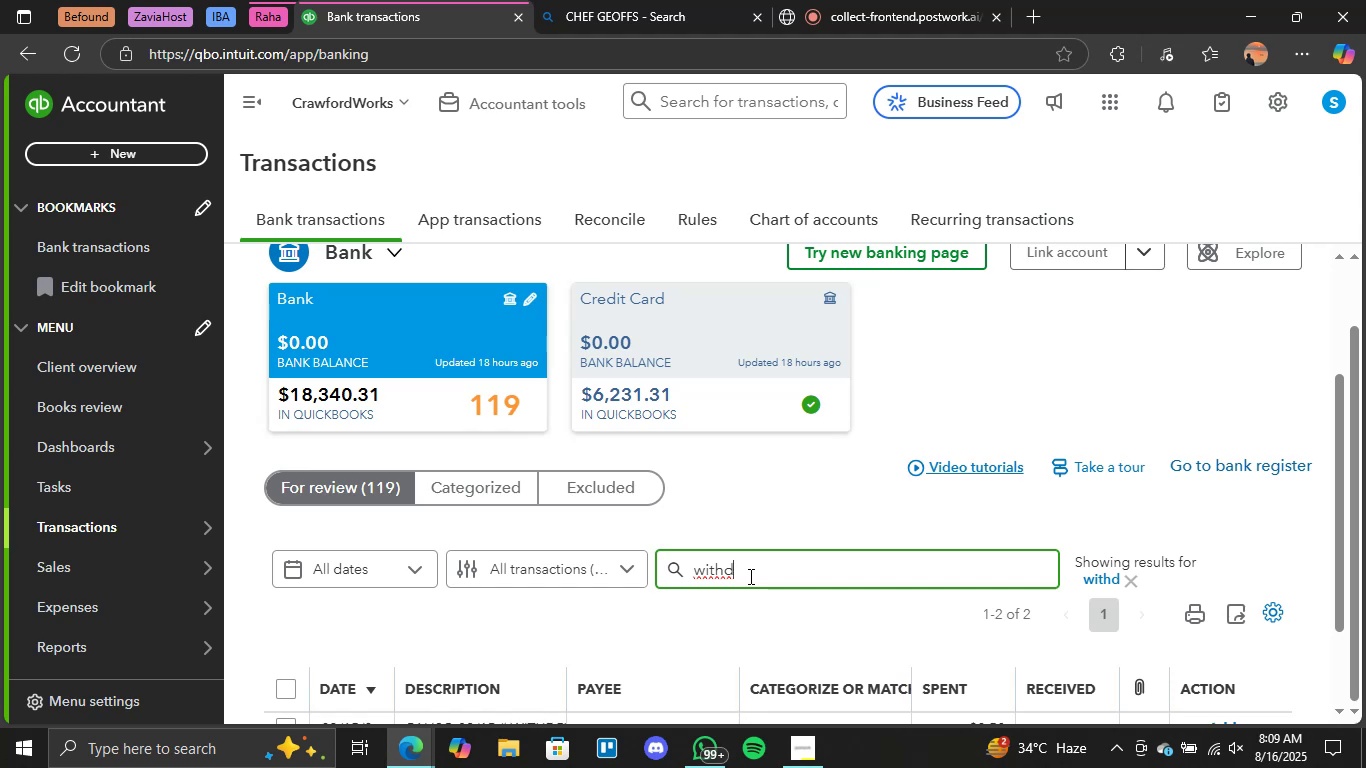 
wait(18.73)
 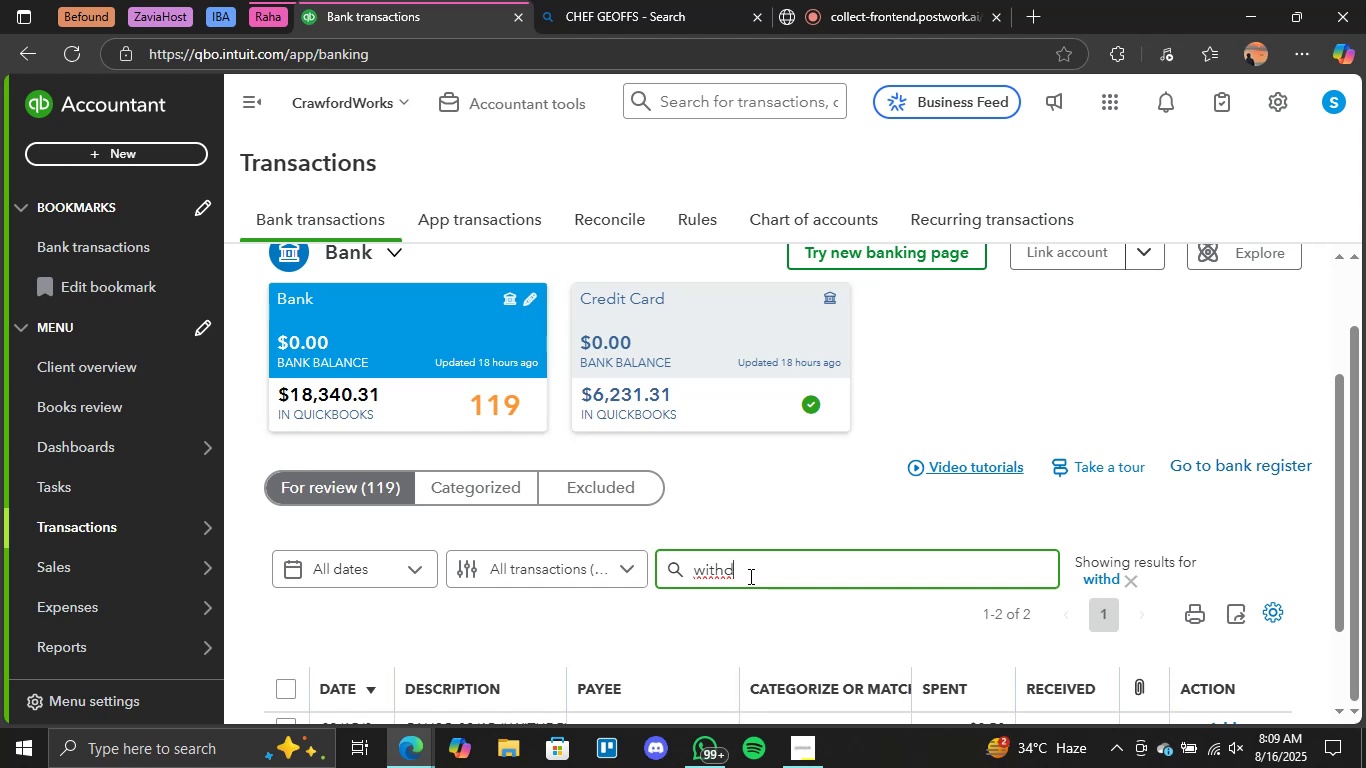 
scroll: coordinate [727, 544], scroll_direction: down, amount: 2.0
 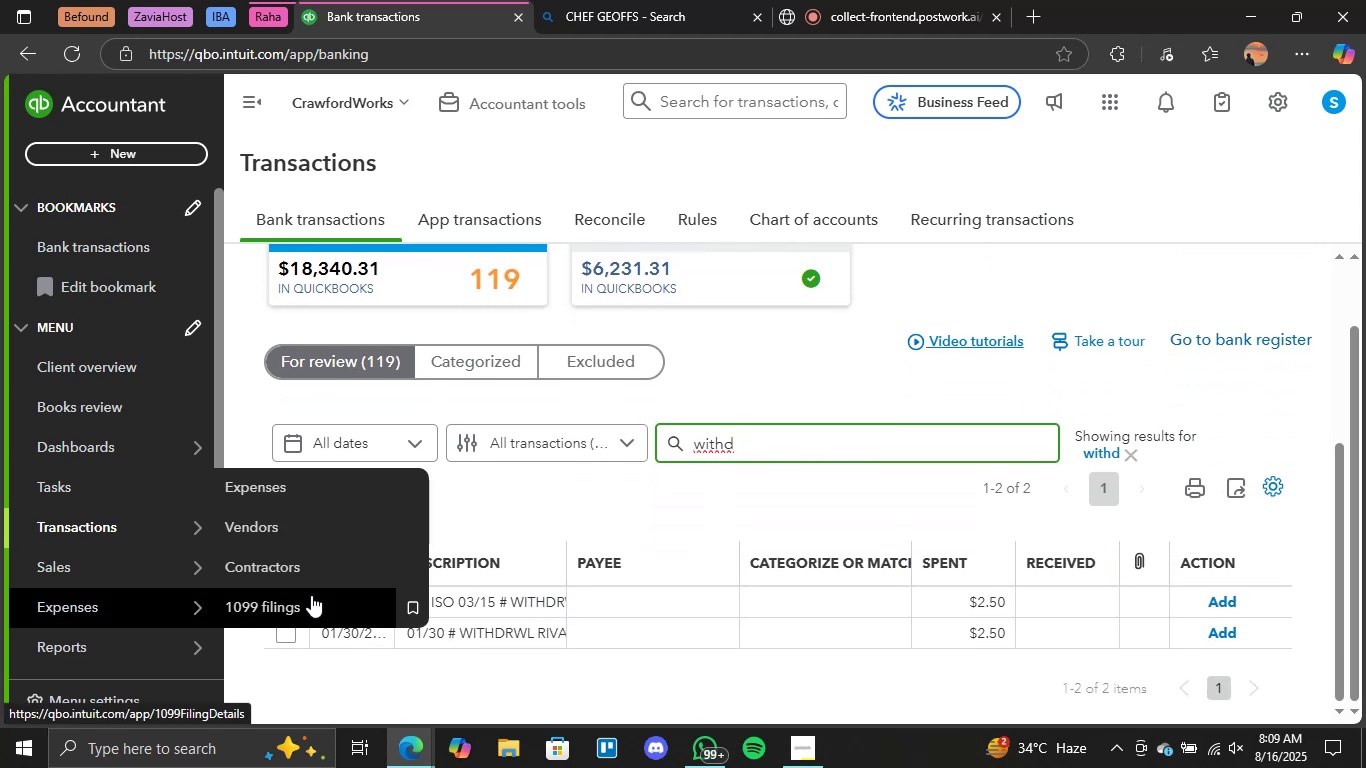 
left_click([797, 591])
 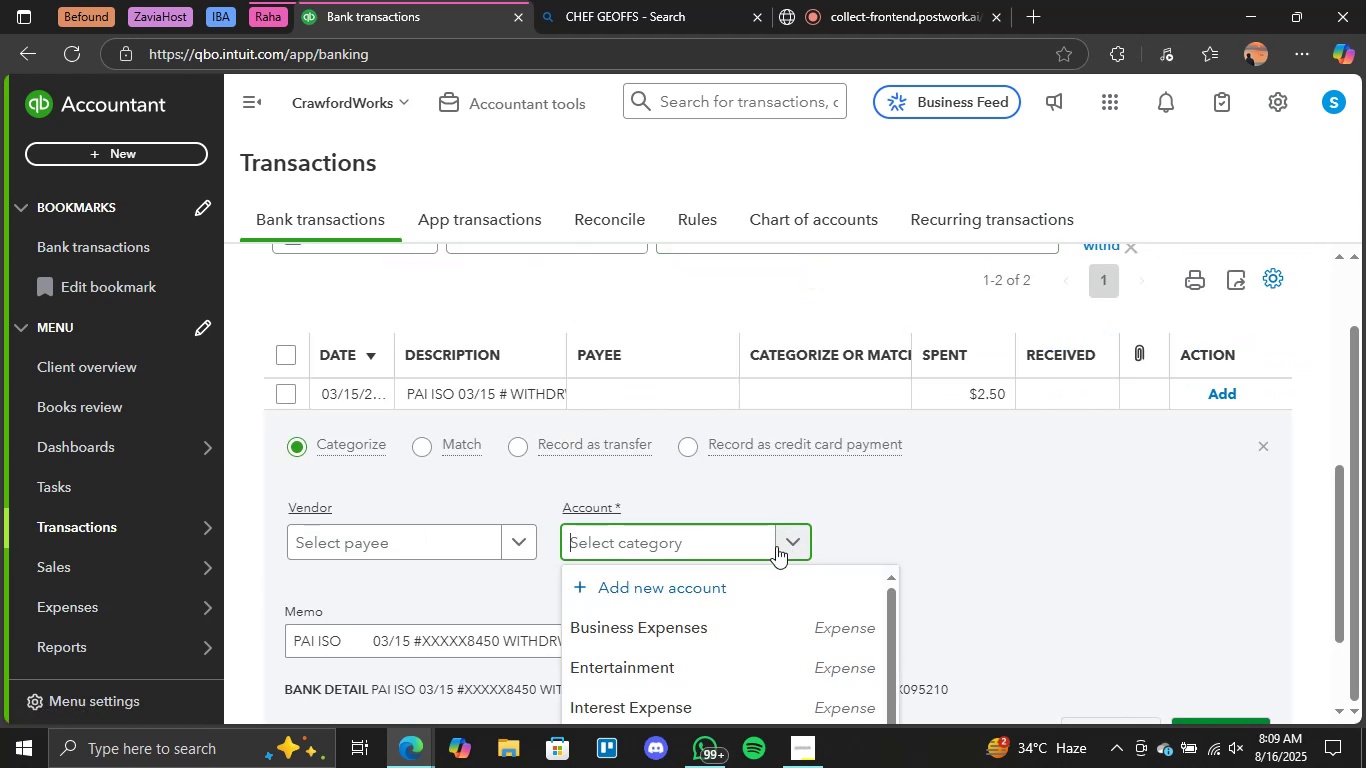 
scroll: coordinate [799, 552], scroll_direction: down, amount: 4.0
 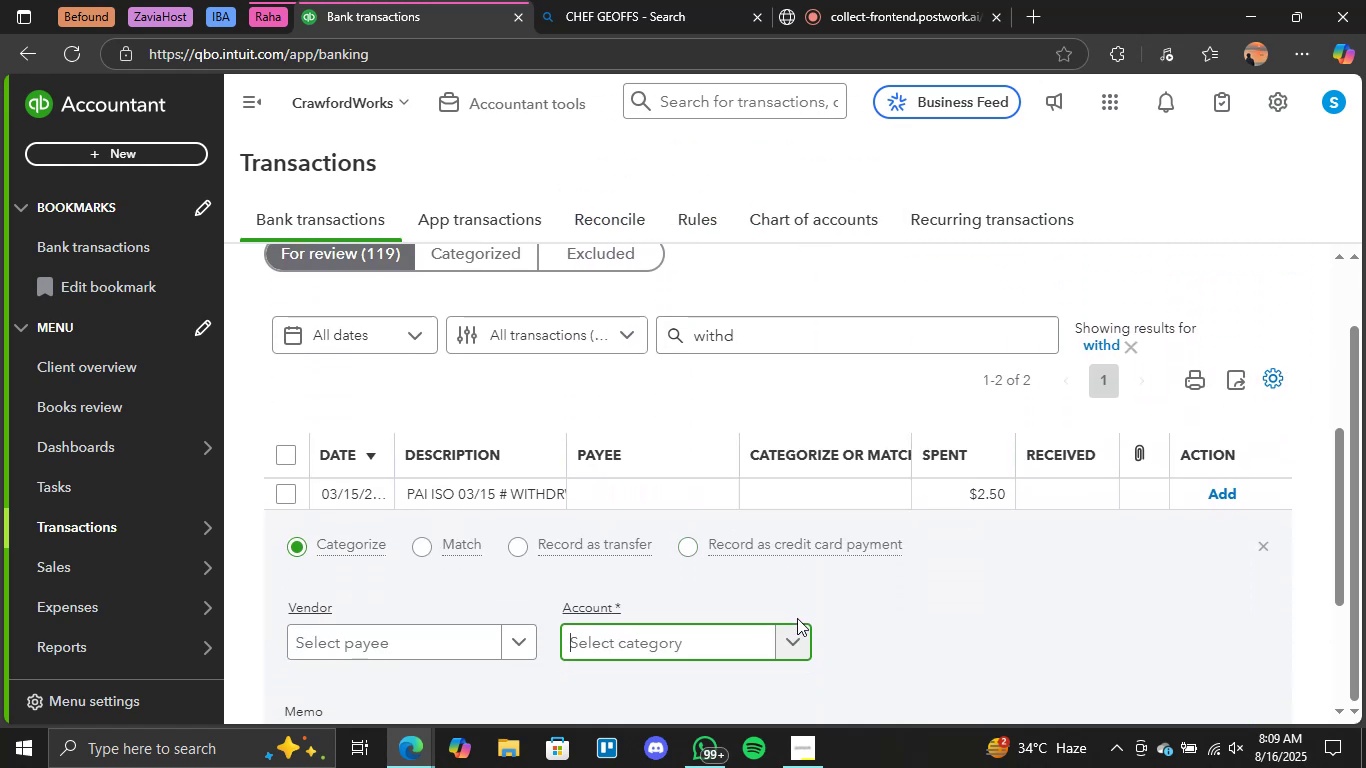 
left_click([796, 632])
 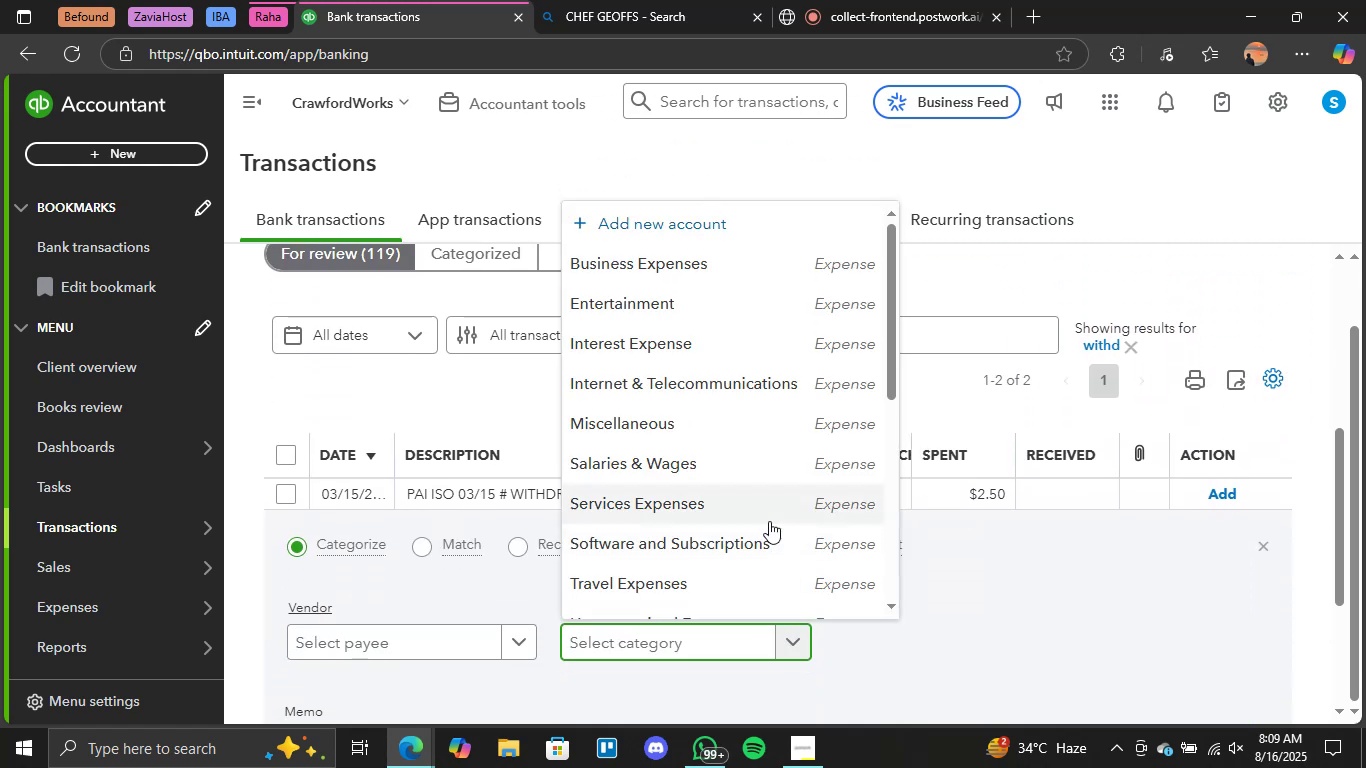 
scroll: coordinate [767, 526], scroll_direction: down, amount: 3.0
 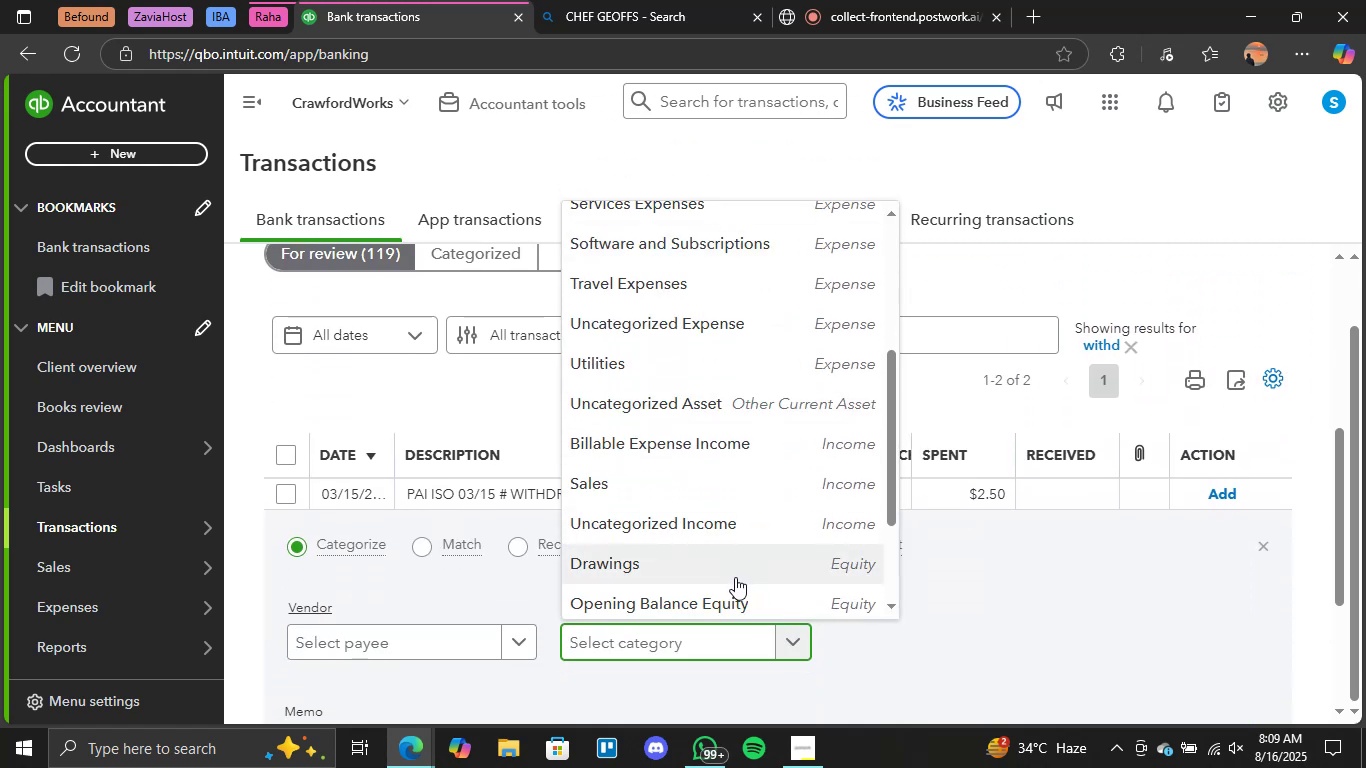 
left_click([733, 577])
 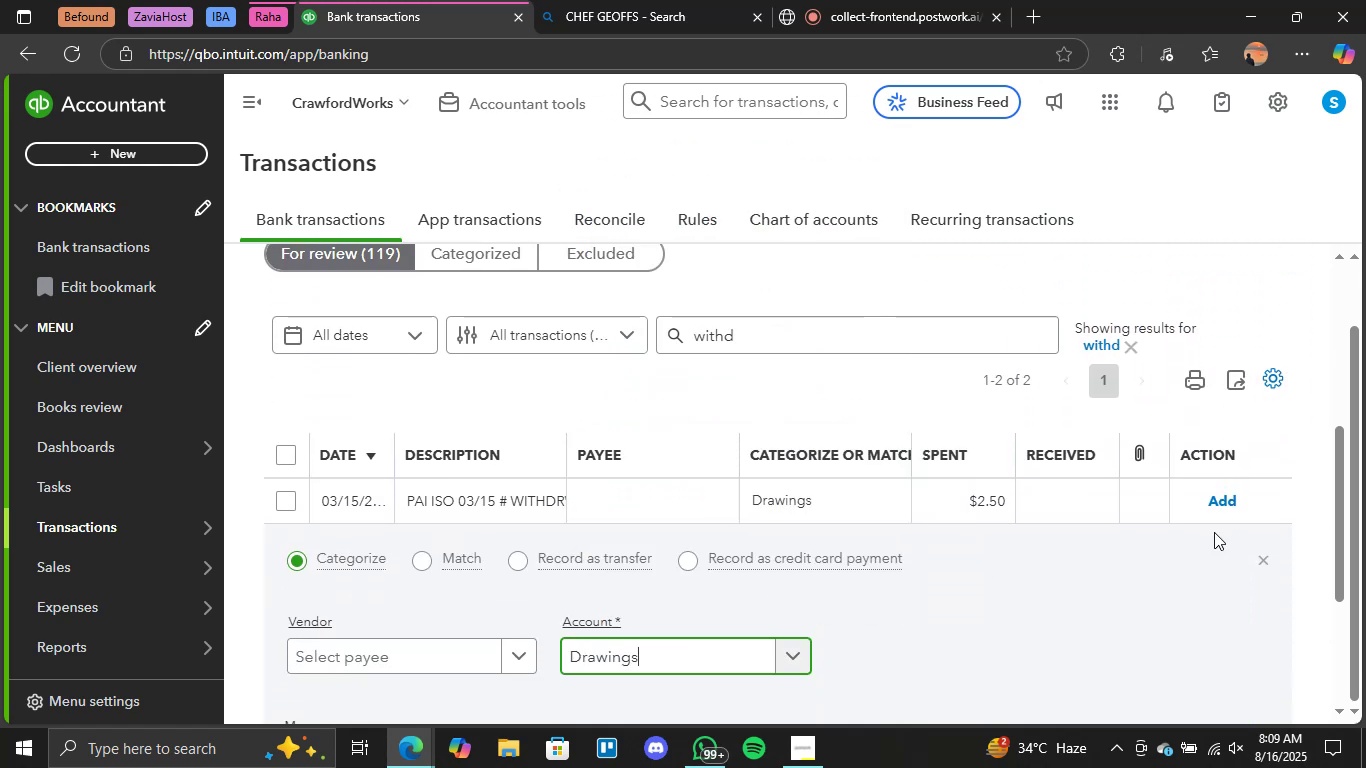 
scroll: coordinate [981, 580], scroll_direction: down, amount: 3.0
 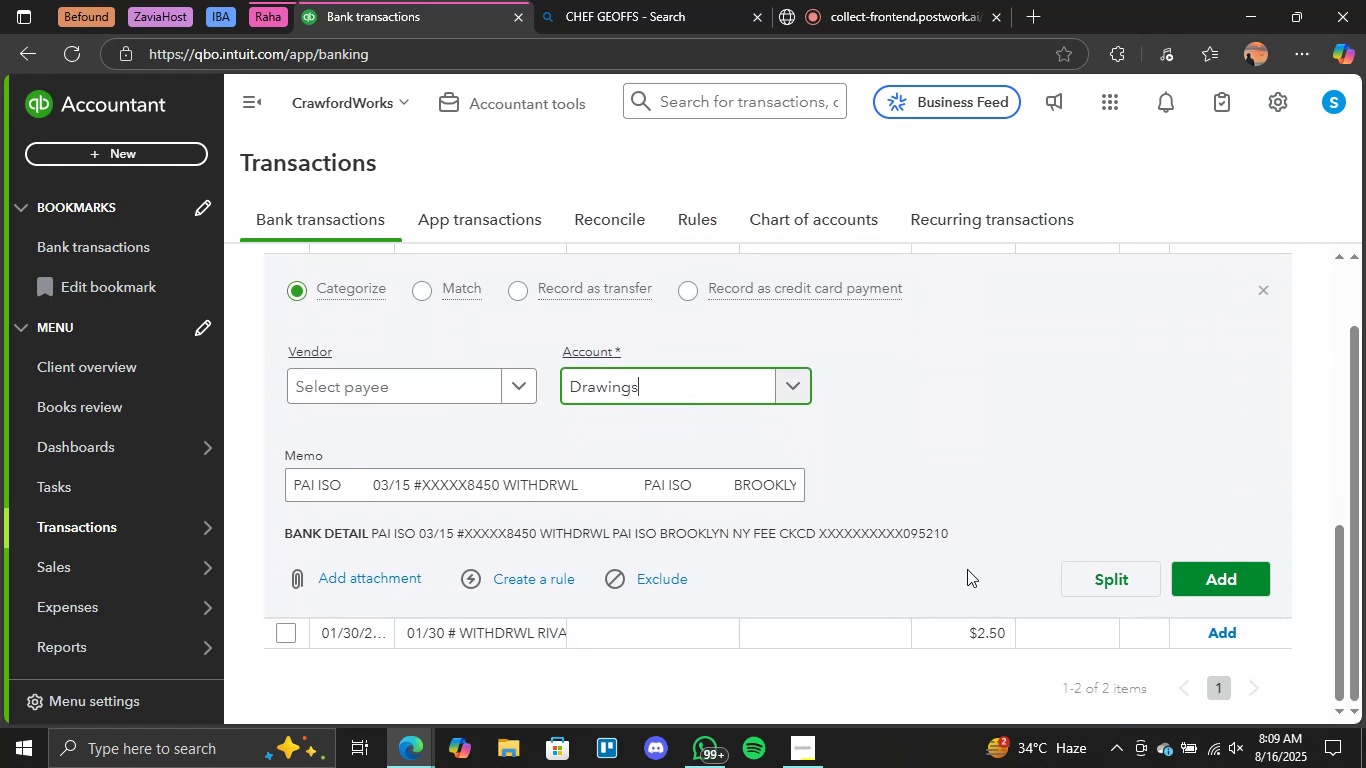 
left_click([1254, 584])
 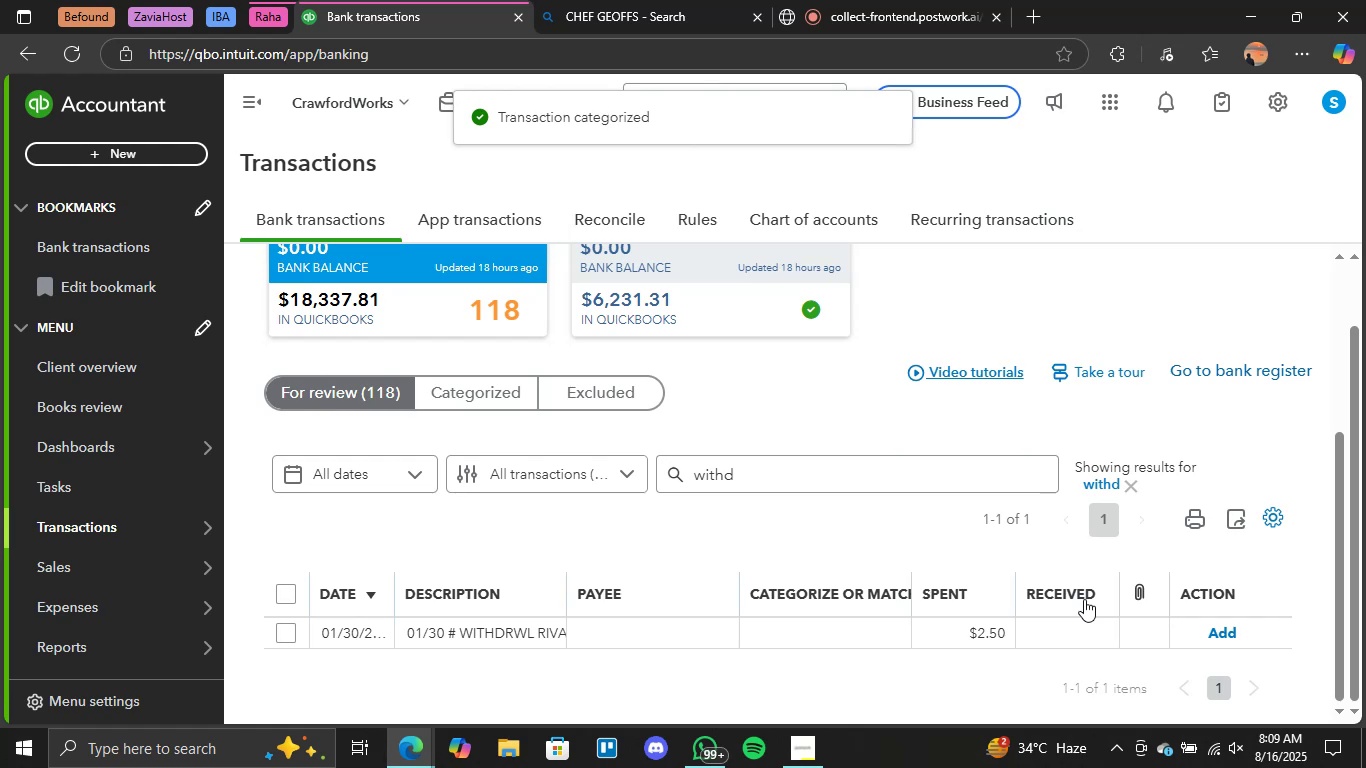 
left_click([822, 636])
 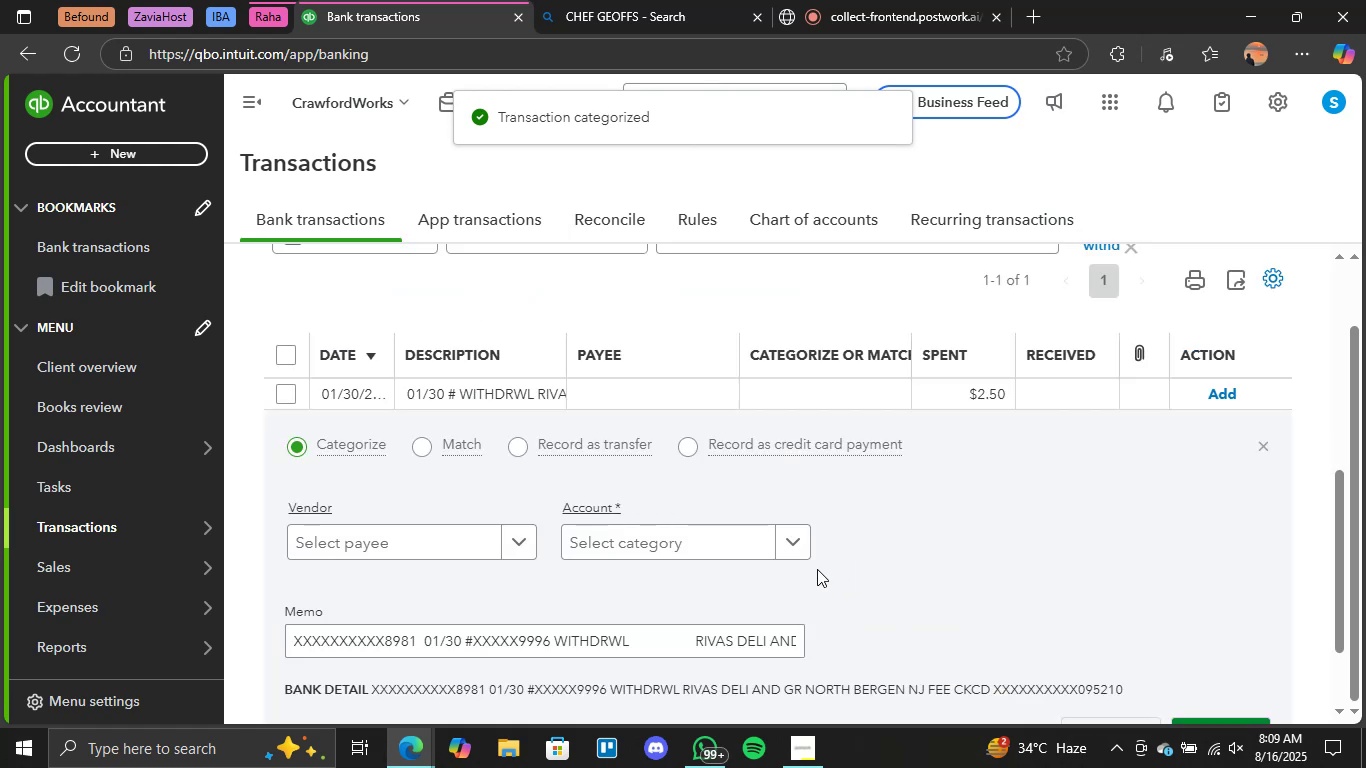 
left_click([790, 542])
 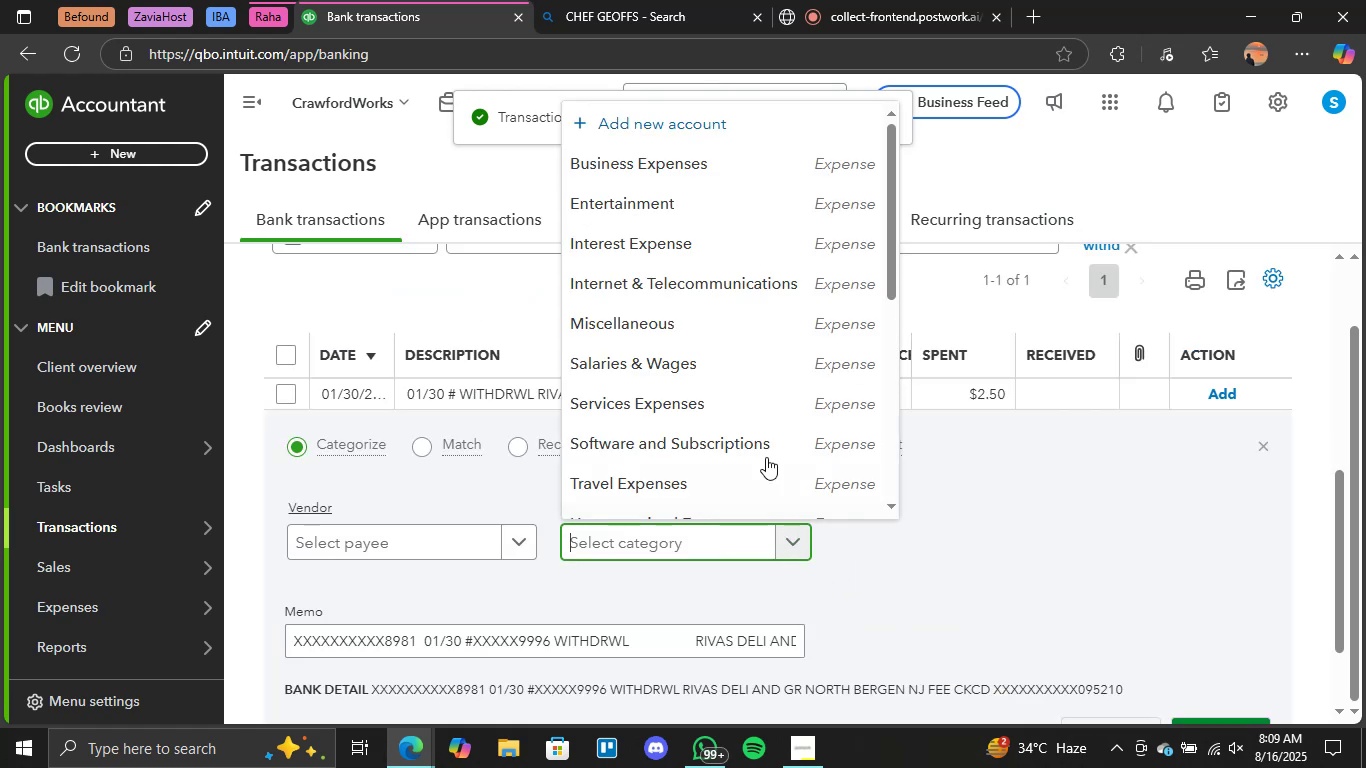 
scroll: coordinate [729, 481], scroll_direction: down, amount: 6.0
 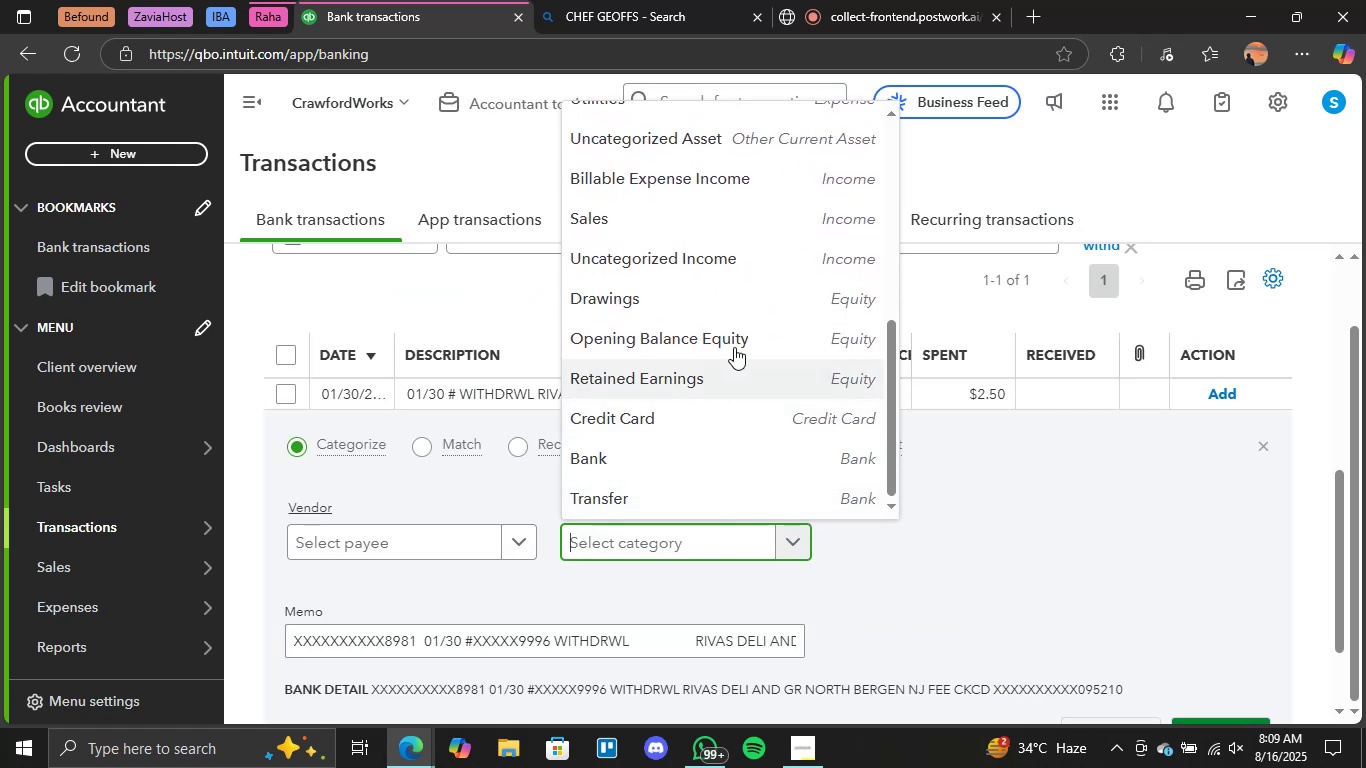 
left_click([753, 297])
 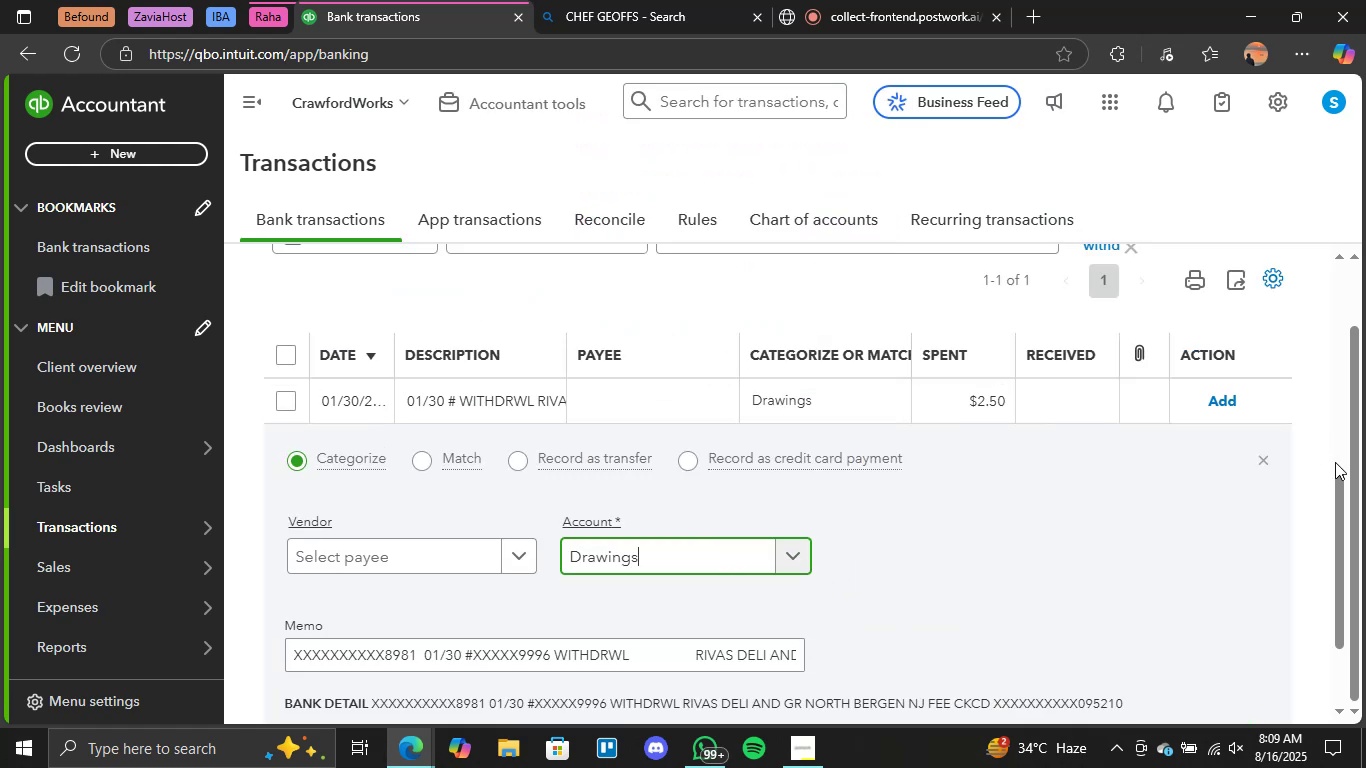 
scroll: coordinate [1338, 470], scroll_direction: down, amount: 2.0
 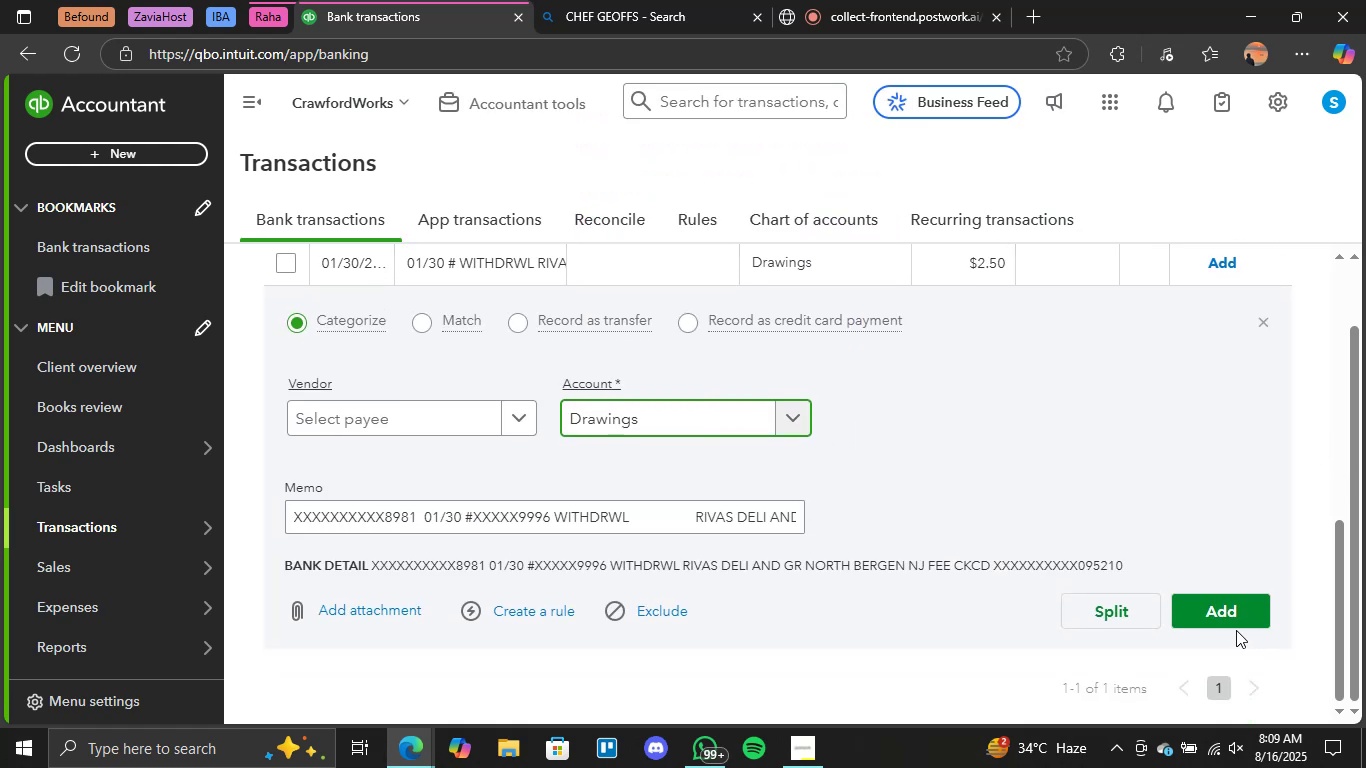 
left_click([1226, 609])
 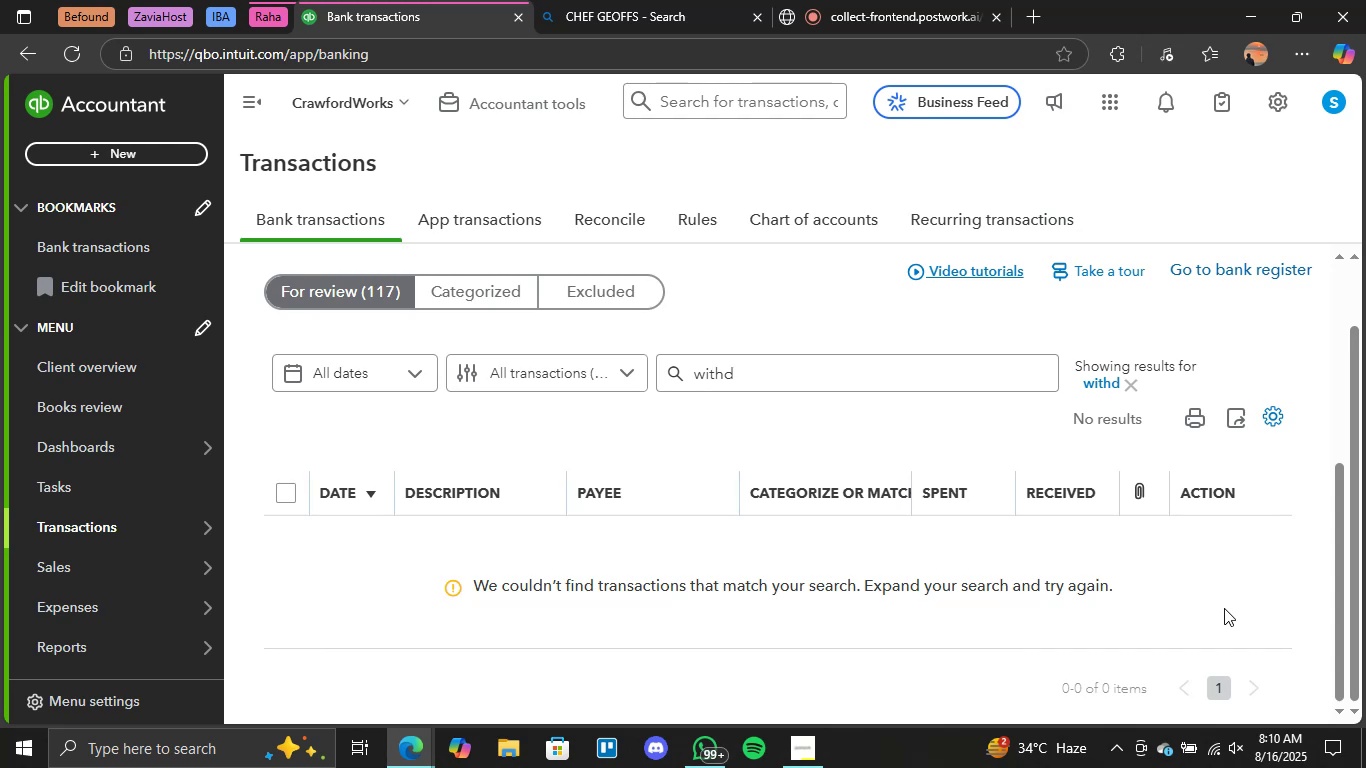 
wait(25.38)
 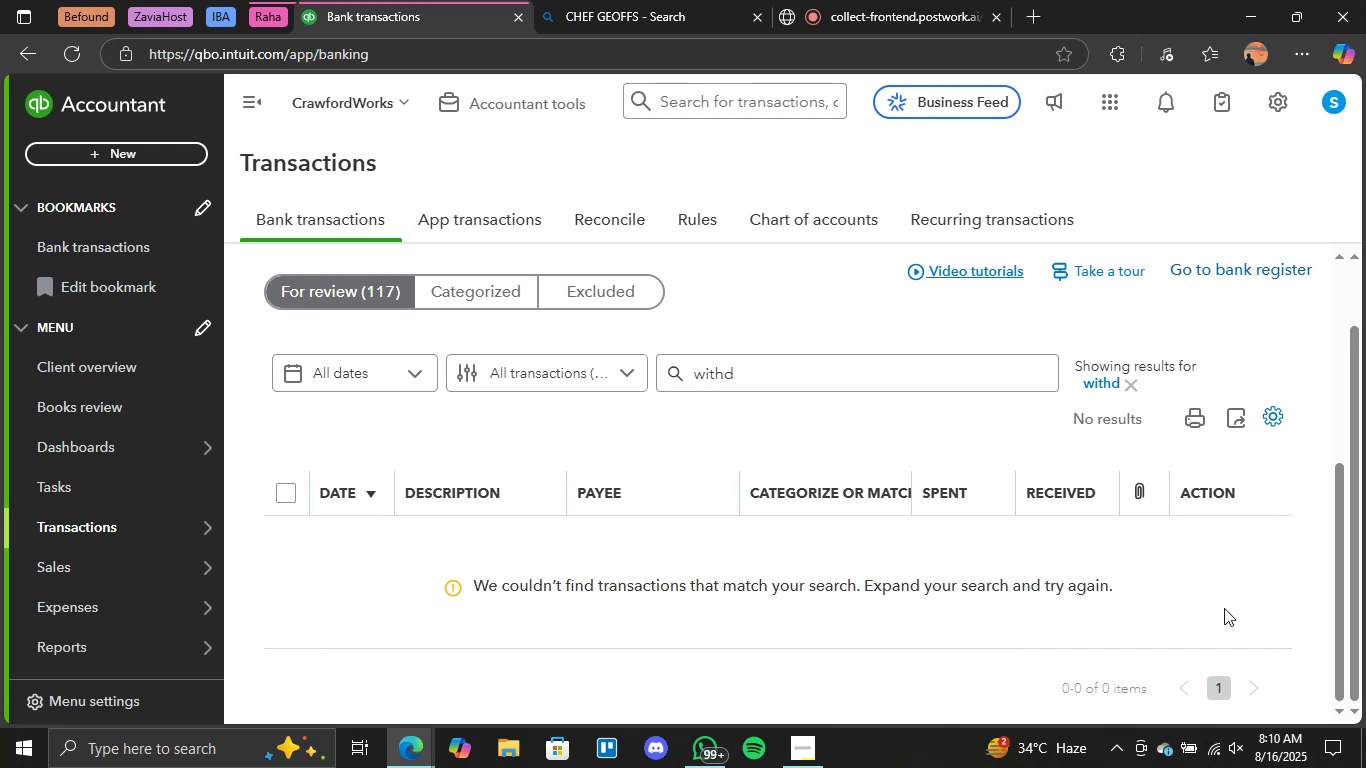 
left_click_drag(start_coordinate=[763, 363], to_coordinate=[648, 364])
 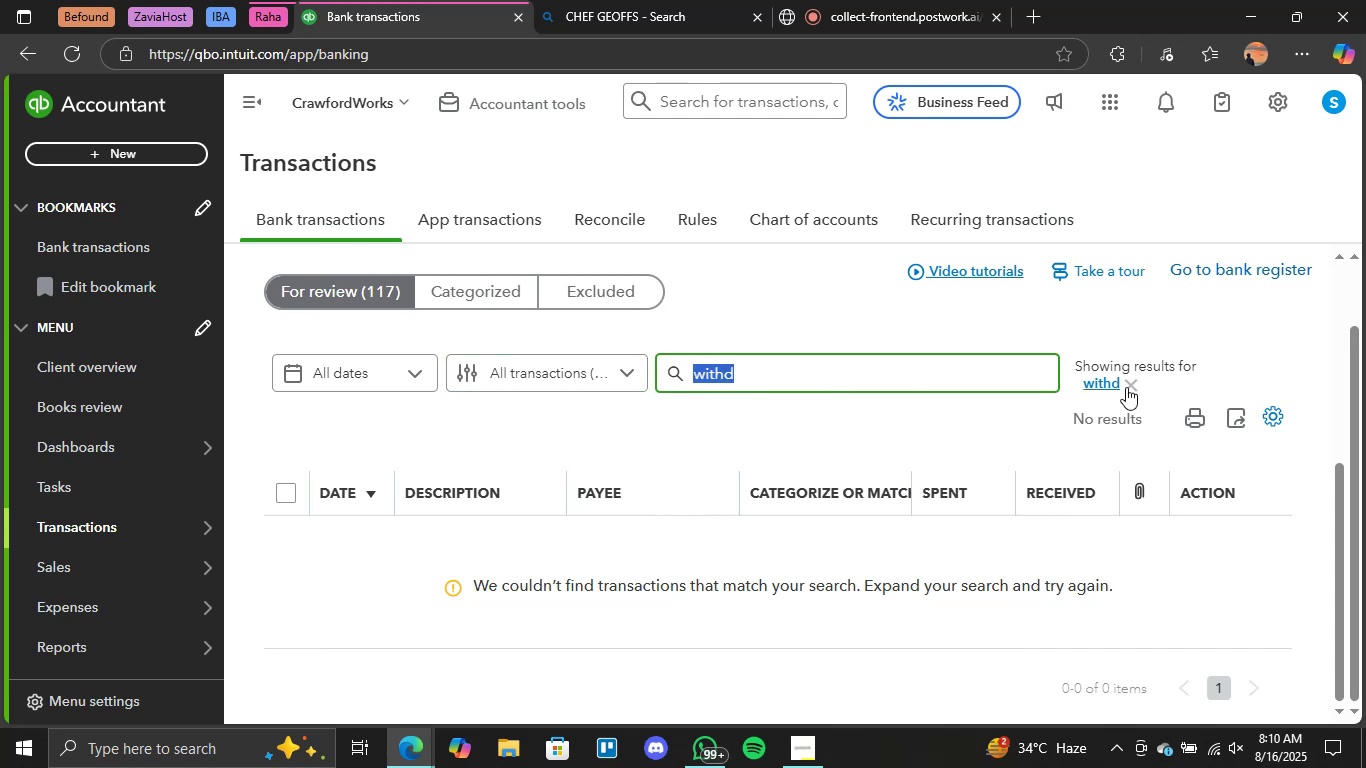 
left_click([1127, 387])
 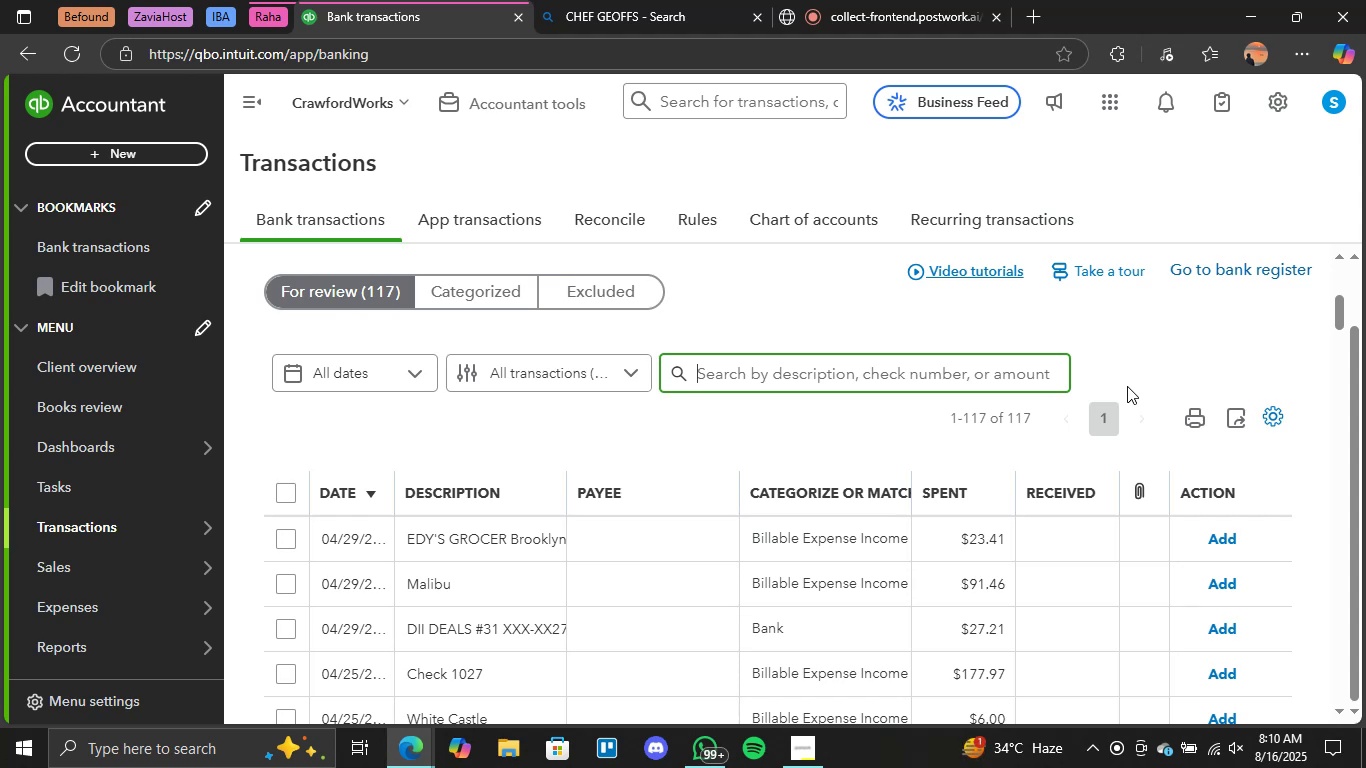 
wait(20.29)
 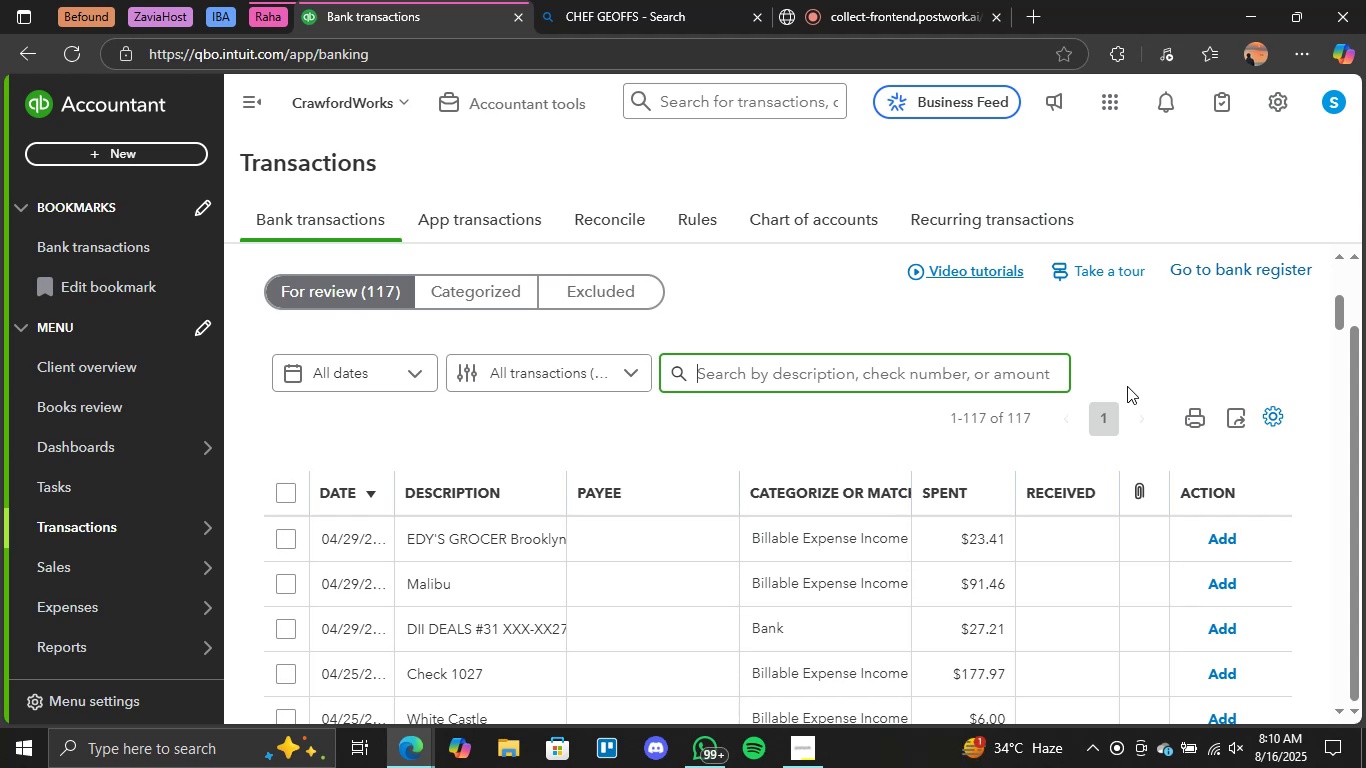 
left_click([841, 0])
 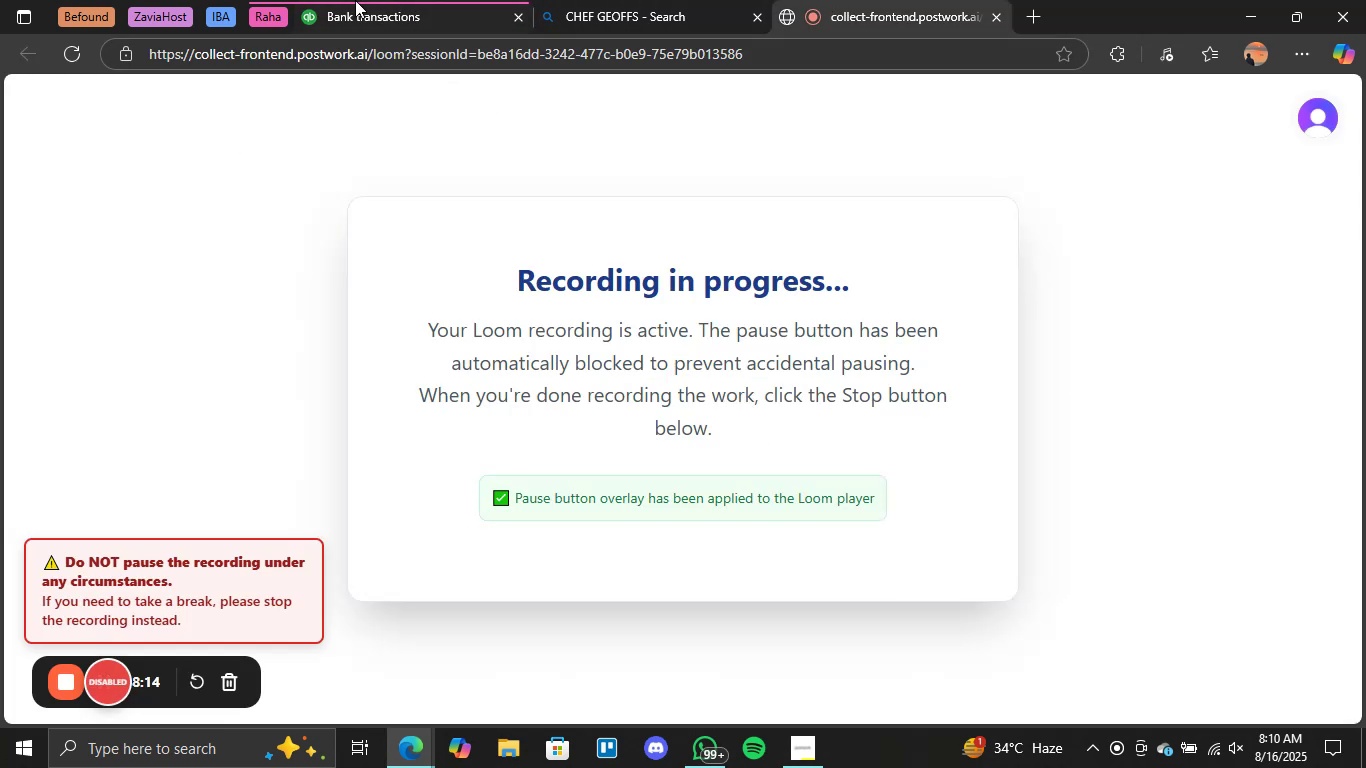 
left_click([403, 0])
 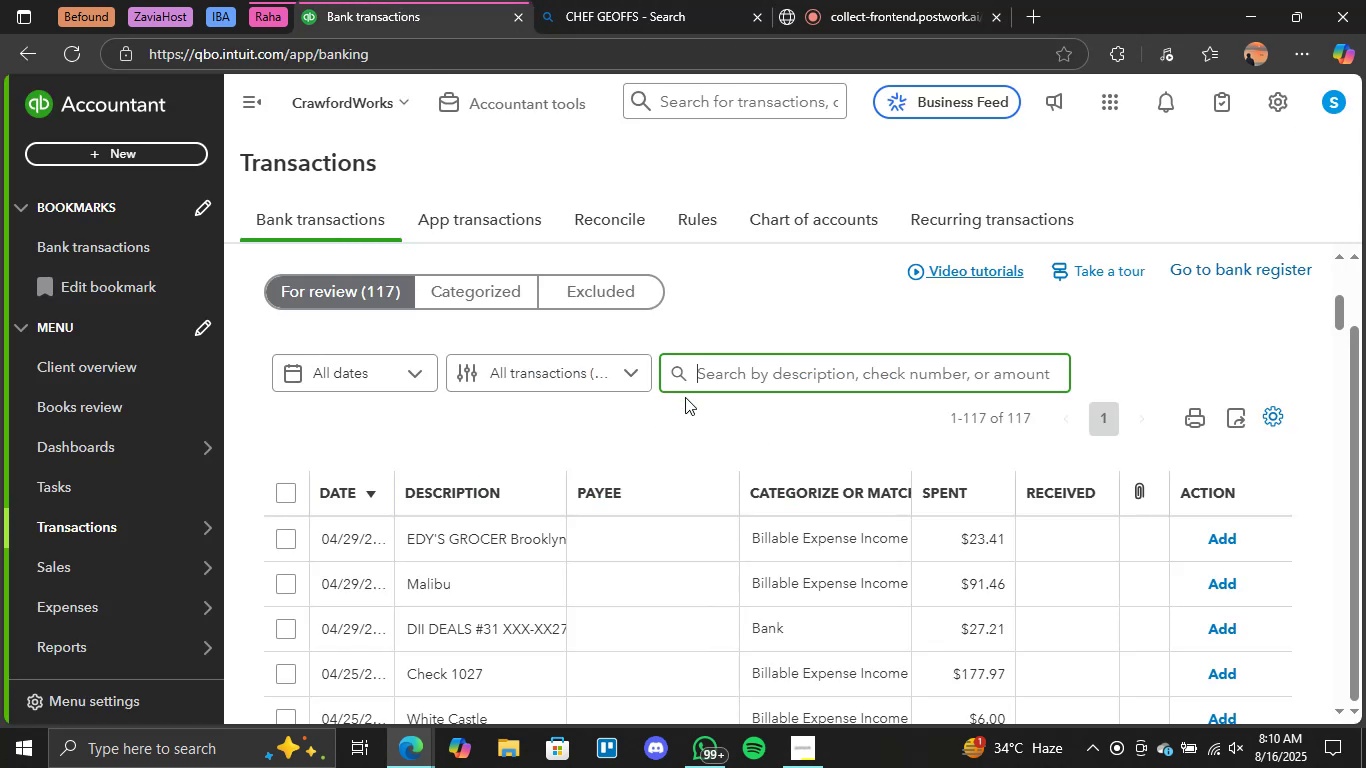 
scroll: coordinate [580, 557], scroll_direction: down, amount: 15.0
 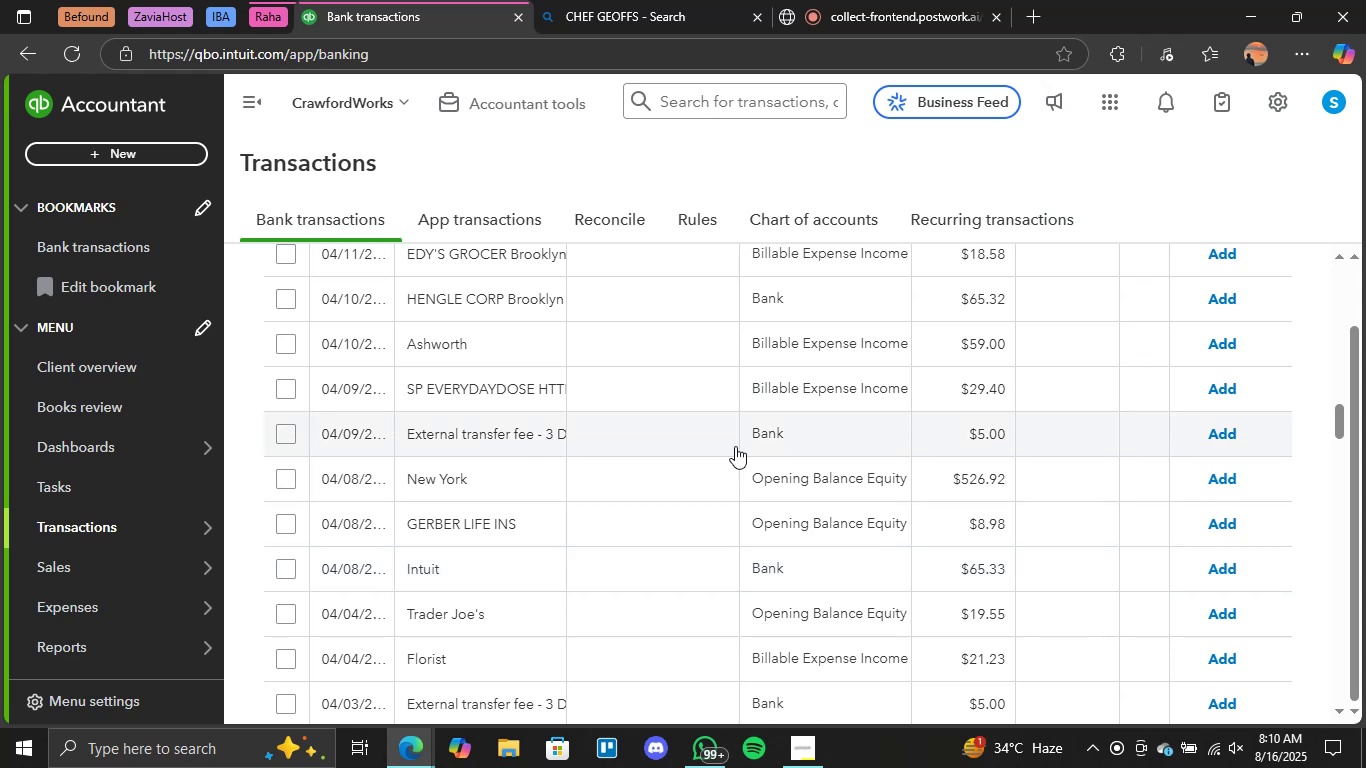 
left_click([1222, 423])
 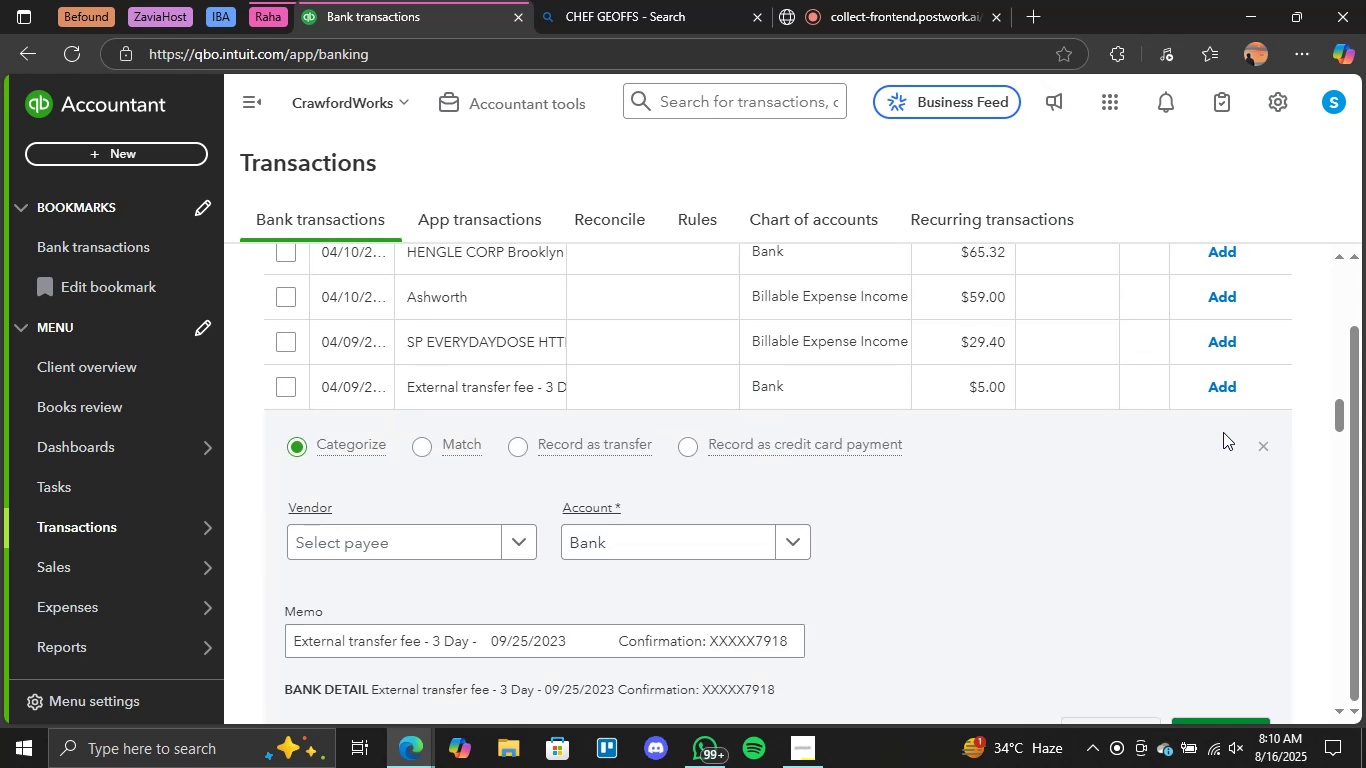 
scroll: coordinate [1230, 483], scroll_direction: down, amount: 2.0
 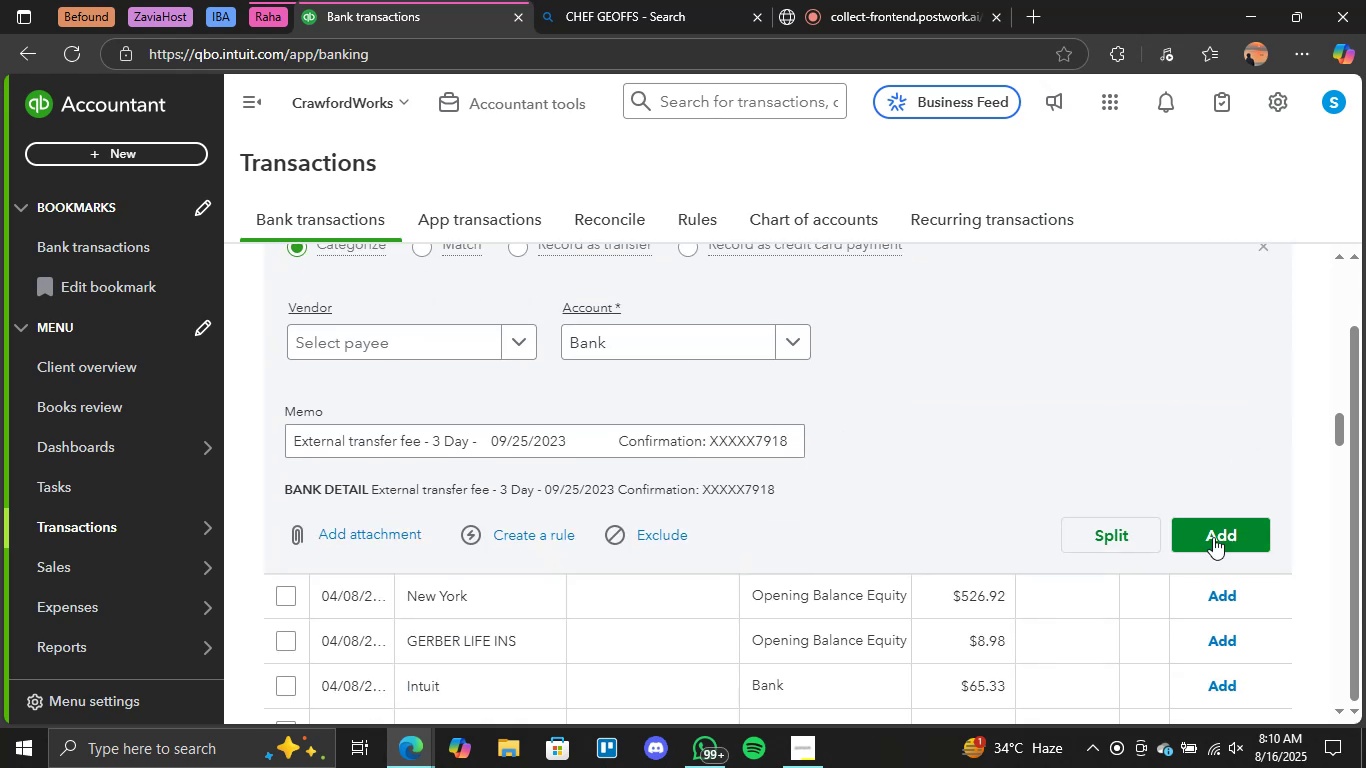 
left_click([1213, 537])
 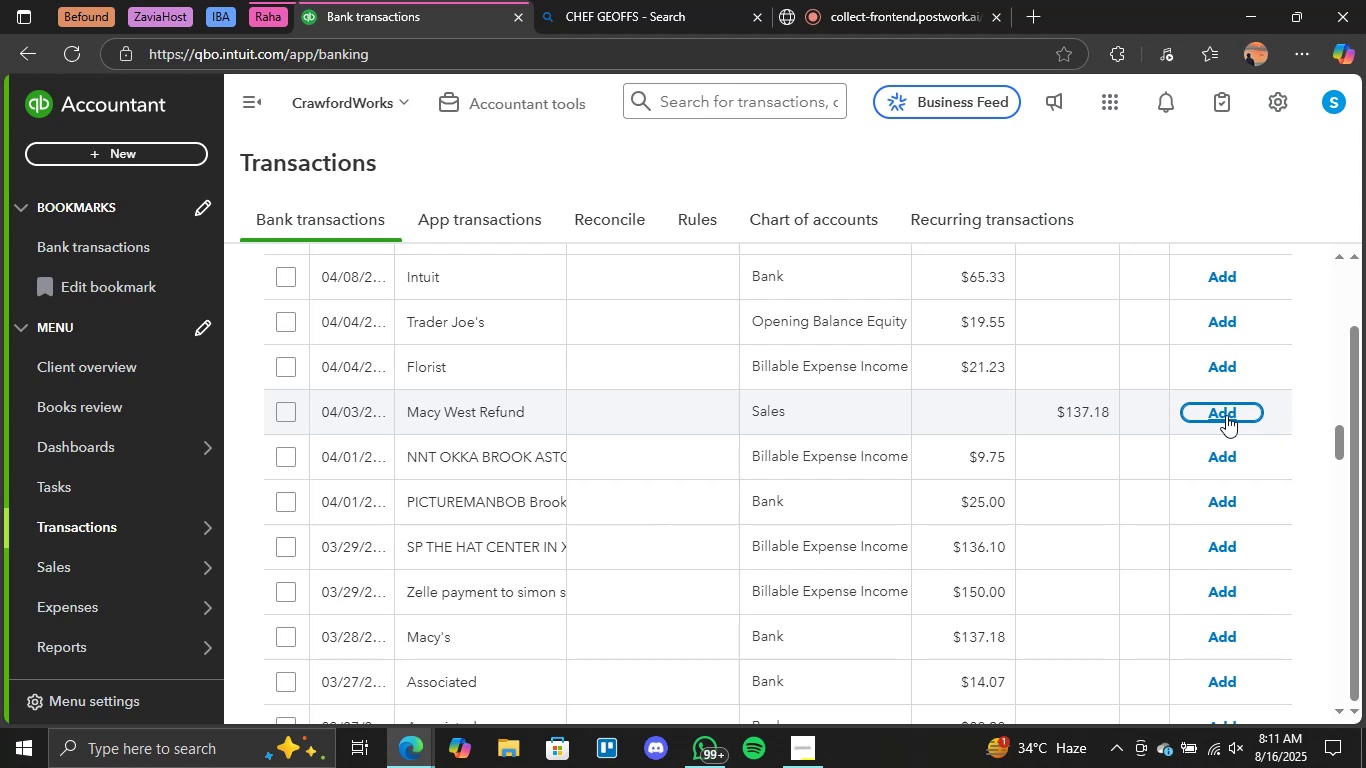 
wait(79.94)
 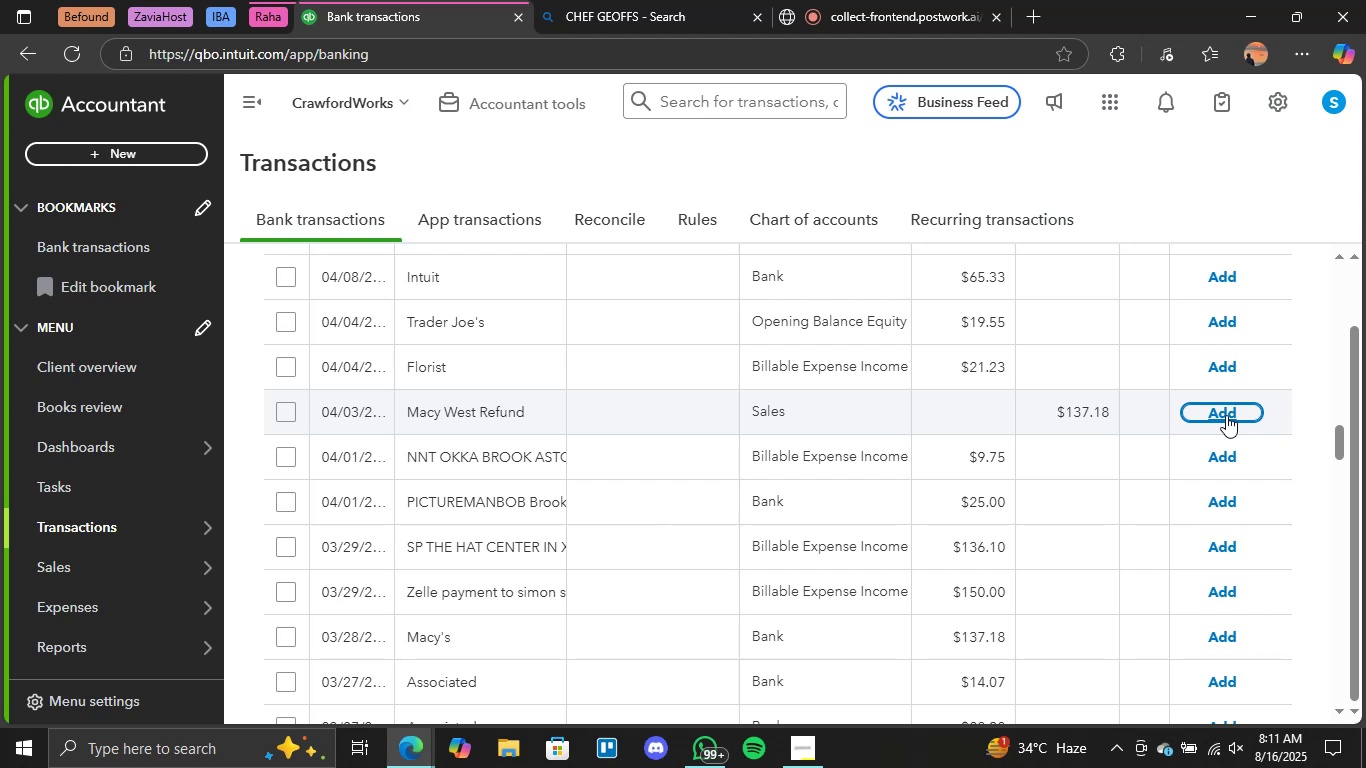 
scroll: coordinate [613, 540], scroll_direction: down, amount: 1.0
 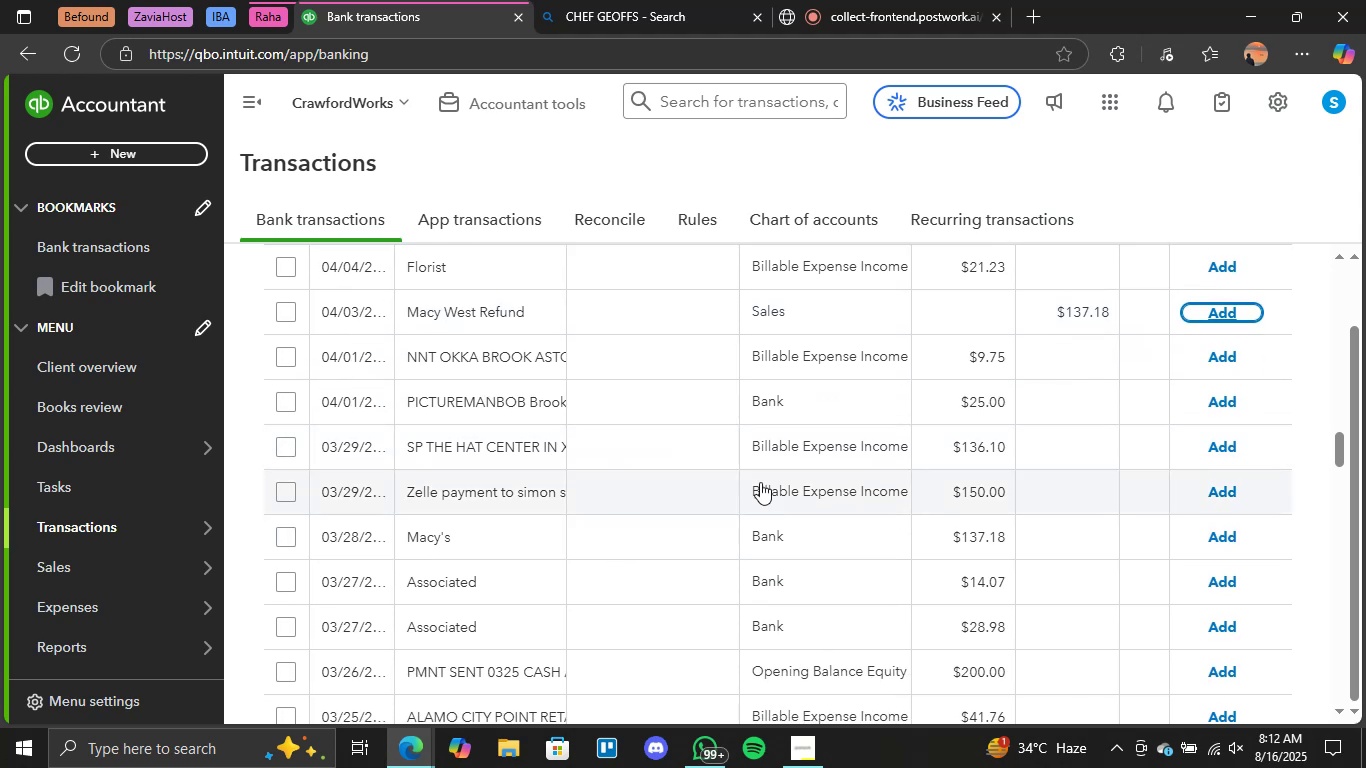 
left_click([774, 490])
 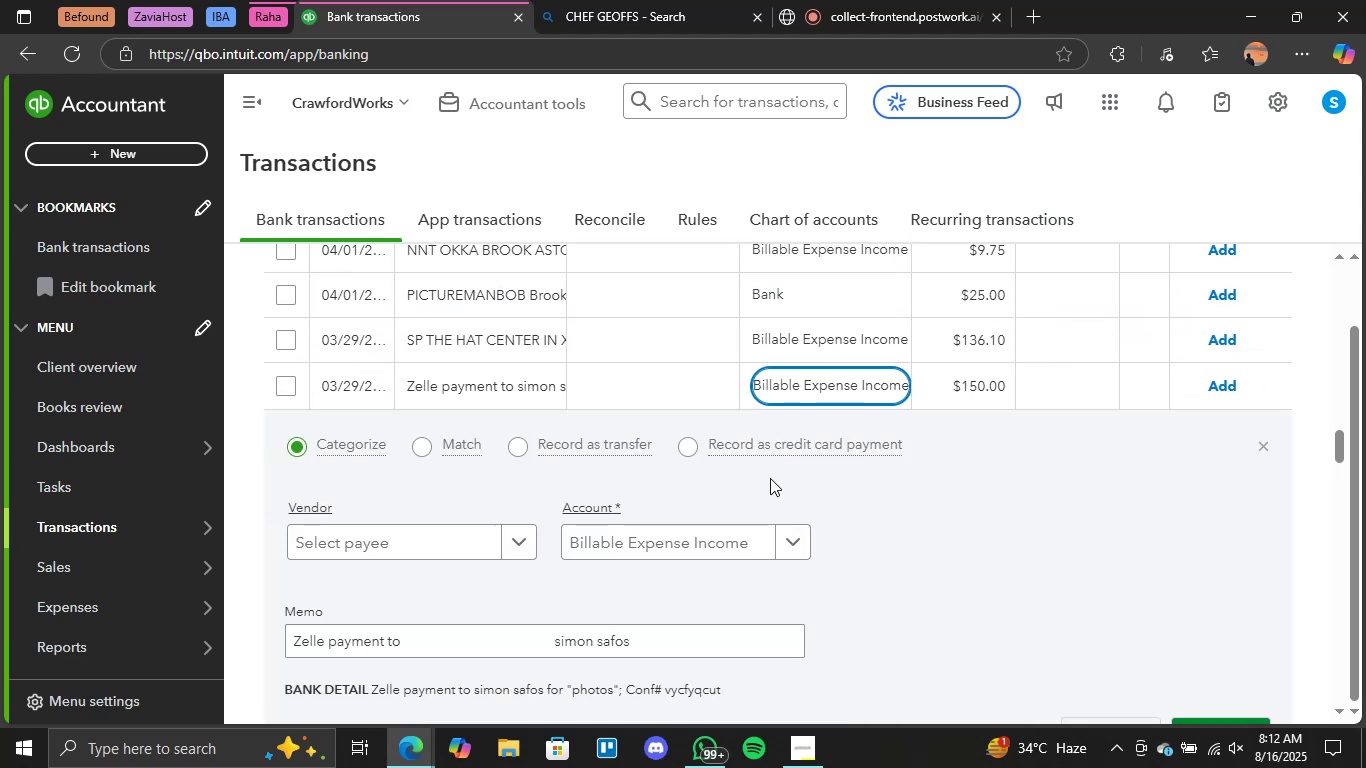 
left_click([791, 554])
 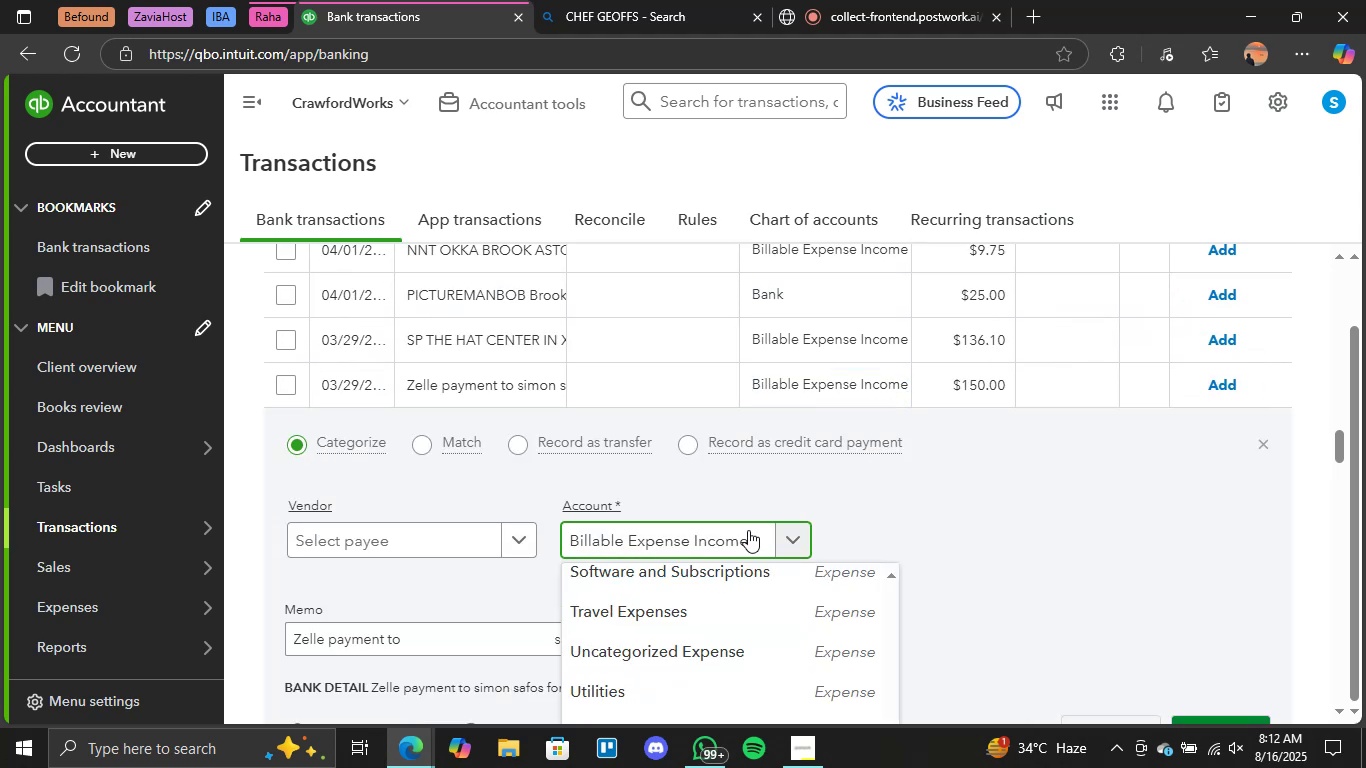 
scroll: coordinate [709, 436], scroll_direction: down, amount: 3.0
 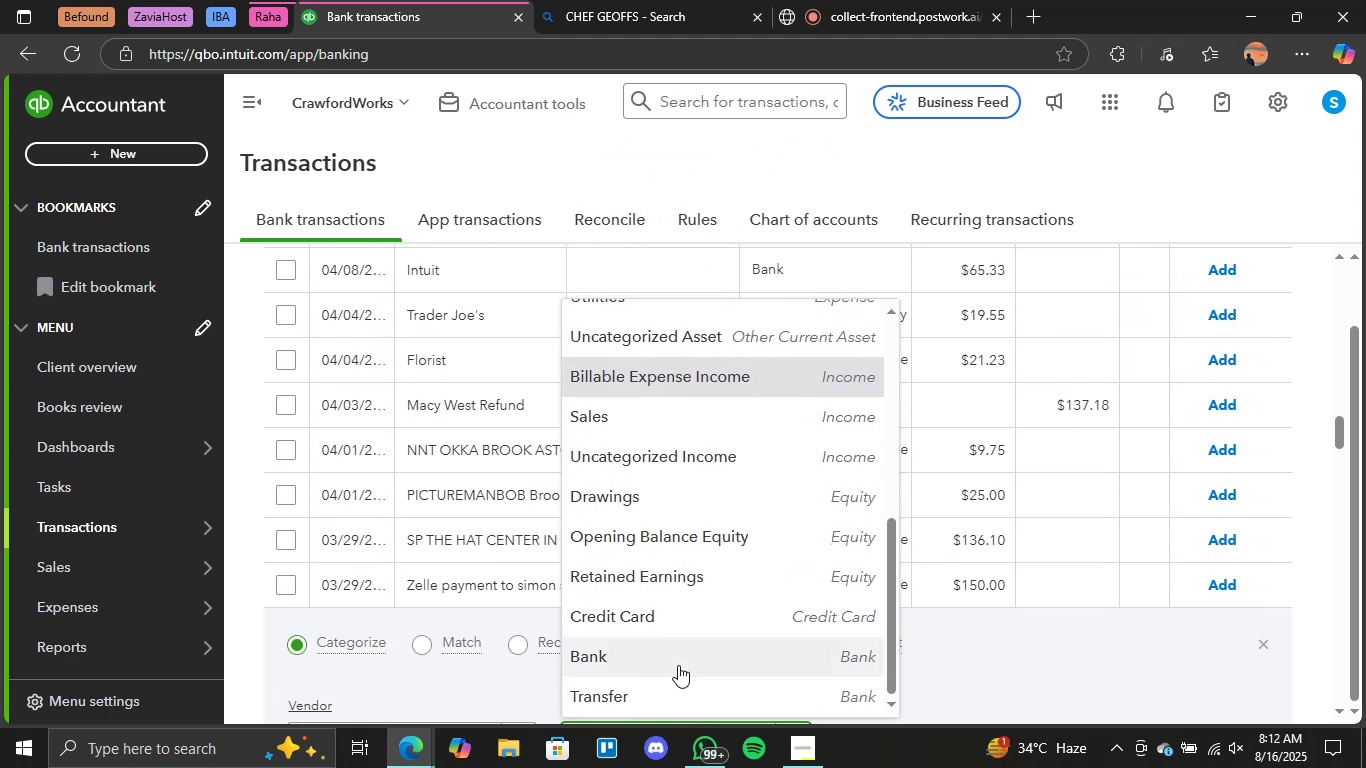 
left_click([671, 687])
 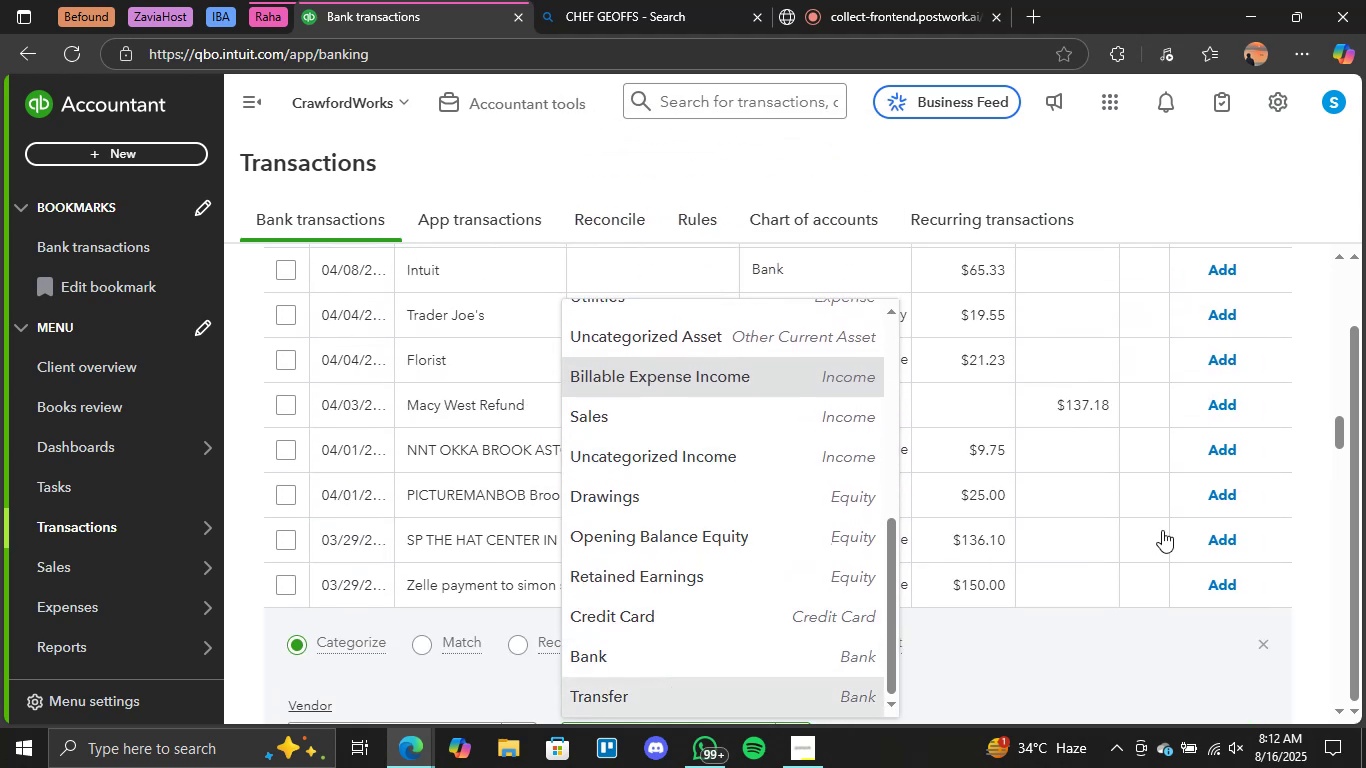 
scroll: coordinate [1176, 617], scroll_direction: down, amount: 3.0
 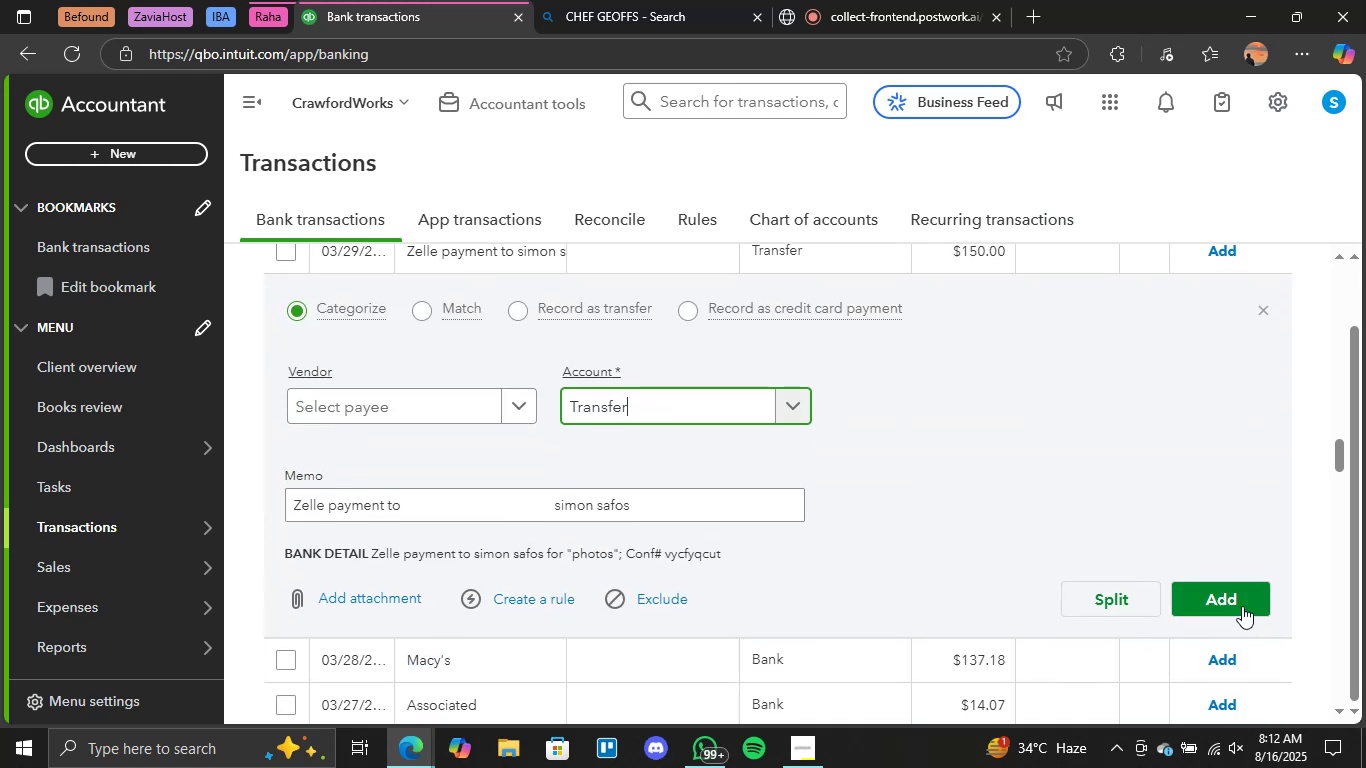 
left_click([1232, 596])
 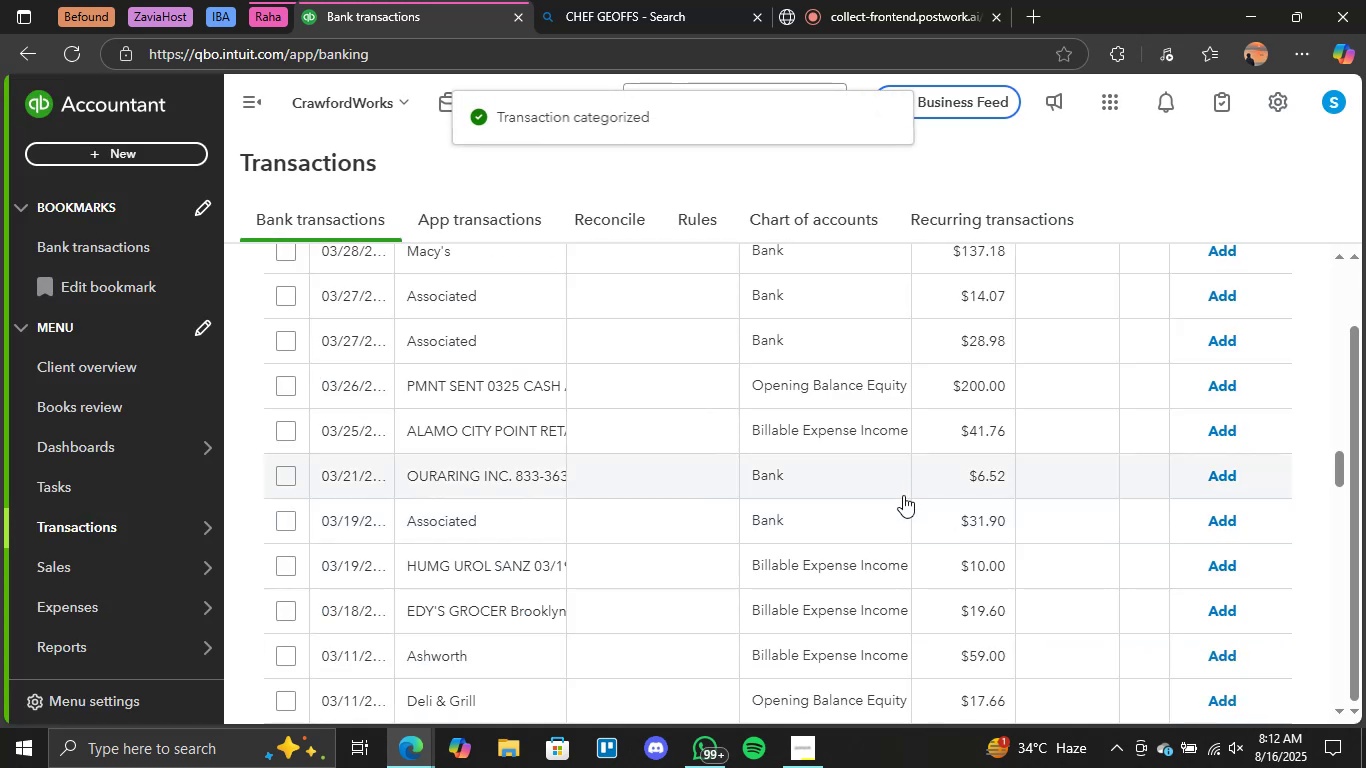 
scroll: coordinate [528, 551], scroll_direction: up, amount: 23.0
 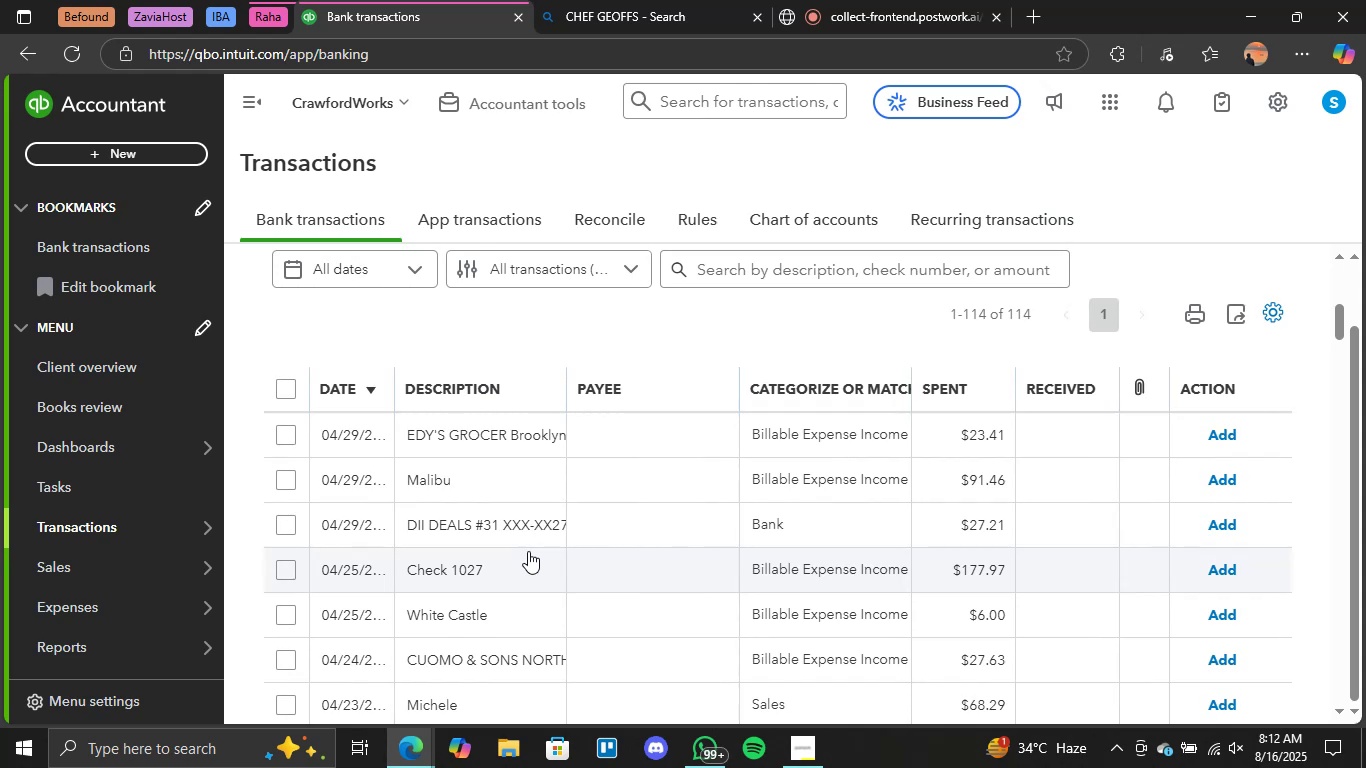 
scroll: coordinate [473, 600], scroll_direction: down, amount: 4.0
 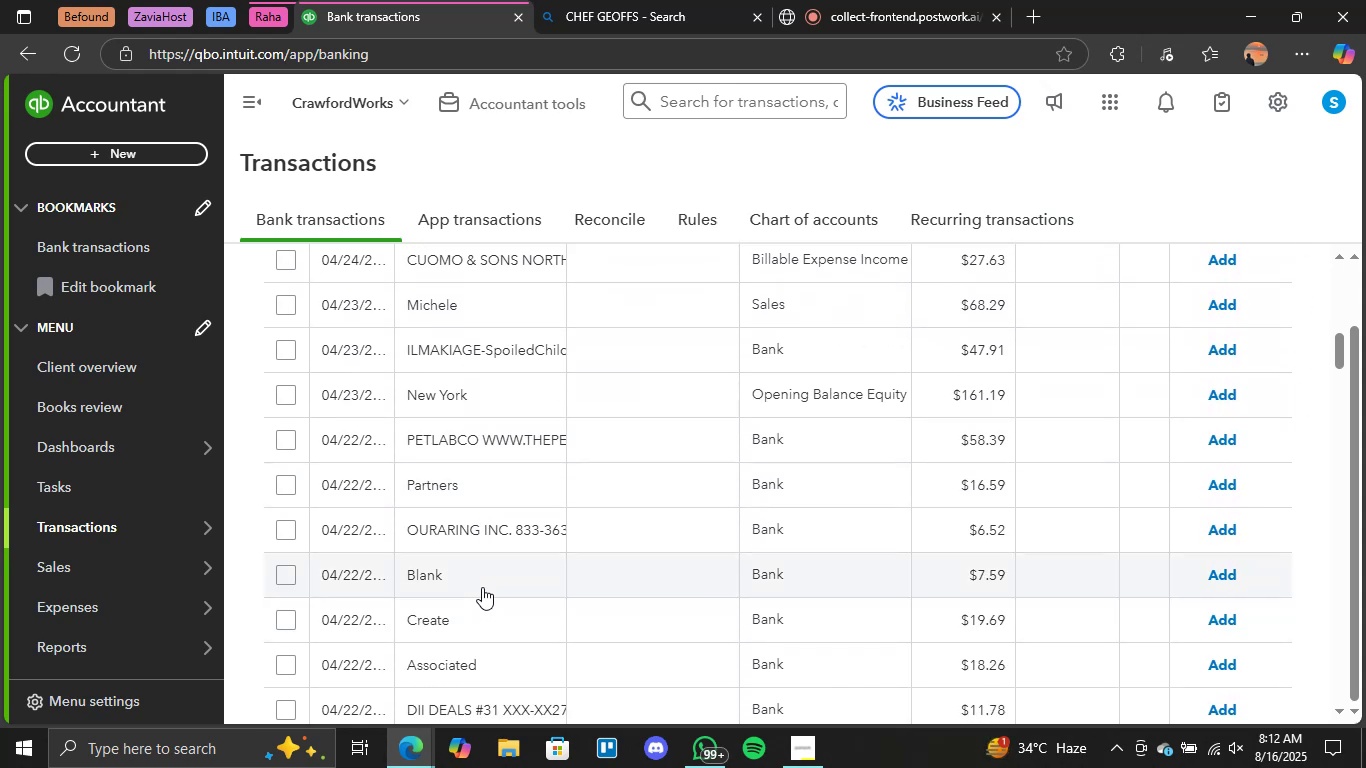 
scroll: coordinate [483, 575], scroll_direction: up, amount: 3.0
 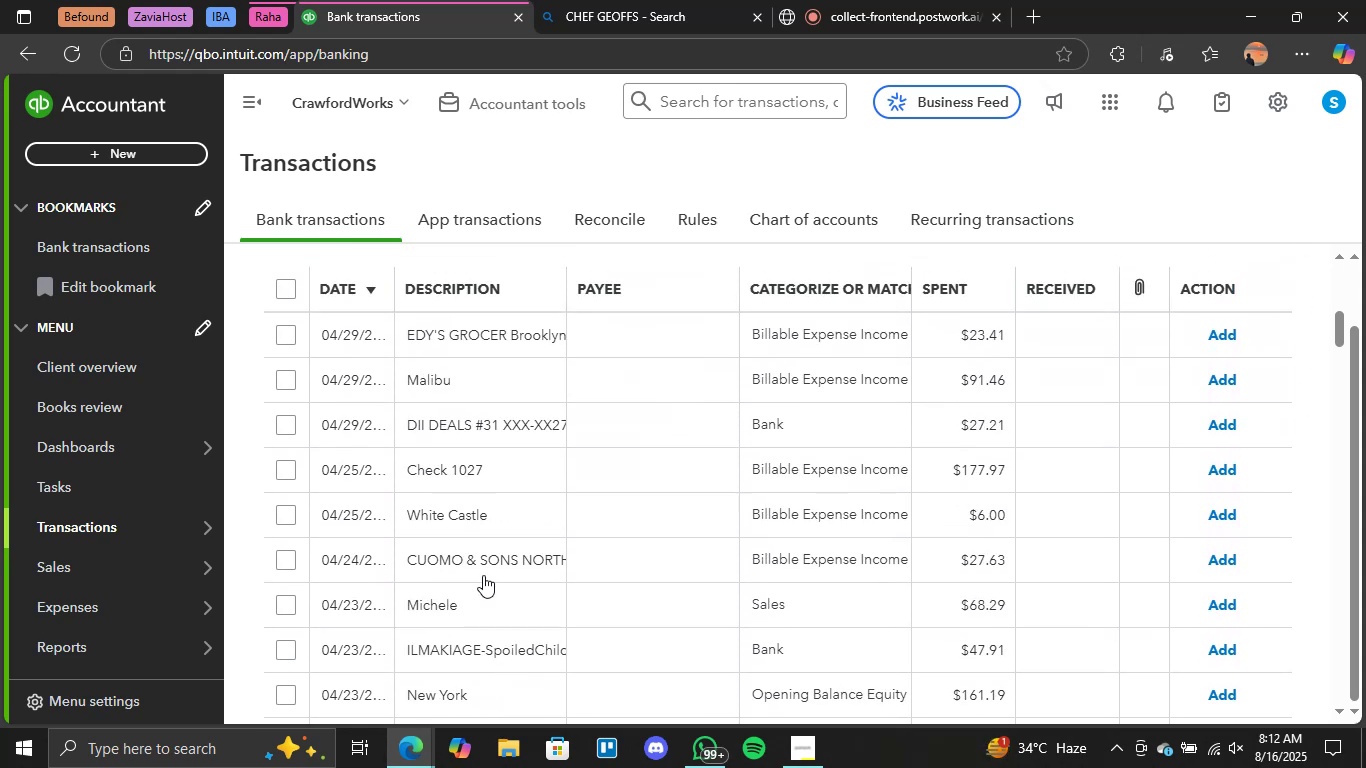 
scroll: coordinate [483, 575], scroll_direction: down, amount: 4.0
 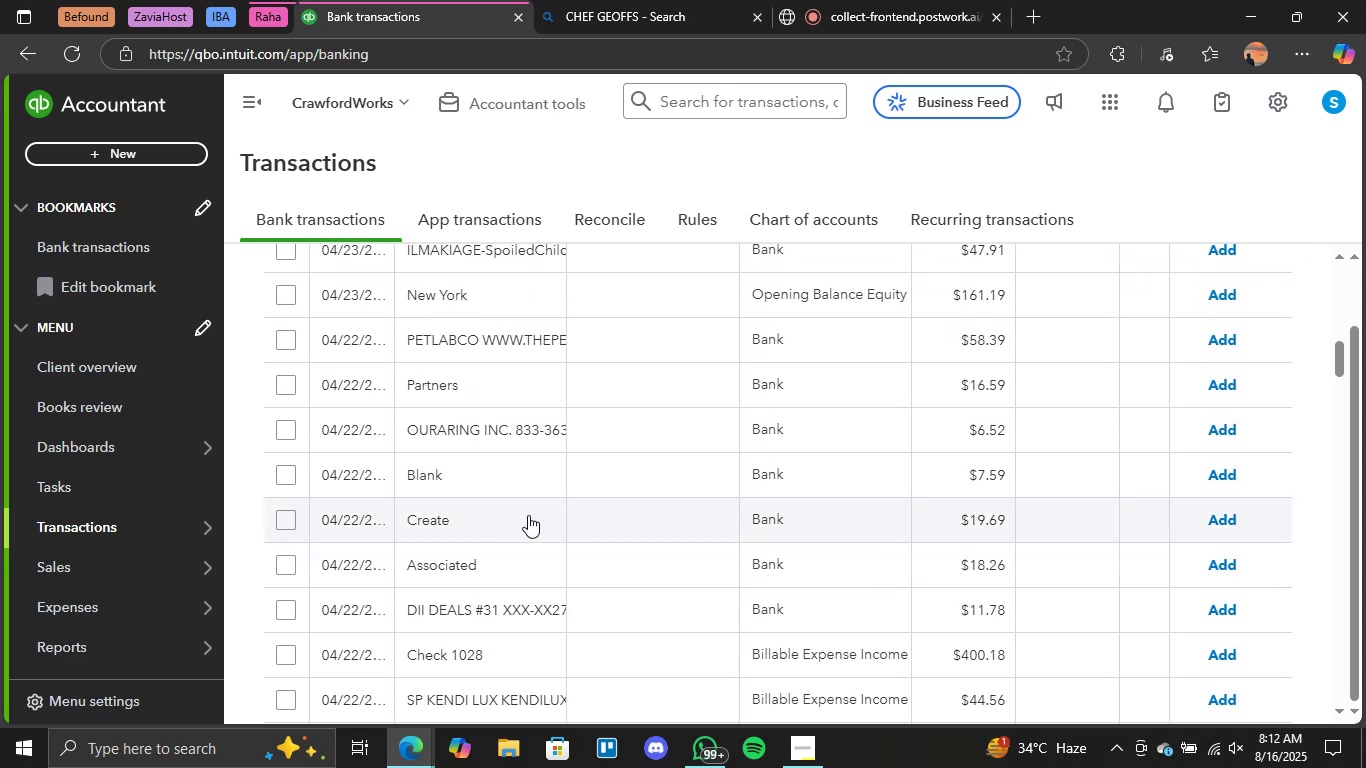 
scroll: coordinate [528, 515], scroll_direction: none, amount: 0.0
 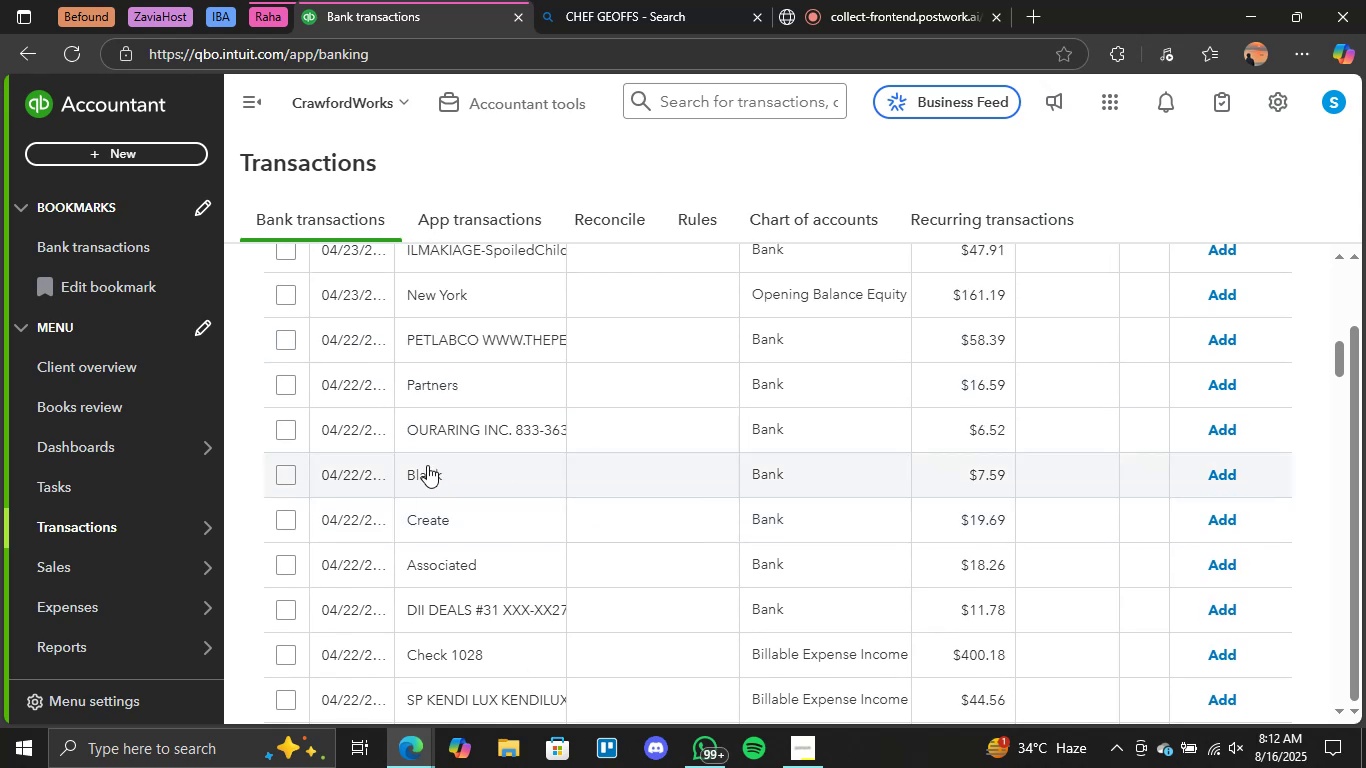 
left_click([430, 490])
 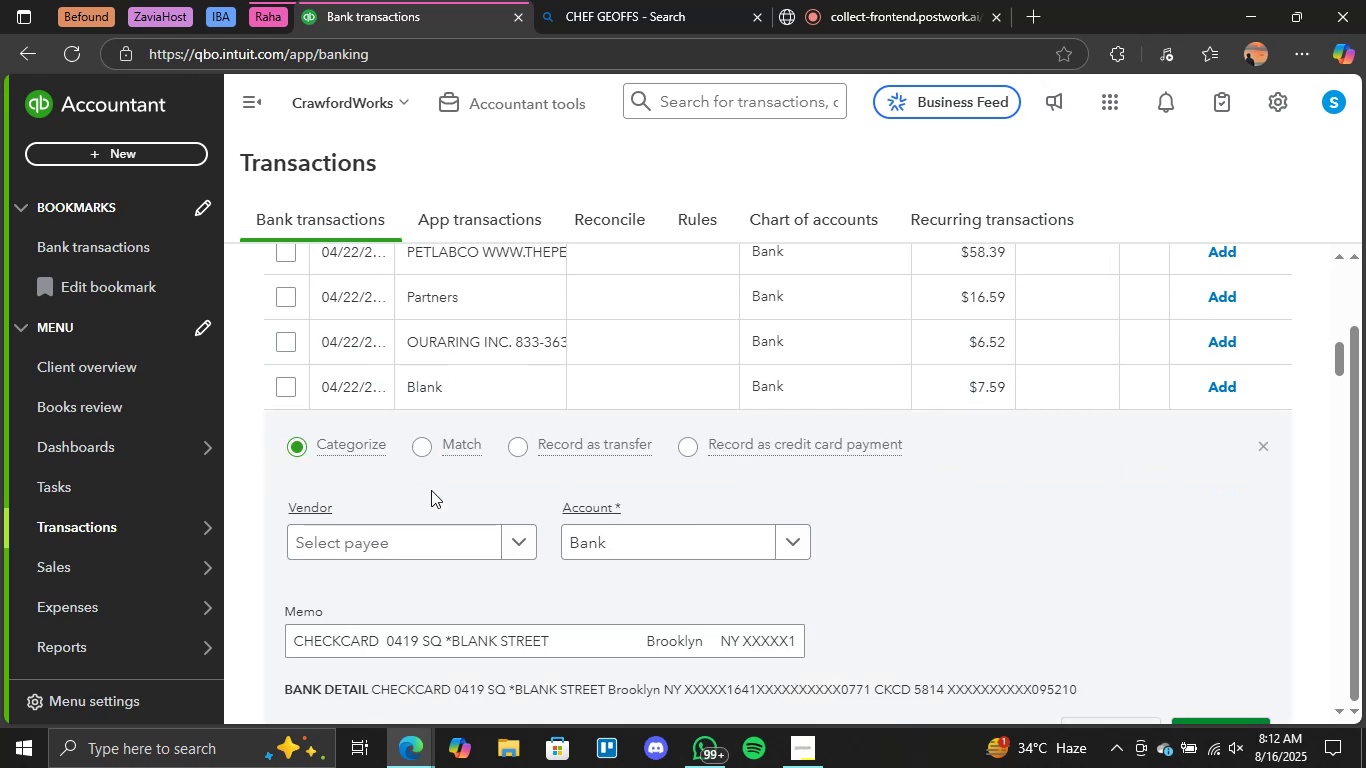 
scroll: coordinate [498, 524], scroll_direction: down, amount: 1.0
 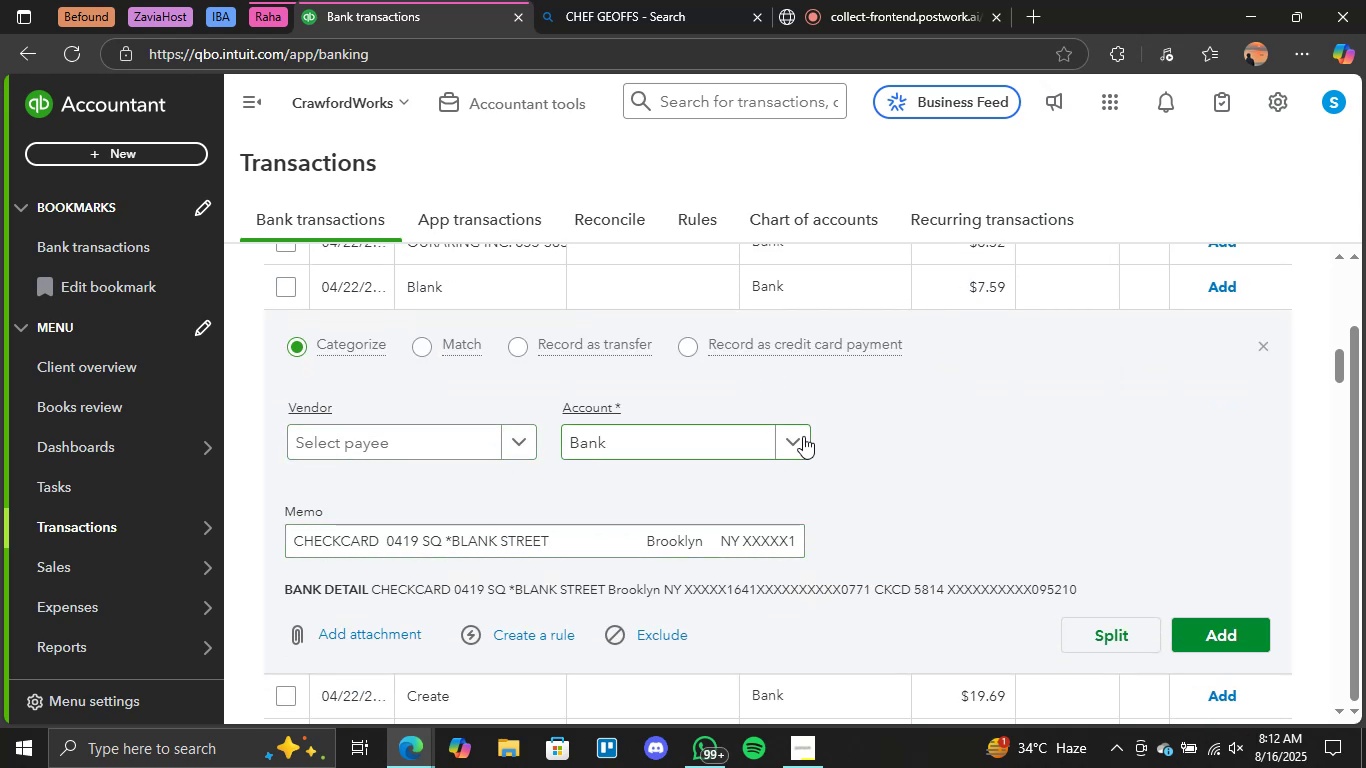 
scroll: coordinate [773, 493], scroll_direction: up, amount: 4.0
 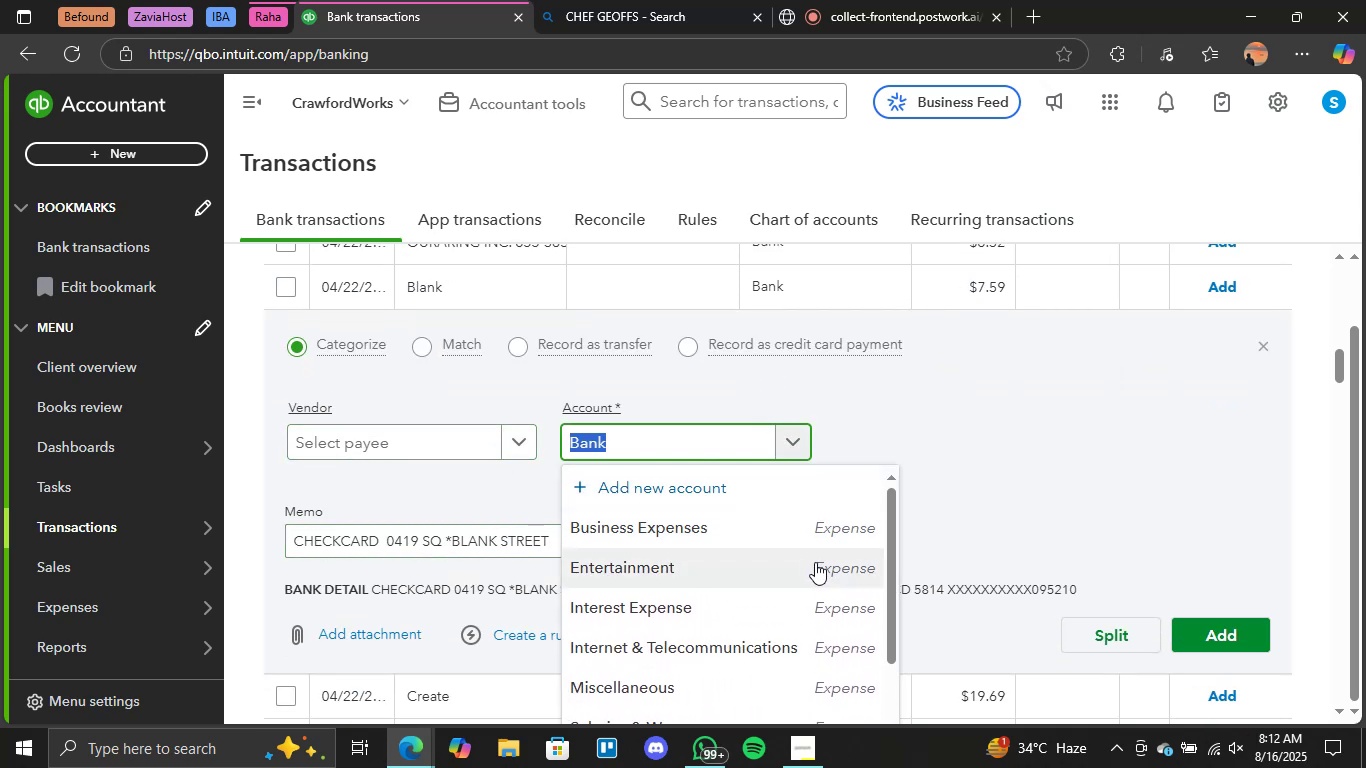 
scroll: coordinate [817, 584], scroll_direction: down, amount: 1.0
 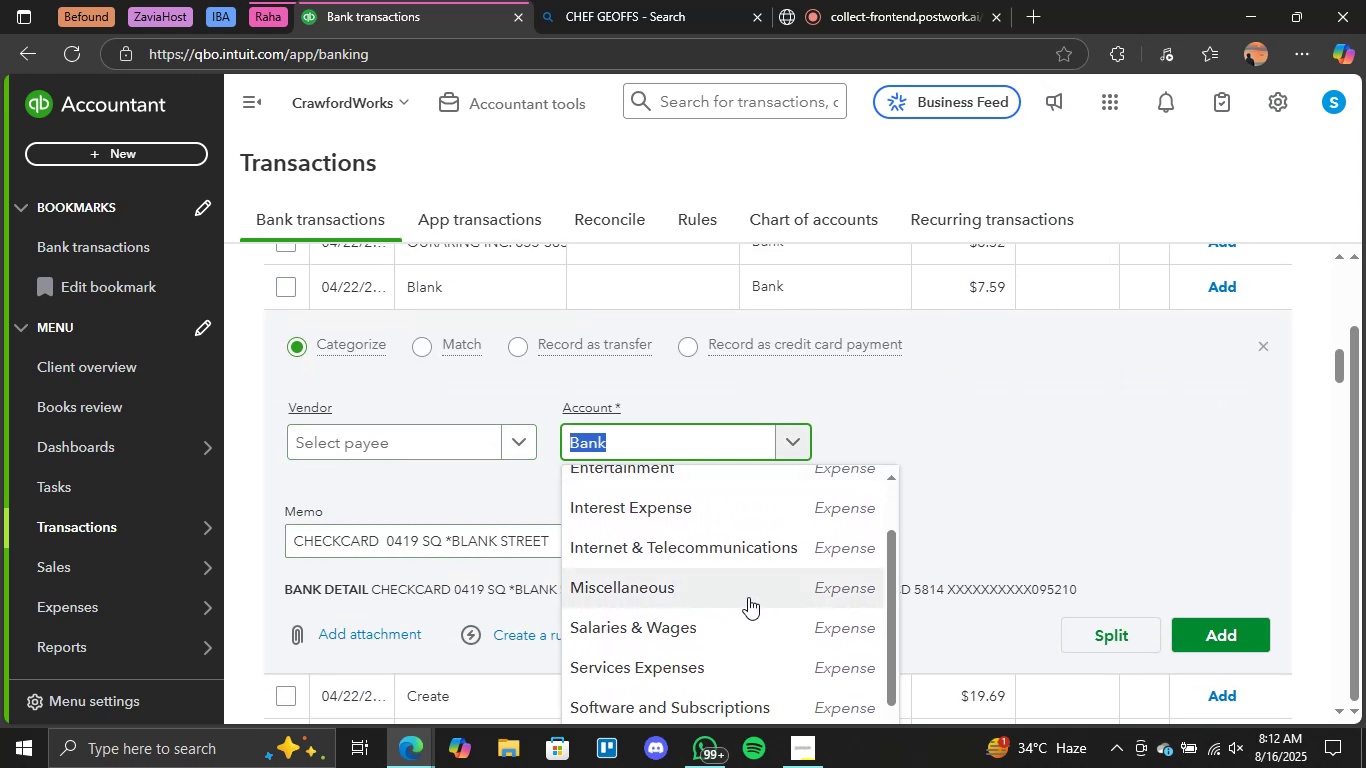 
left_click([751, 596])
 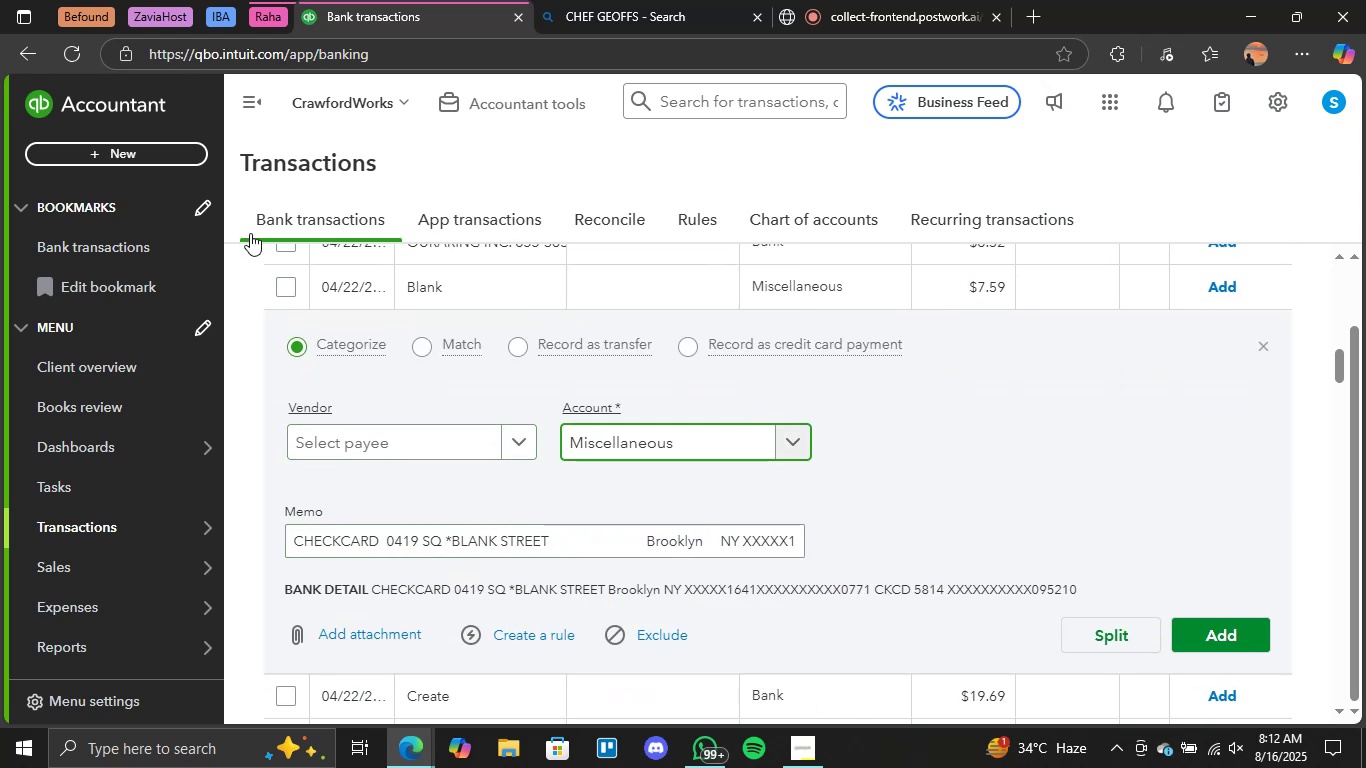 
left_click([292, 286])
 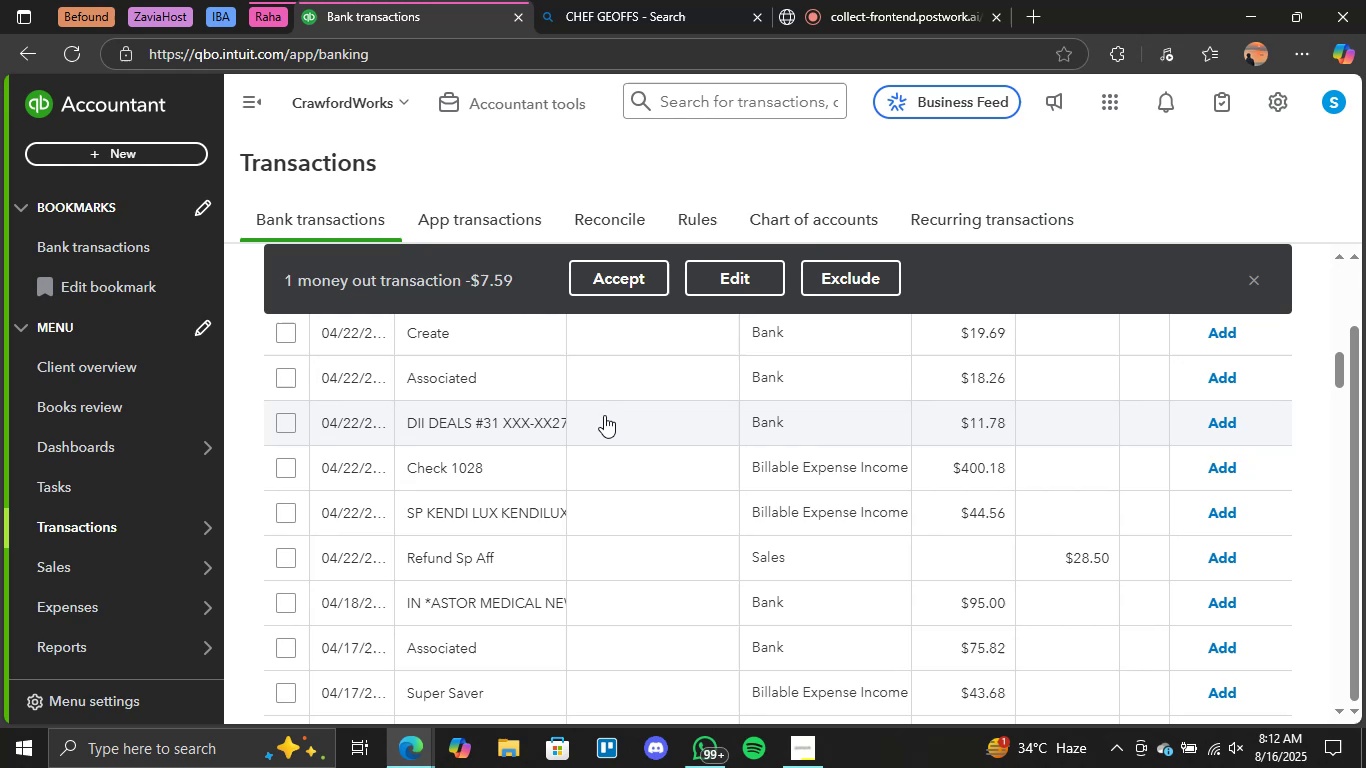 
scroll: coordinate [486, 528], scroll_direction: up, amount: 6.0
 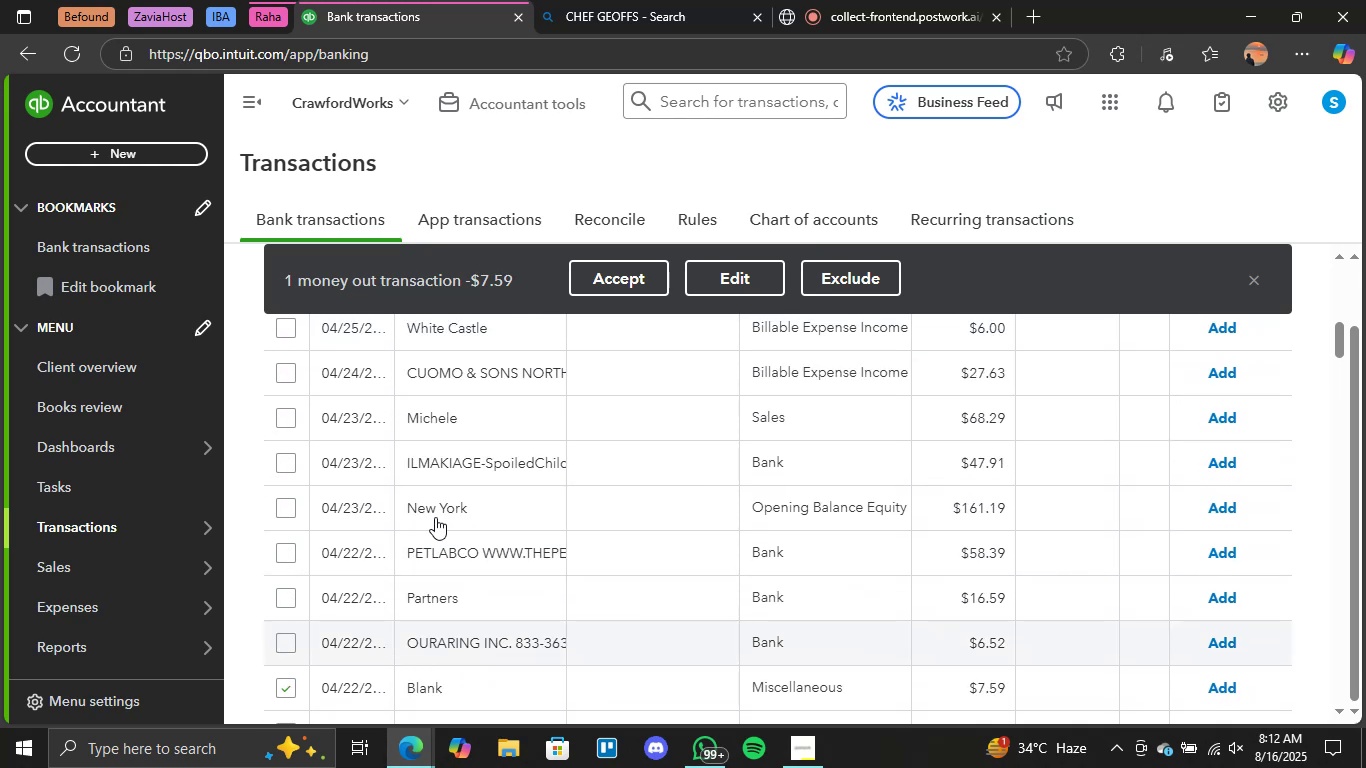 
scroll: coordinate [593, 464], scroll_direction: down, amount: 25.0
 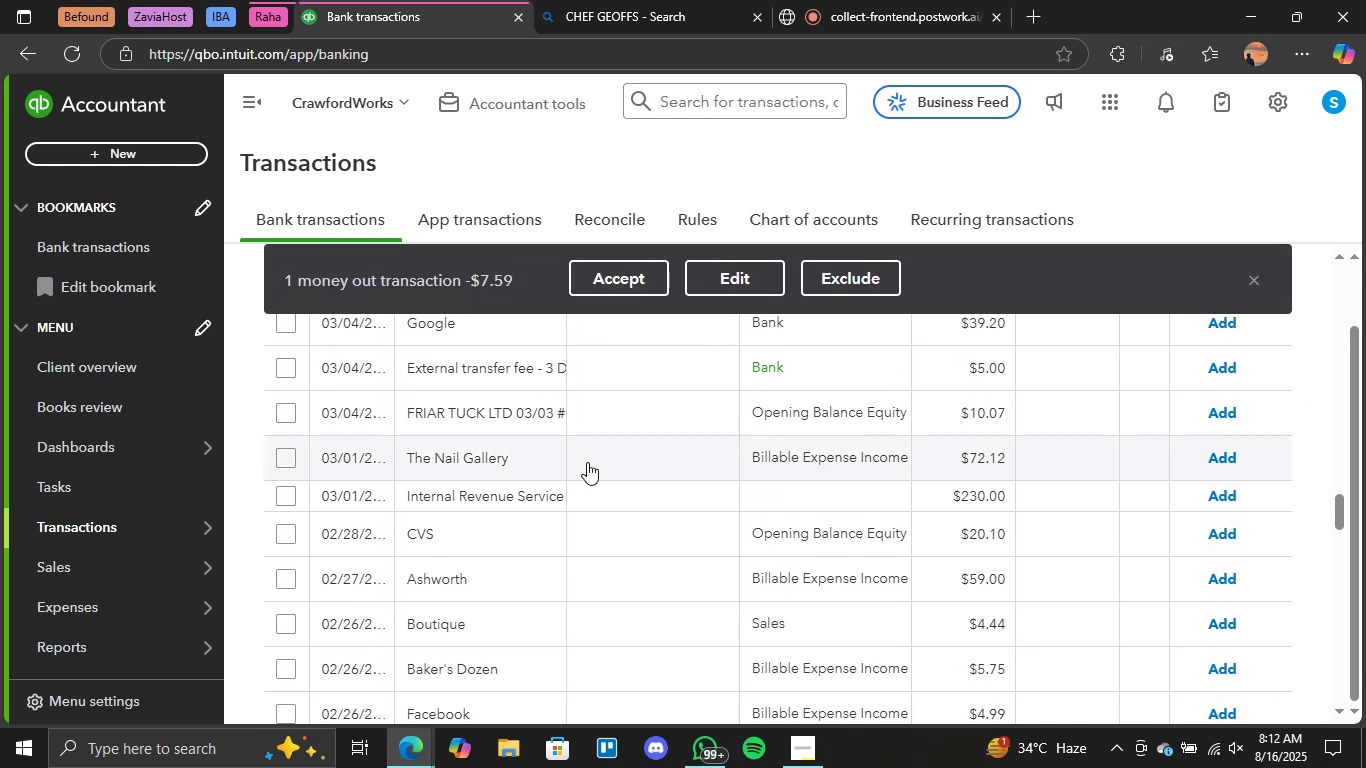 
scroll: coordinate [619, 443], scroll_direction: up, amount: 1.0
 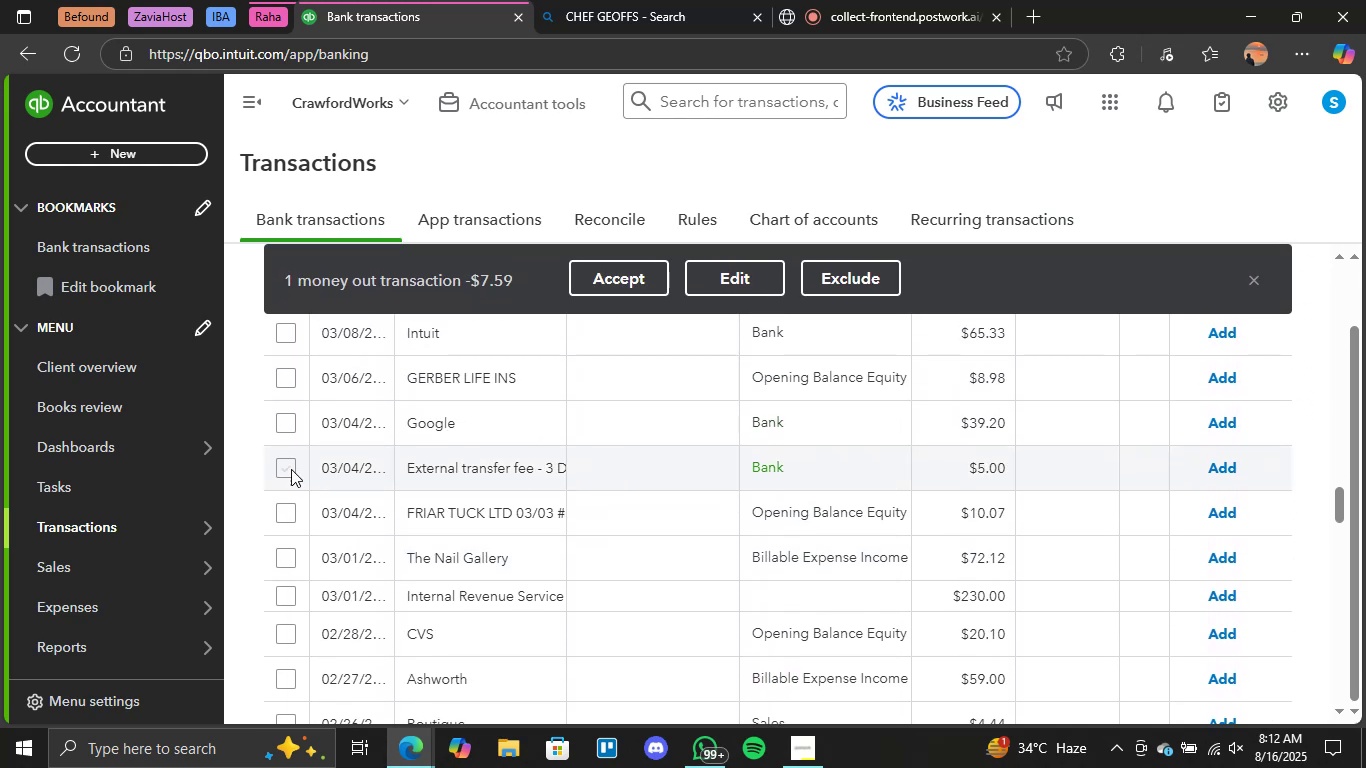 
left_click([295, 468])
 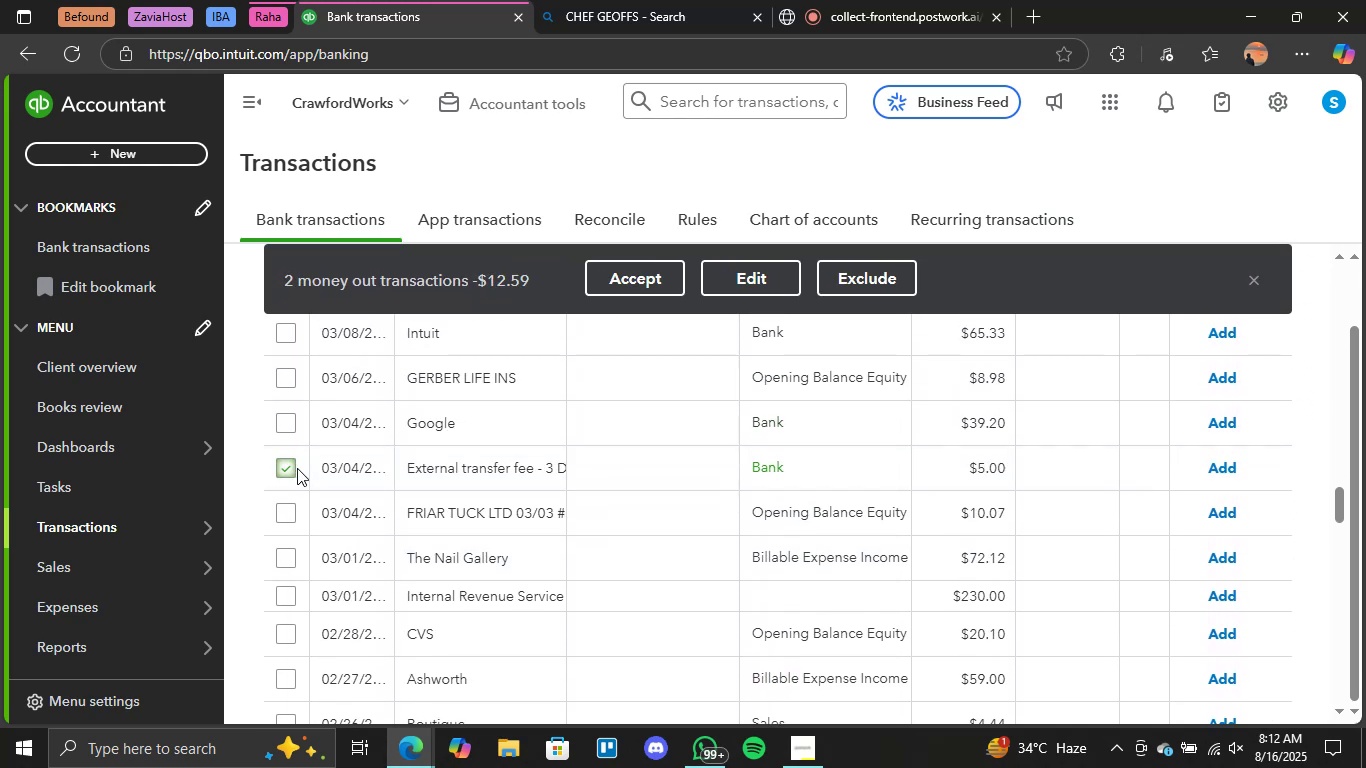 
scroll: coordinate [578, 466], scroll_direction: down, amount: 16.0
 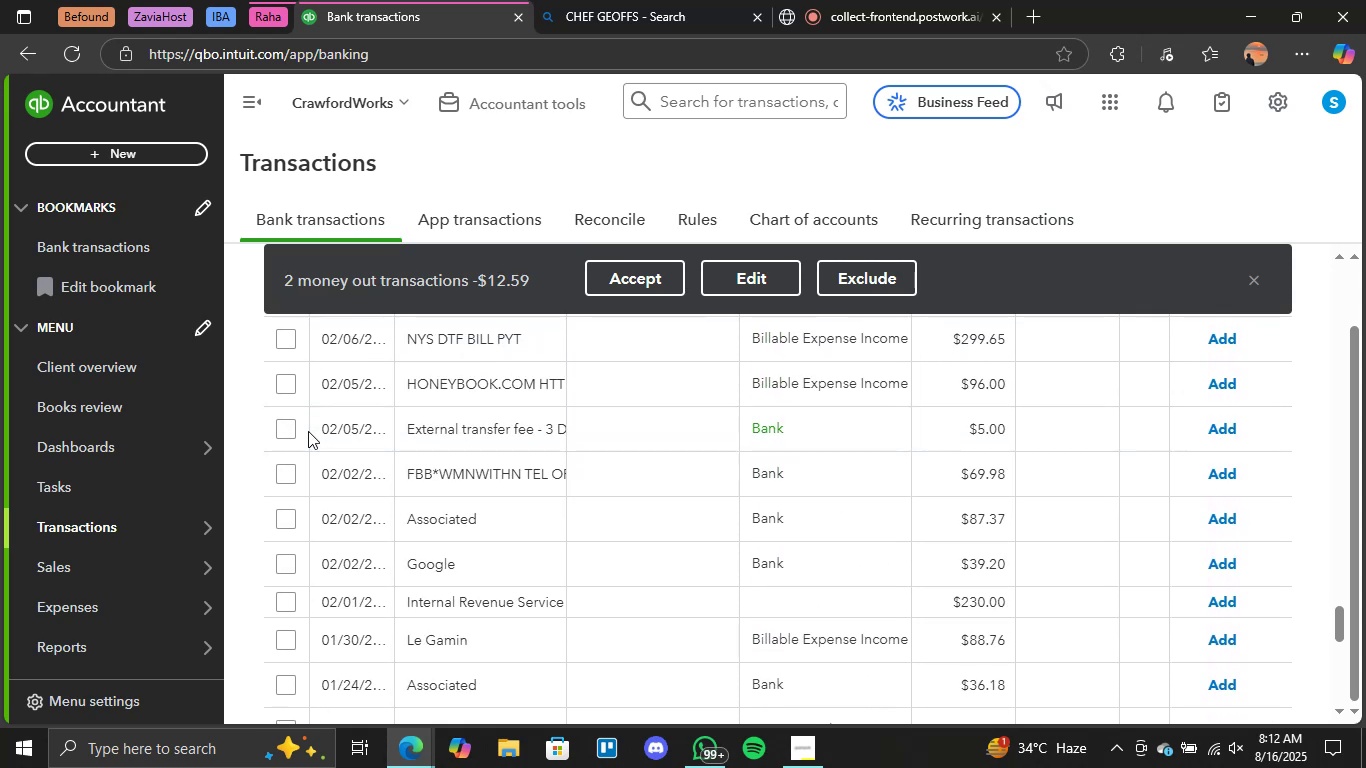 
left_click([288, 431])
 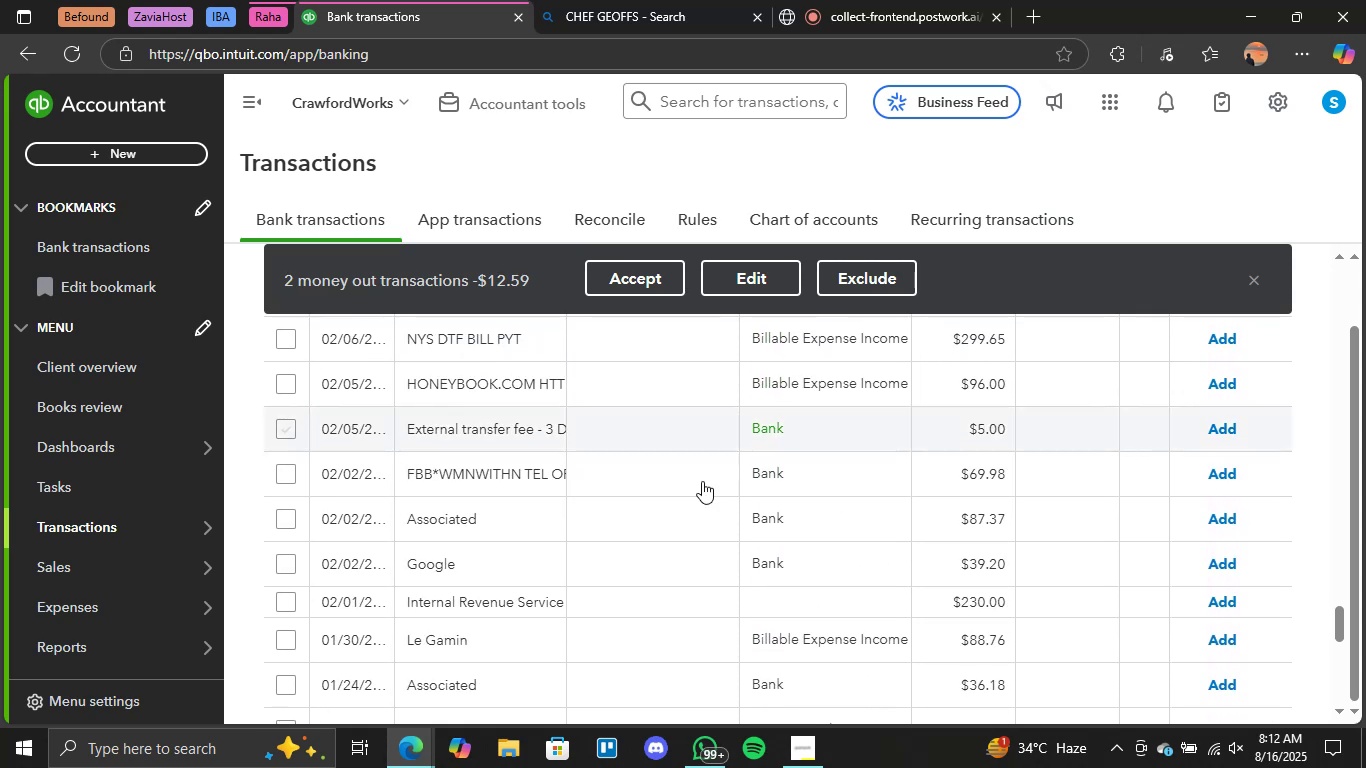 
scroll: coordinate [738, 474], scroll_direction: down, amount: 13.0
 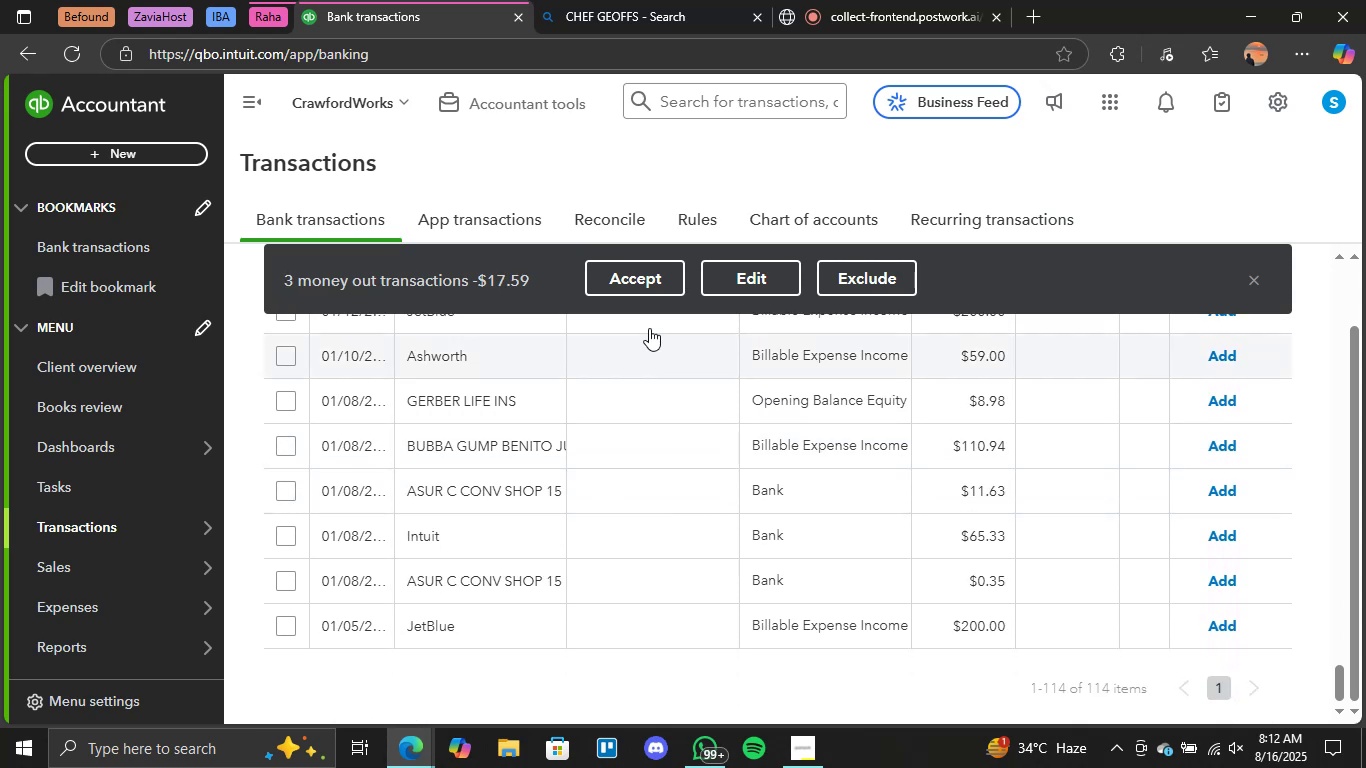 
left_click([635, 284])
 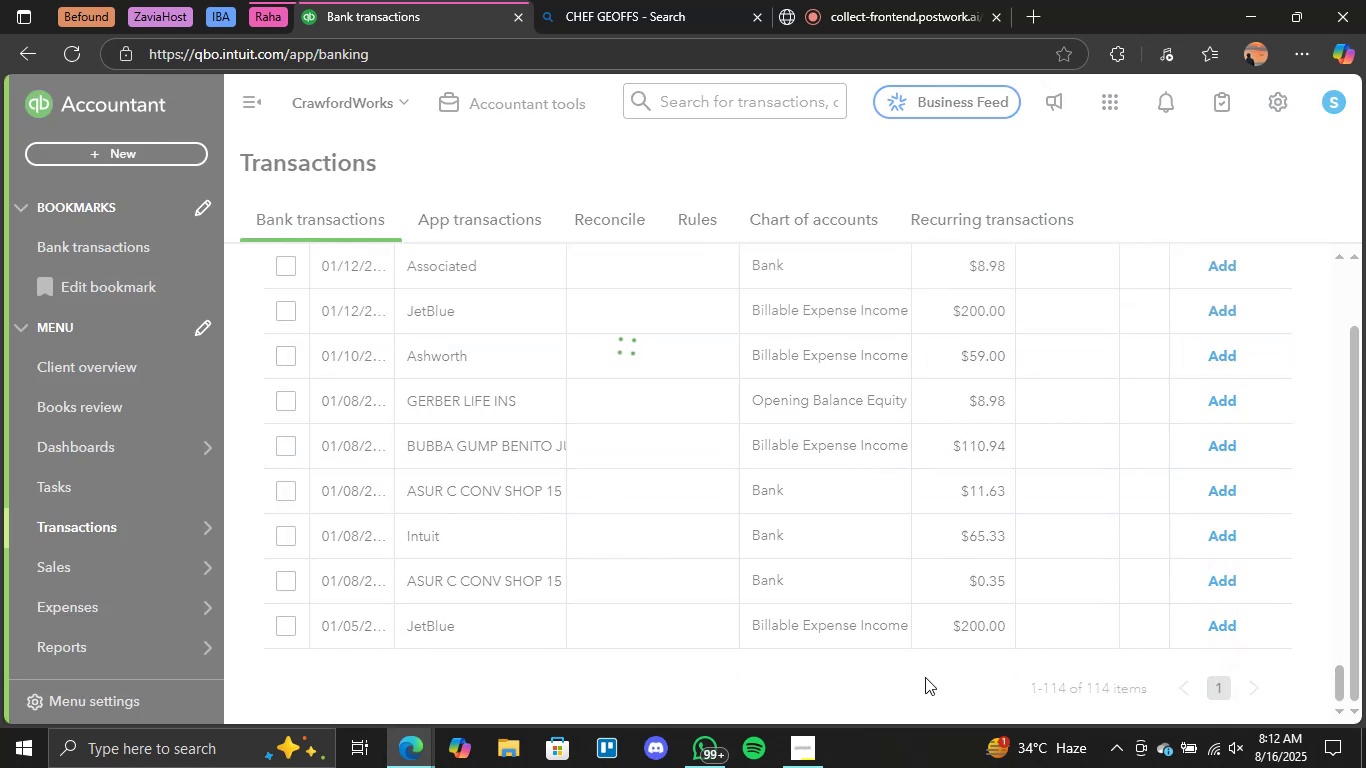 
scroll: coordinate [495, 550], scroll_direction: up, amount: 22.0
 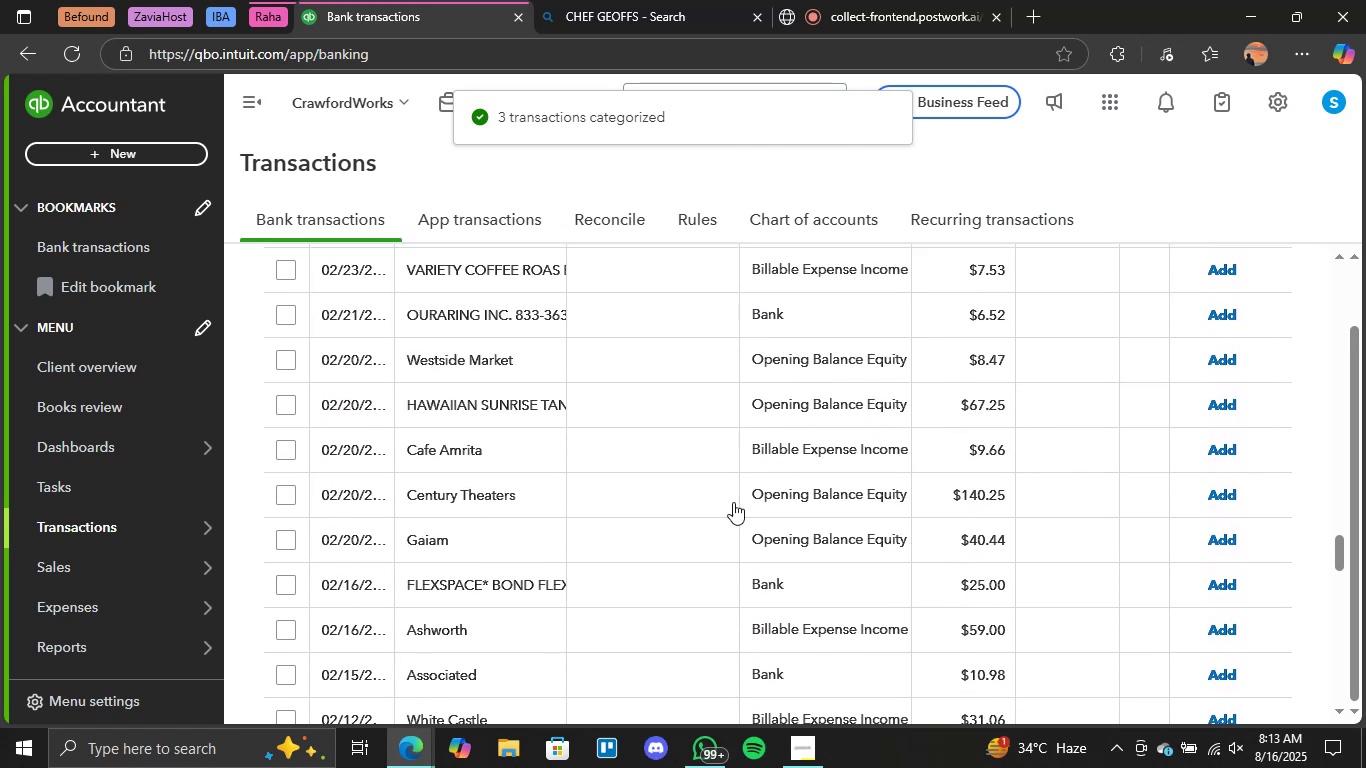 
scroll: coordinate [951, 459], scroll_direction: down, amount: 4.0
 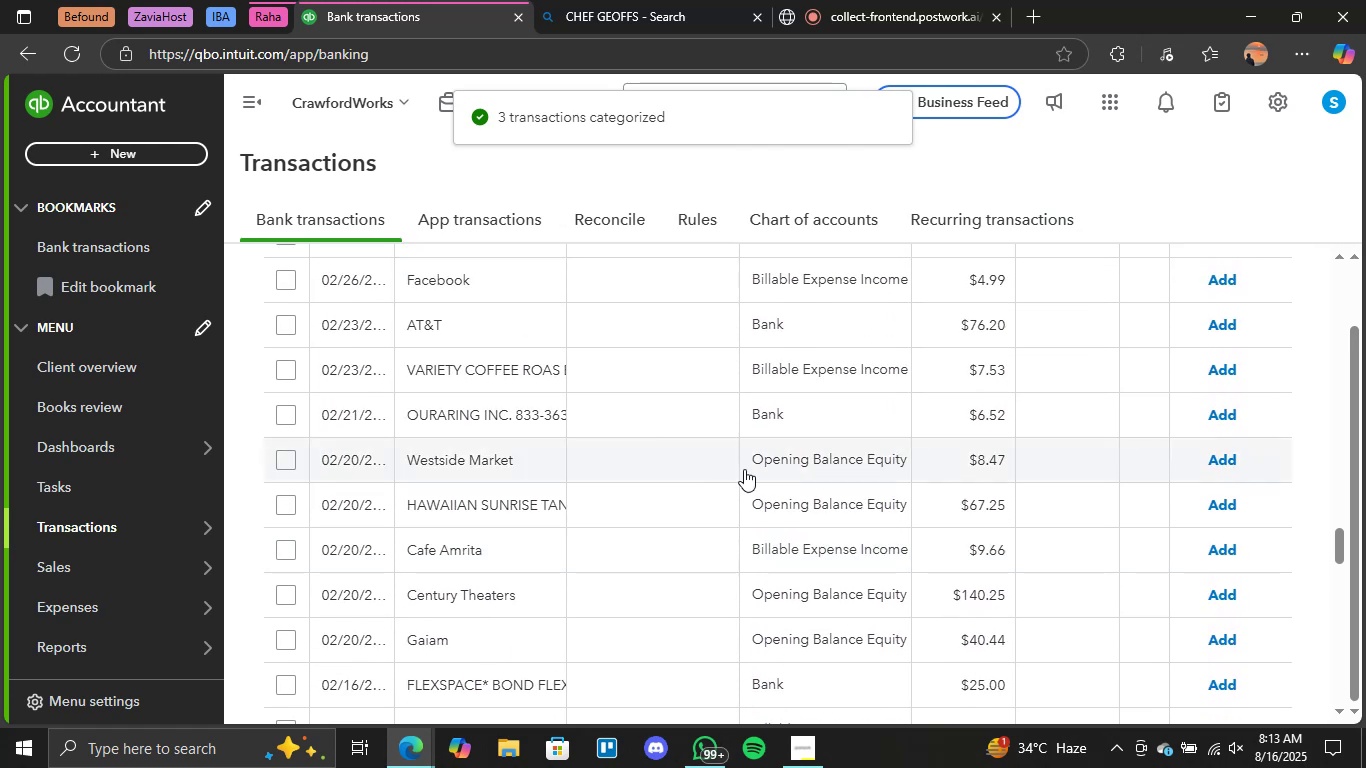 
scroll: coordinate [741, 472], scroll_direction: up, amount: 33.0
 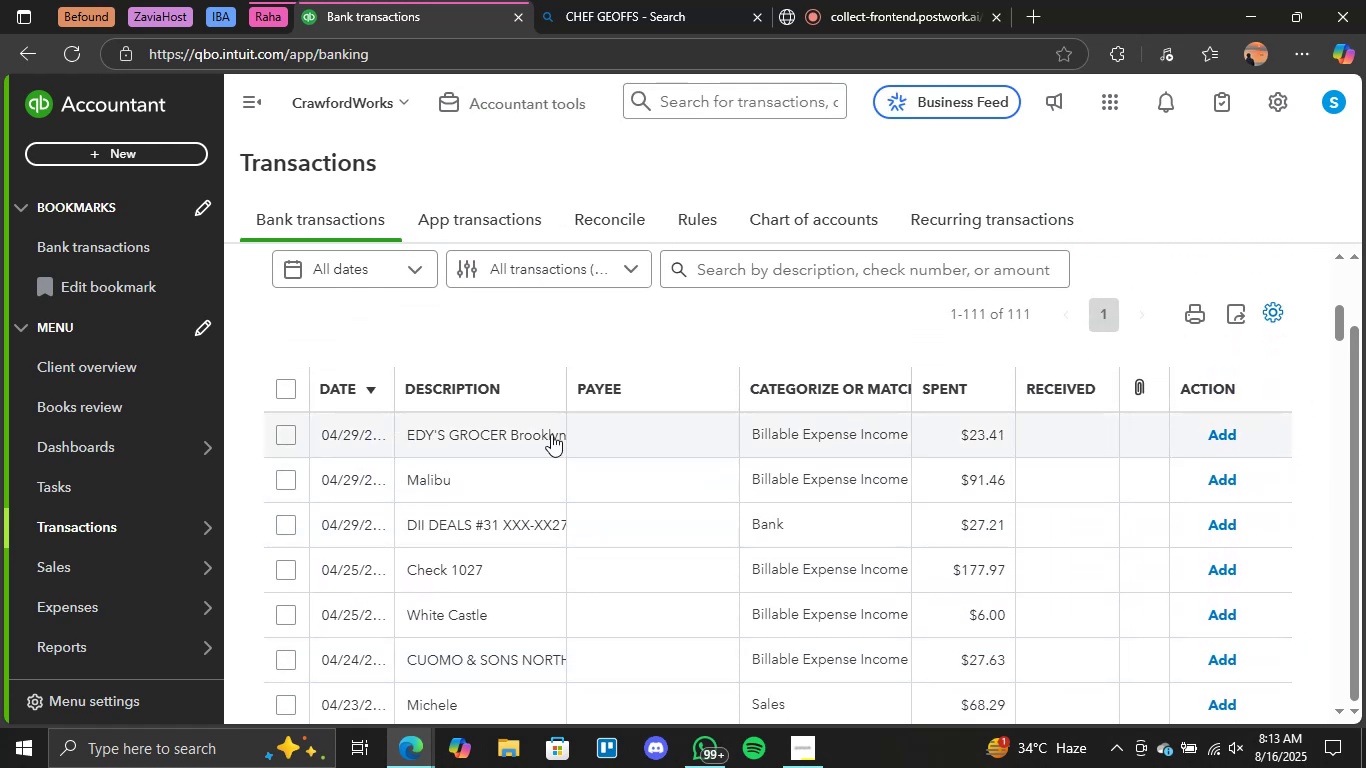 
left_click([524, 425])
 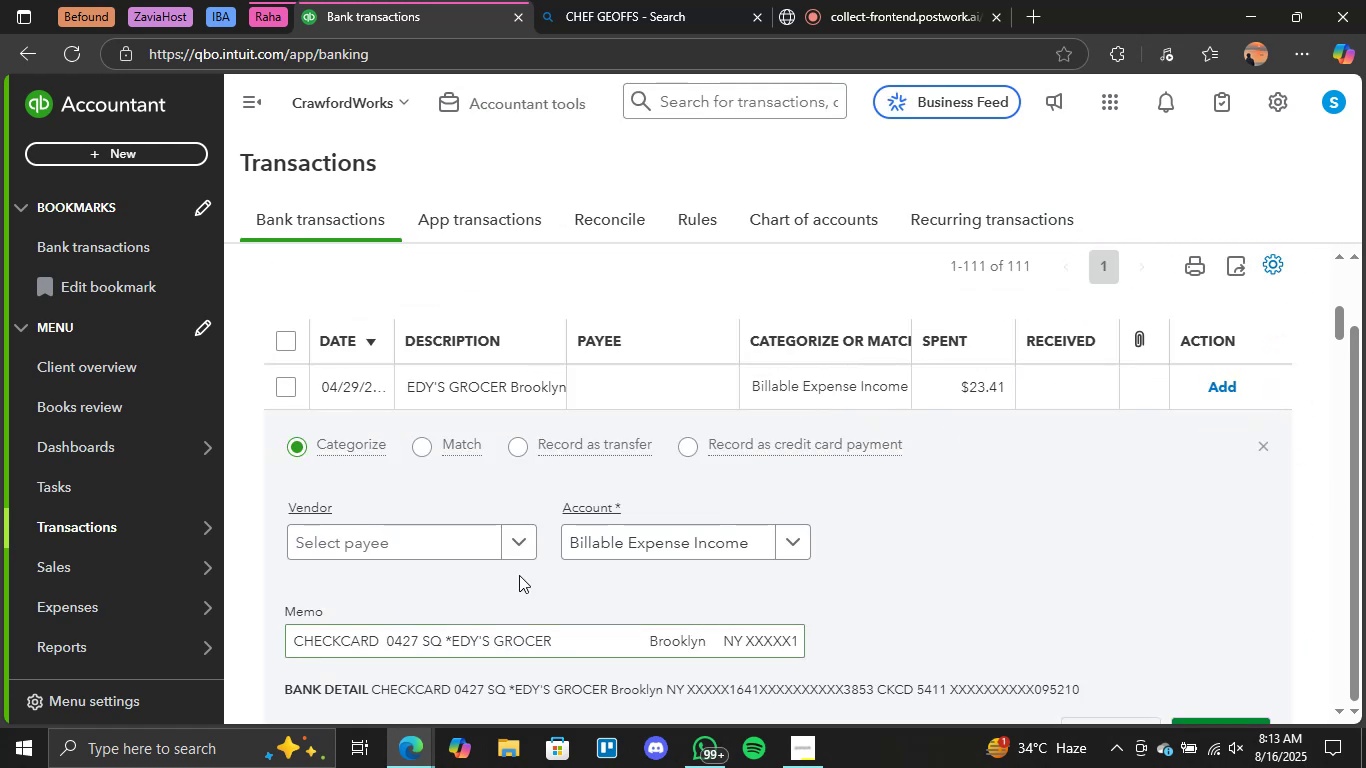 
left_click([784, 534])
 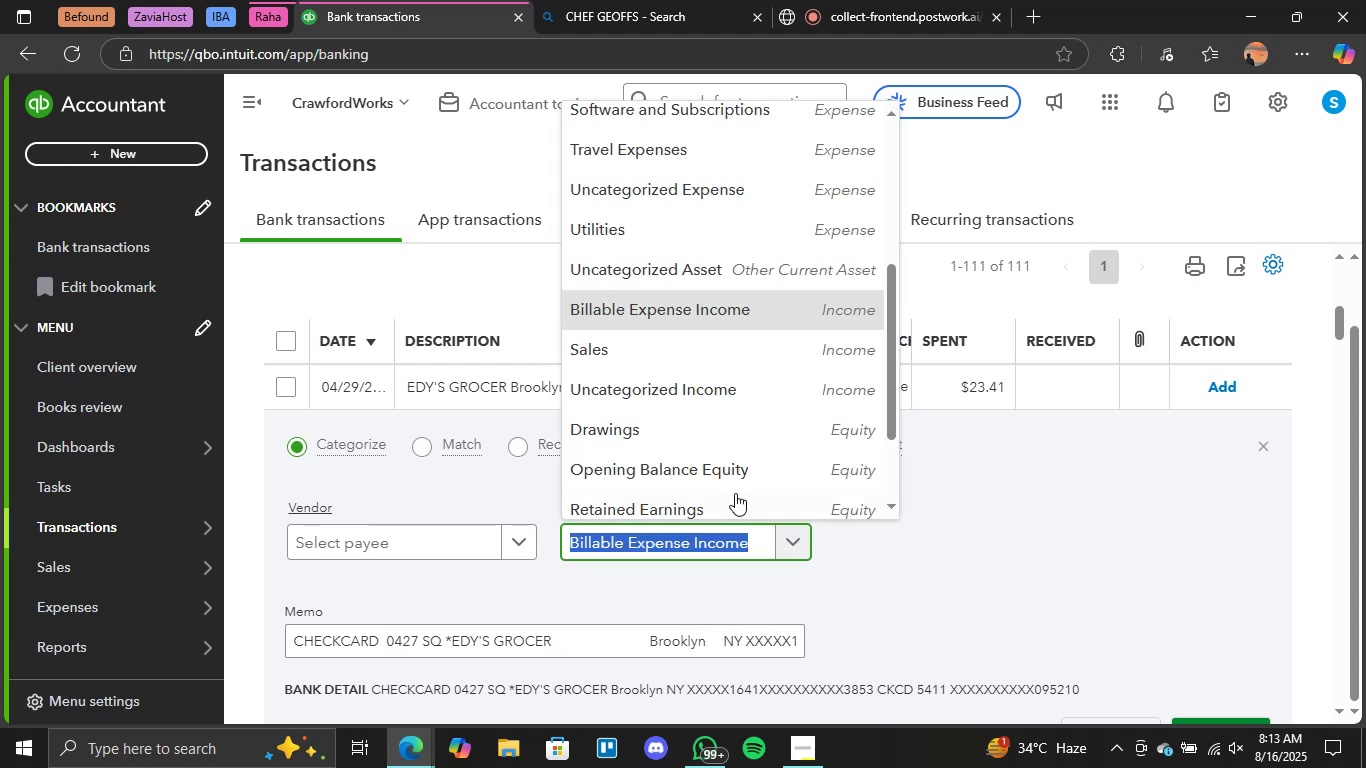 
scroll: coordinate [763, 163], scroll_direction: up, amount: 5.0
 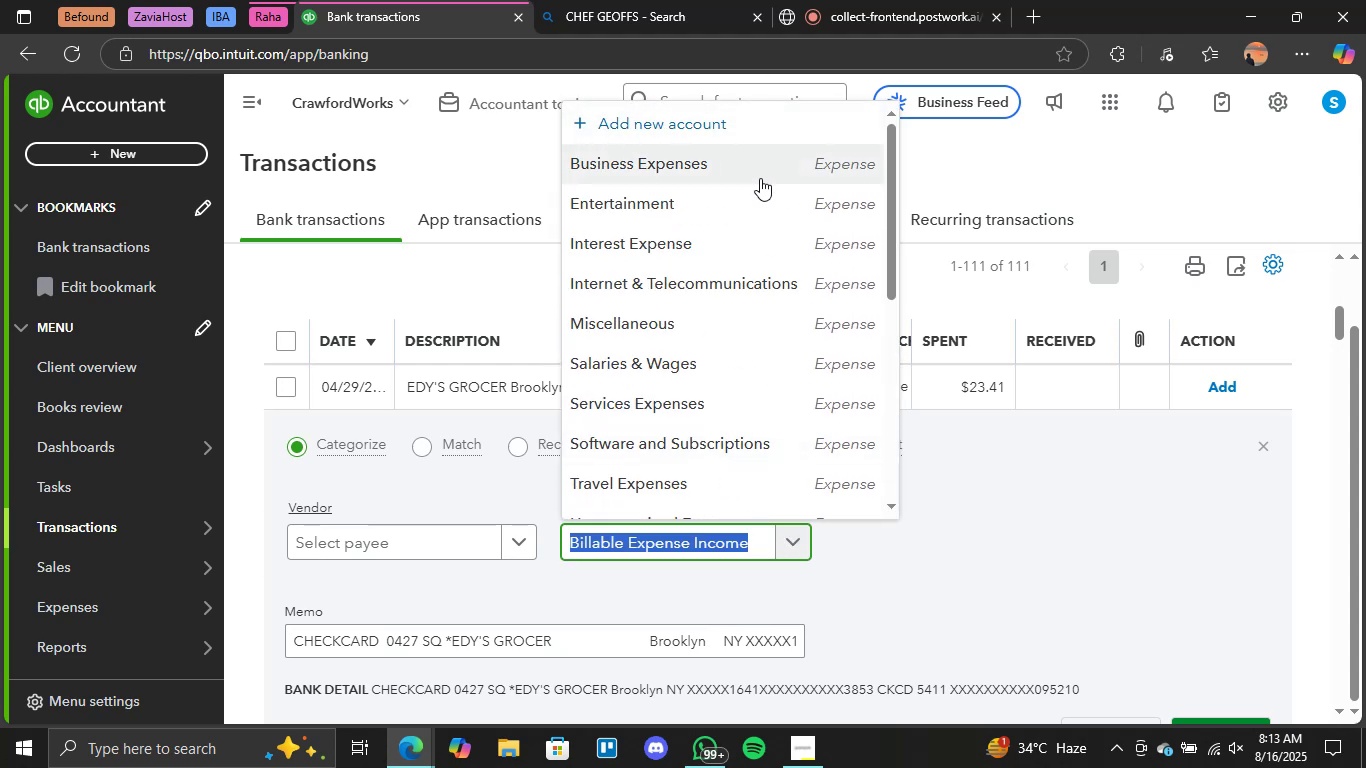 
left_click([758, 200])
 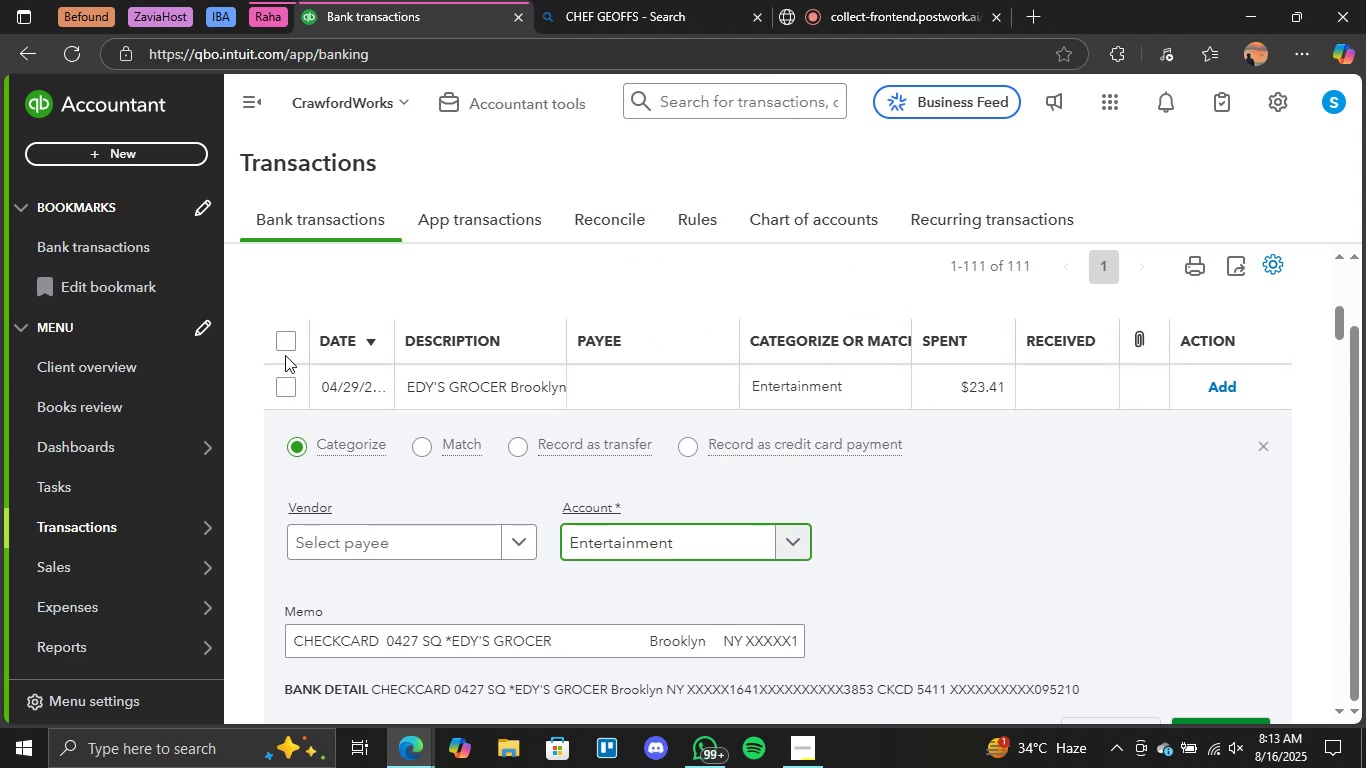 
left_click([287, 381])
 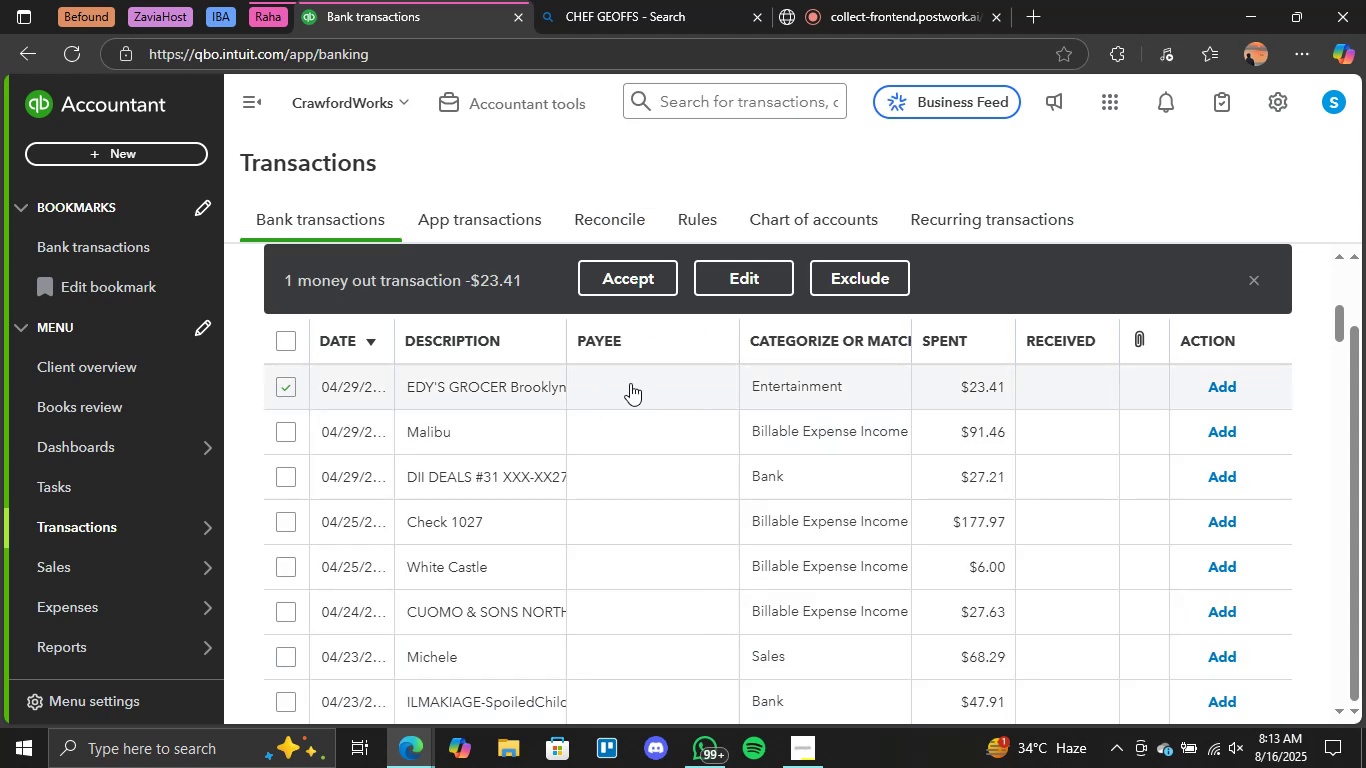 
scroll: coordinate [710, 398], scroll_direction: down, amount: 52.0
 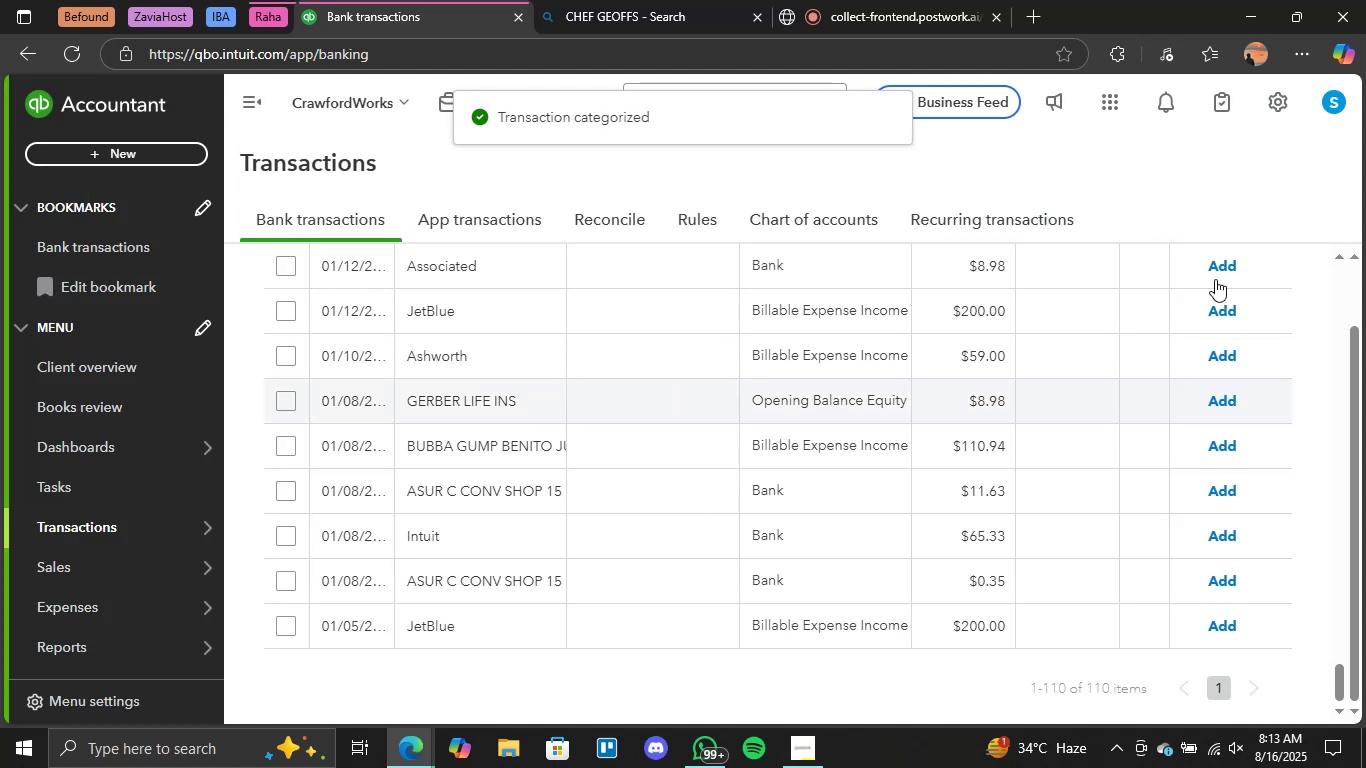 
wait(7.08)
 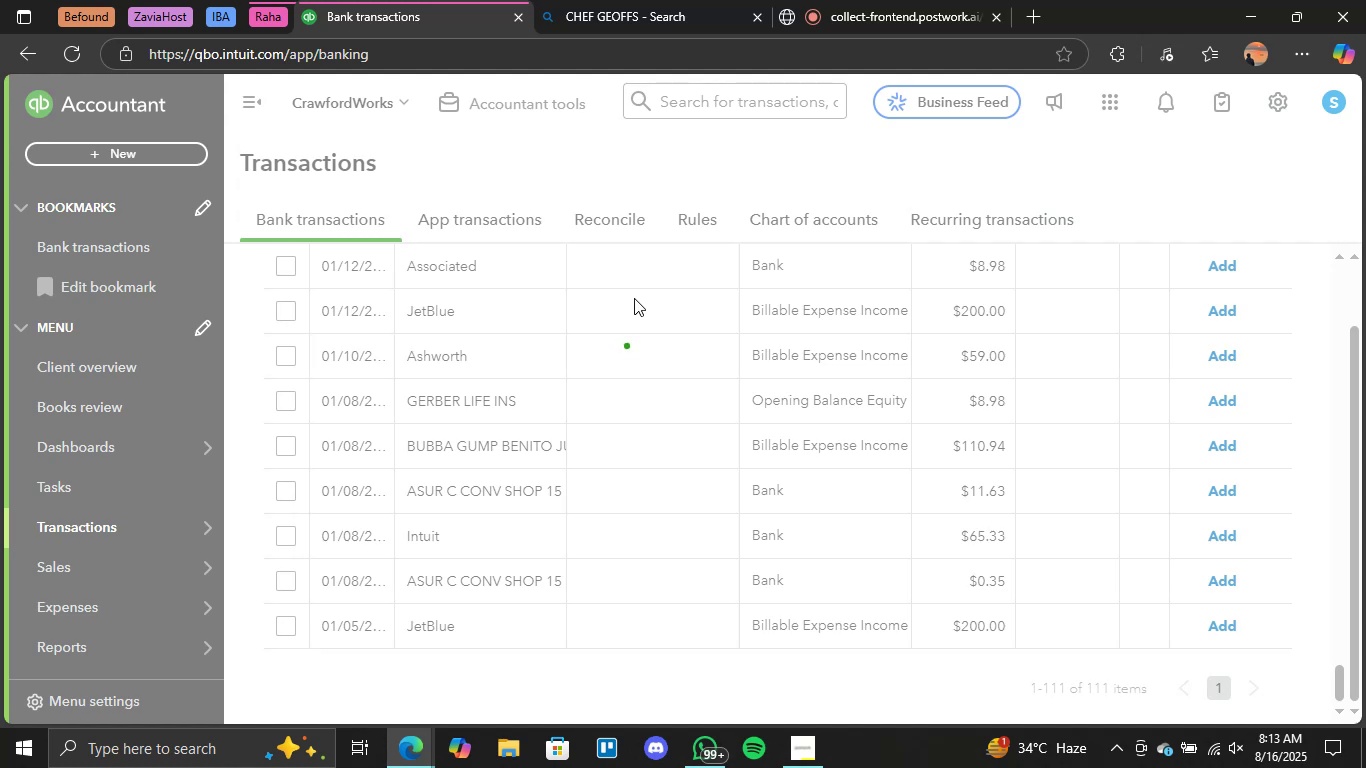 
left_click_drag(start_coordinate=[1340, 679], to_coordinate=[1352, 268])
 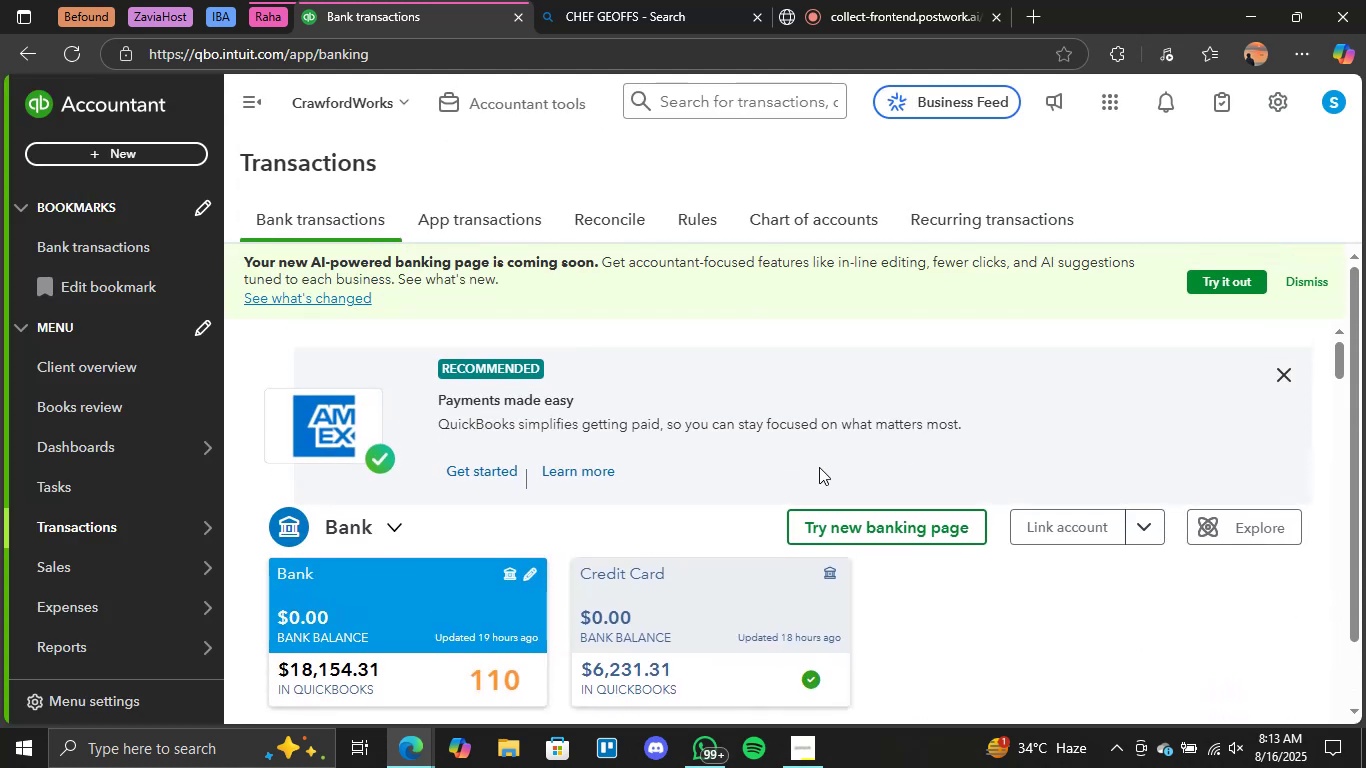 
scroll: coordinate [825, 535], scroll_direction: down, amount: 3.0
 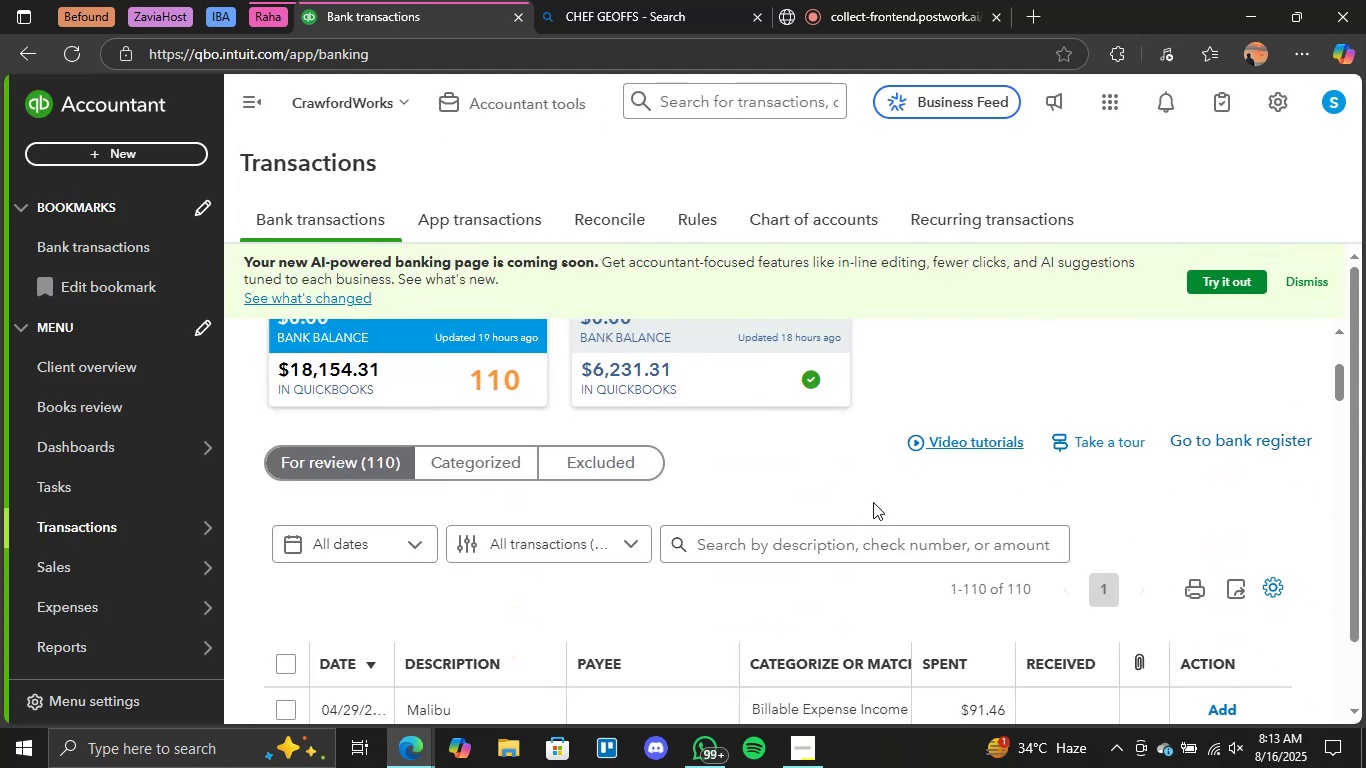 
left_click([855, 537])
 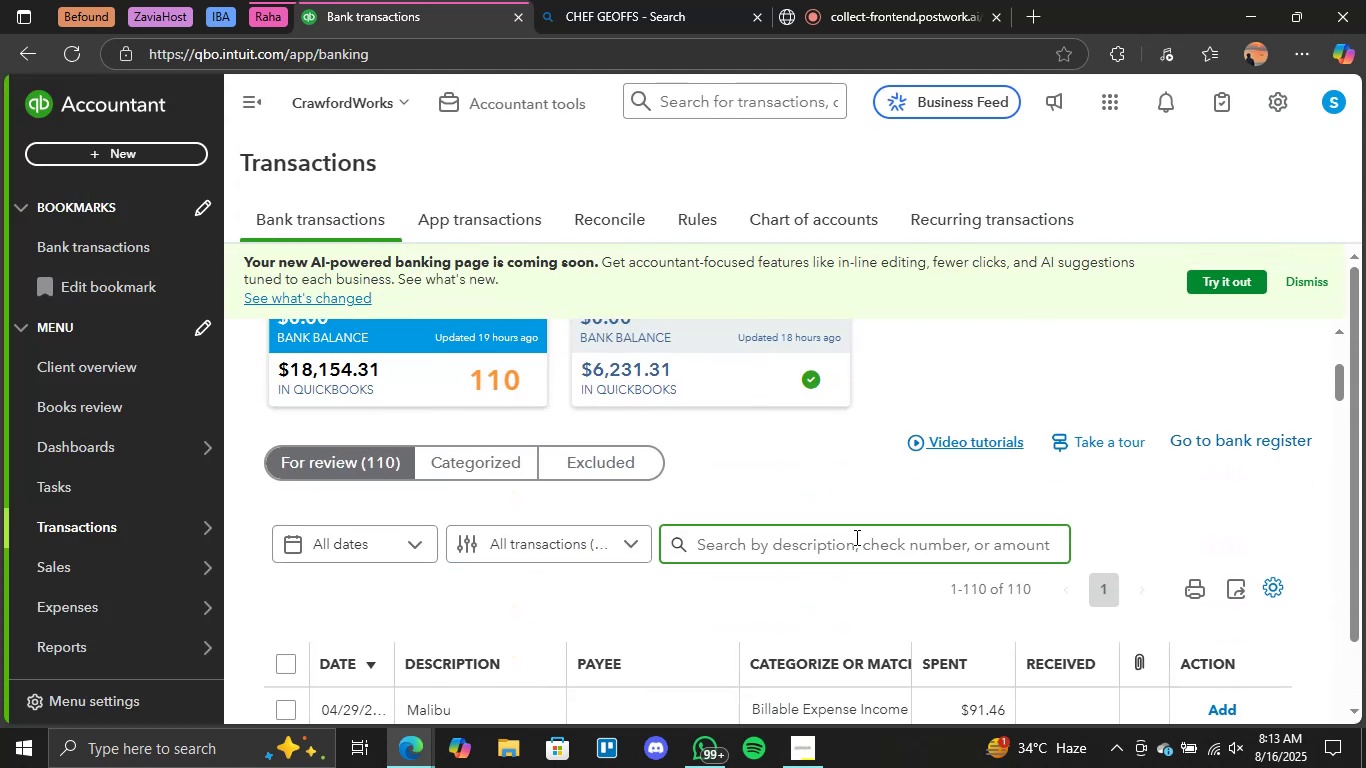 
type(jet)
 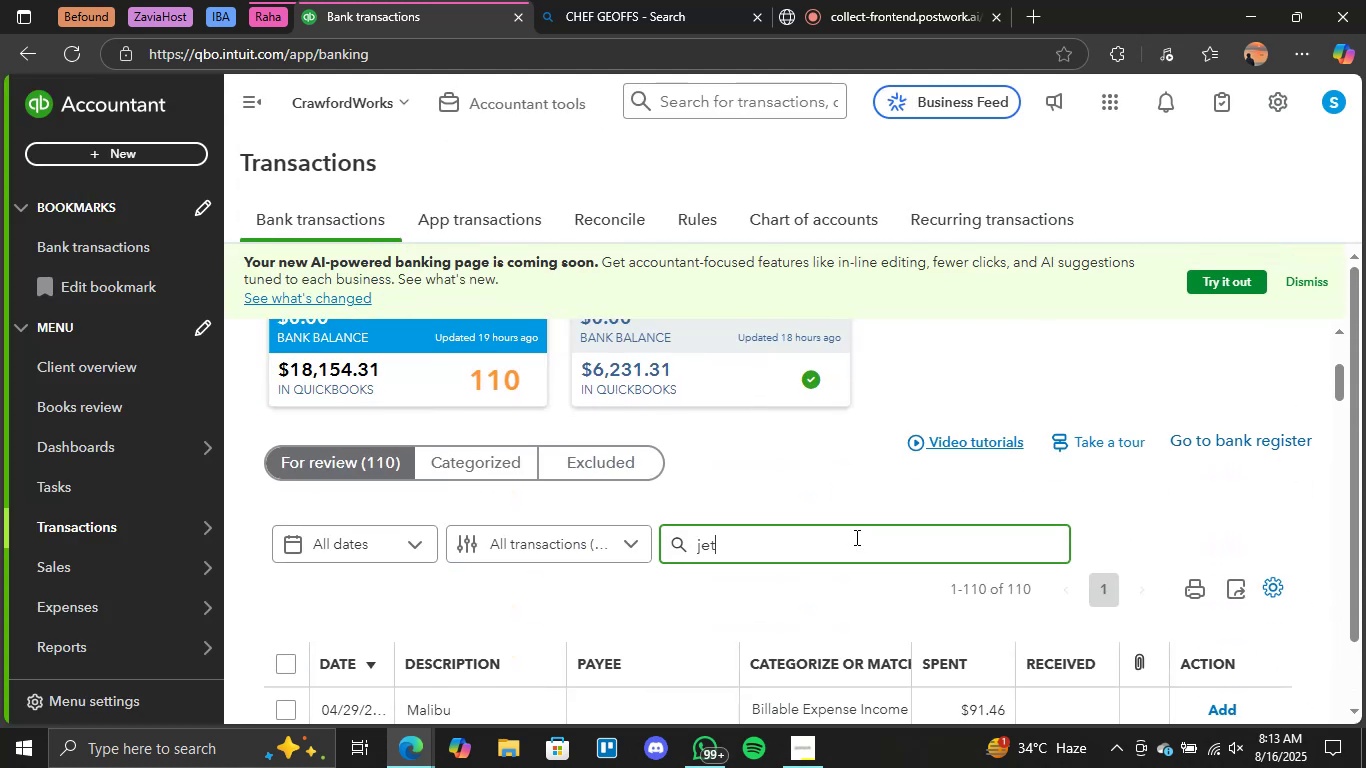 
key(Enter)
 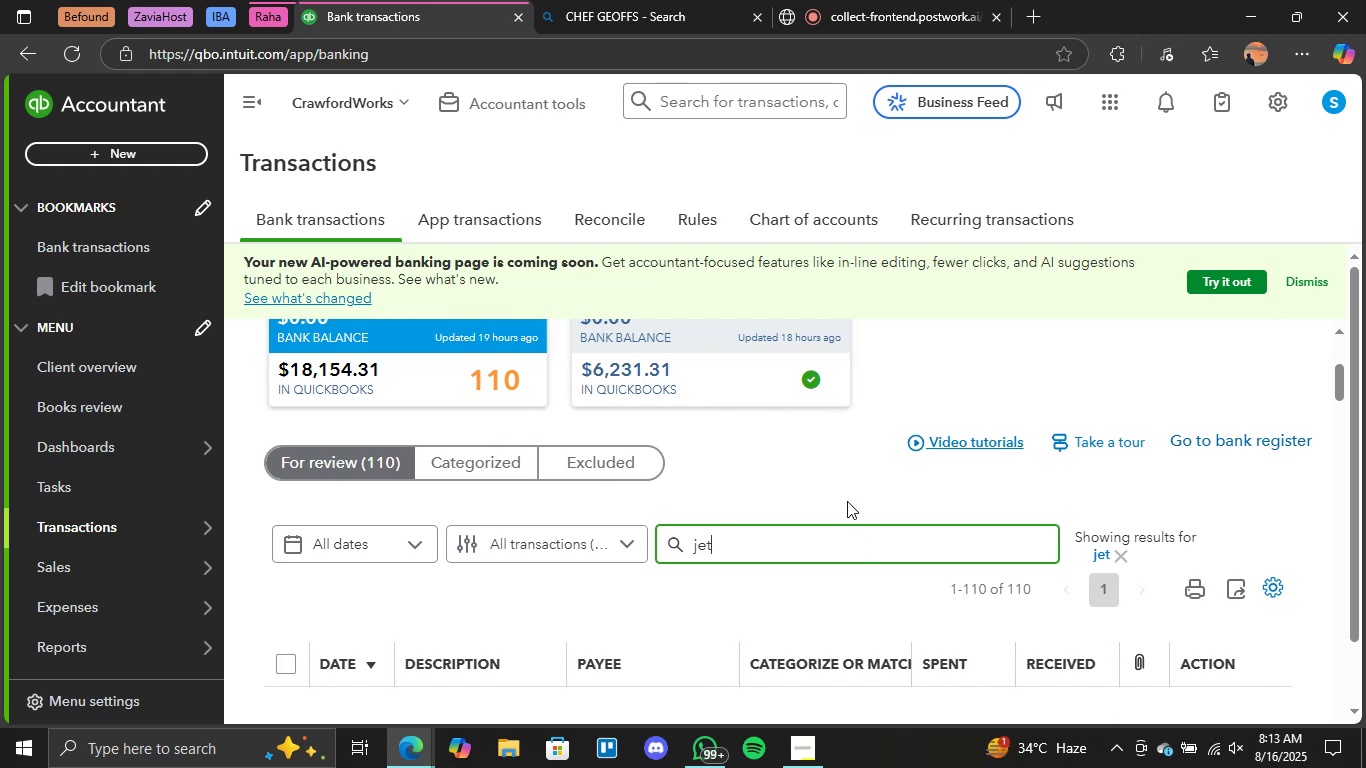 
scroll: coordinate [541, 616], scroll_direction: down, amount: 5.0
 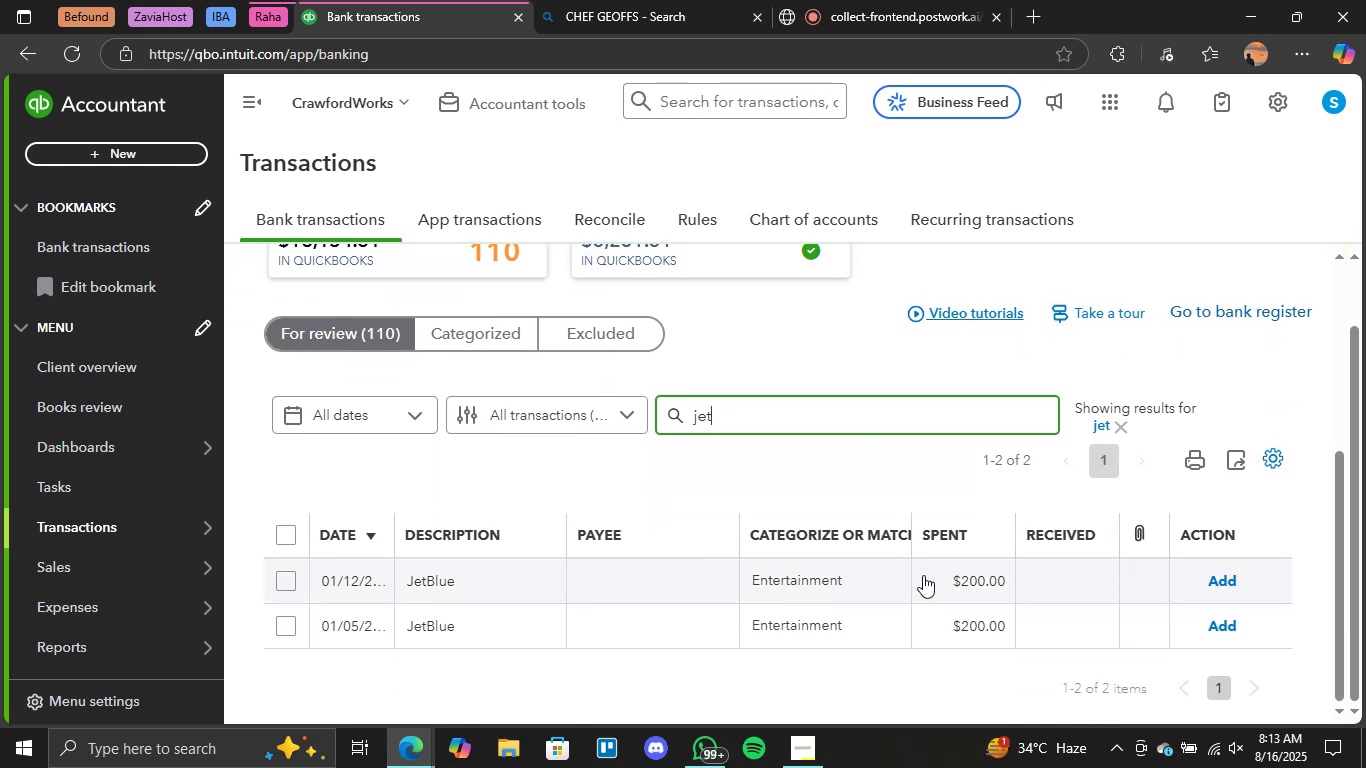 
left_click([658, 576])
 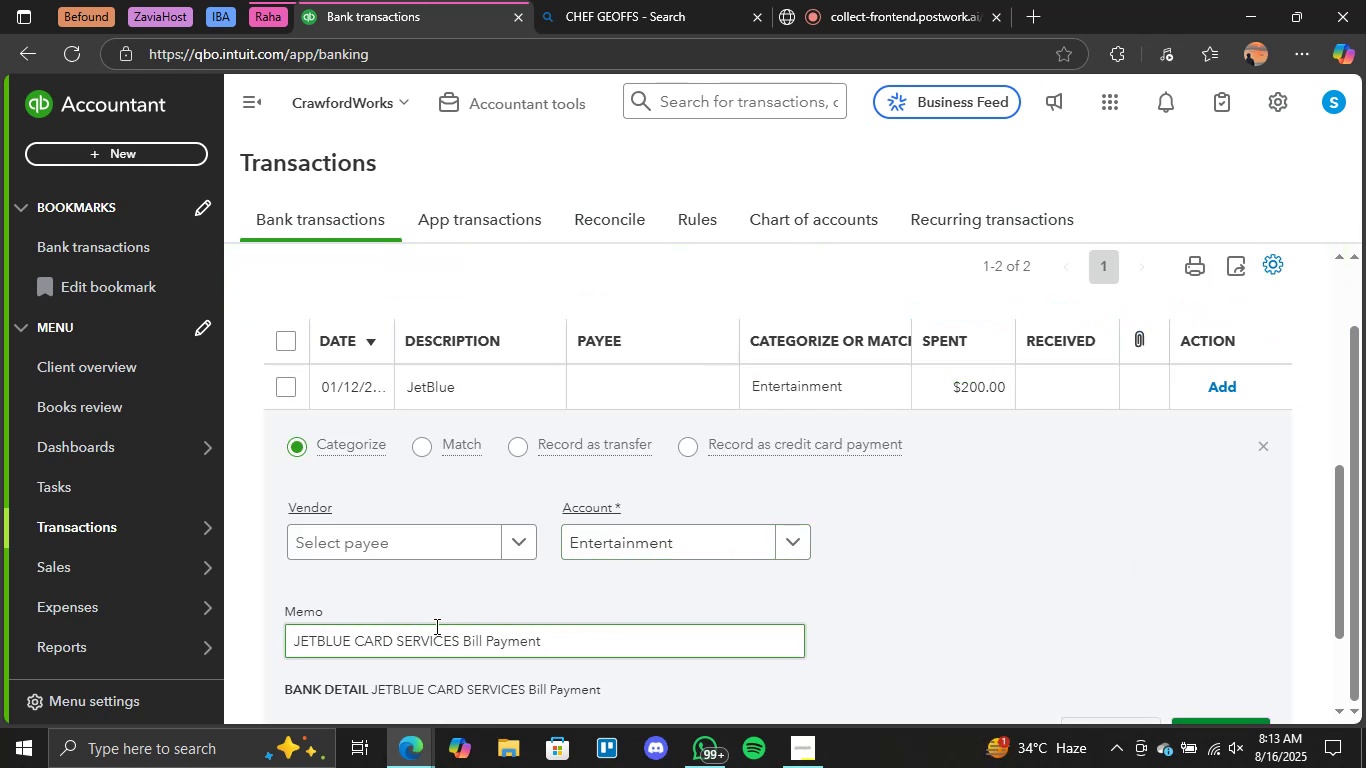 
wait(6.22)
 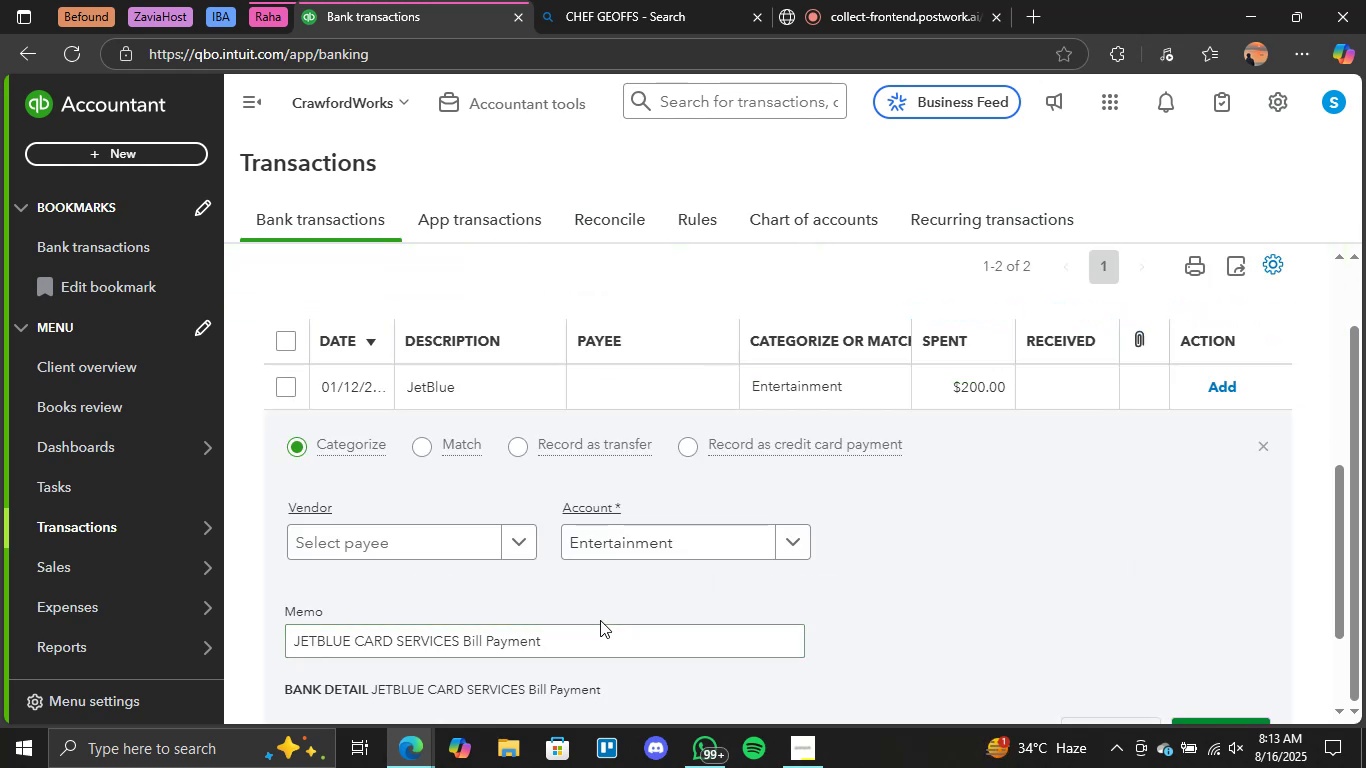 
left_click([794, 551])
 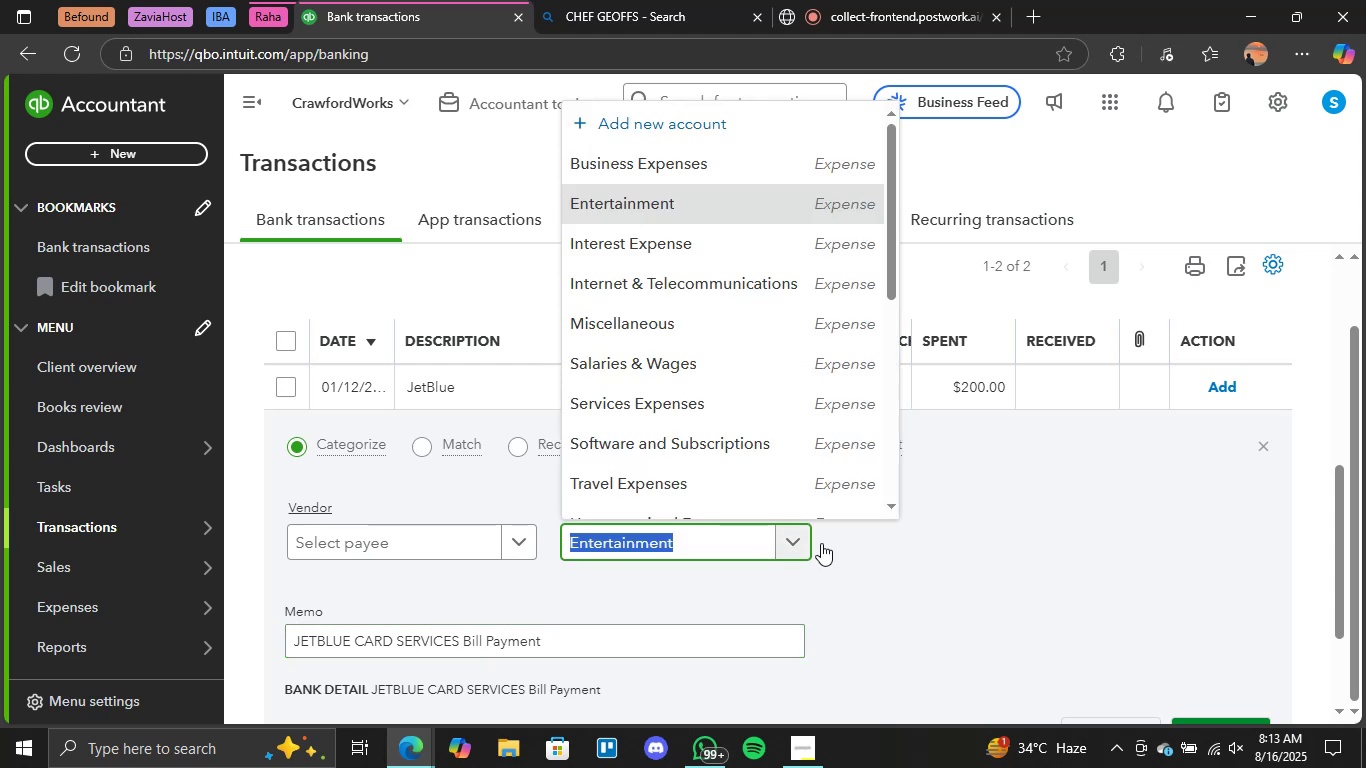 
left_click([1031, 534])
 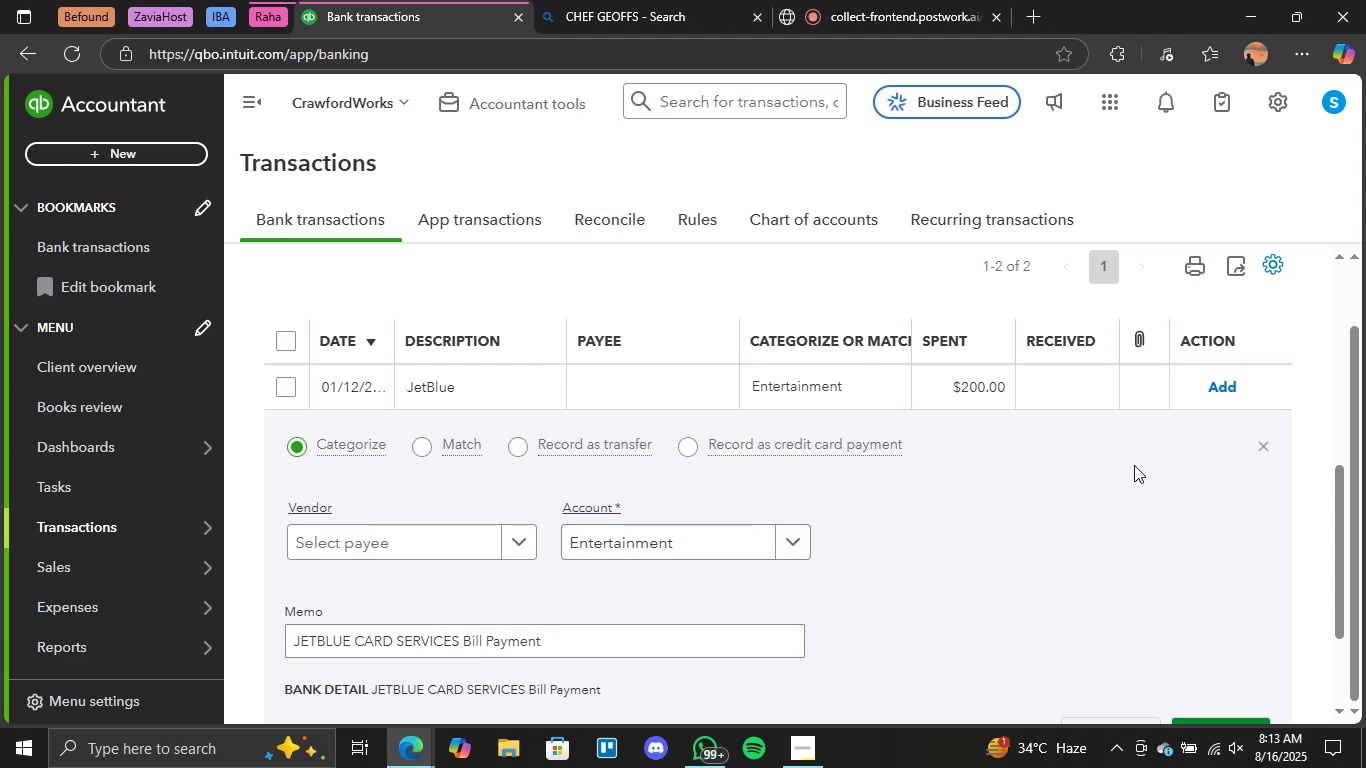 
scroll: coordinate [1149, 461], scroll_direction: down, amount: 1.0
 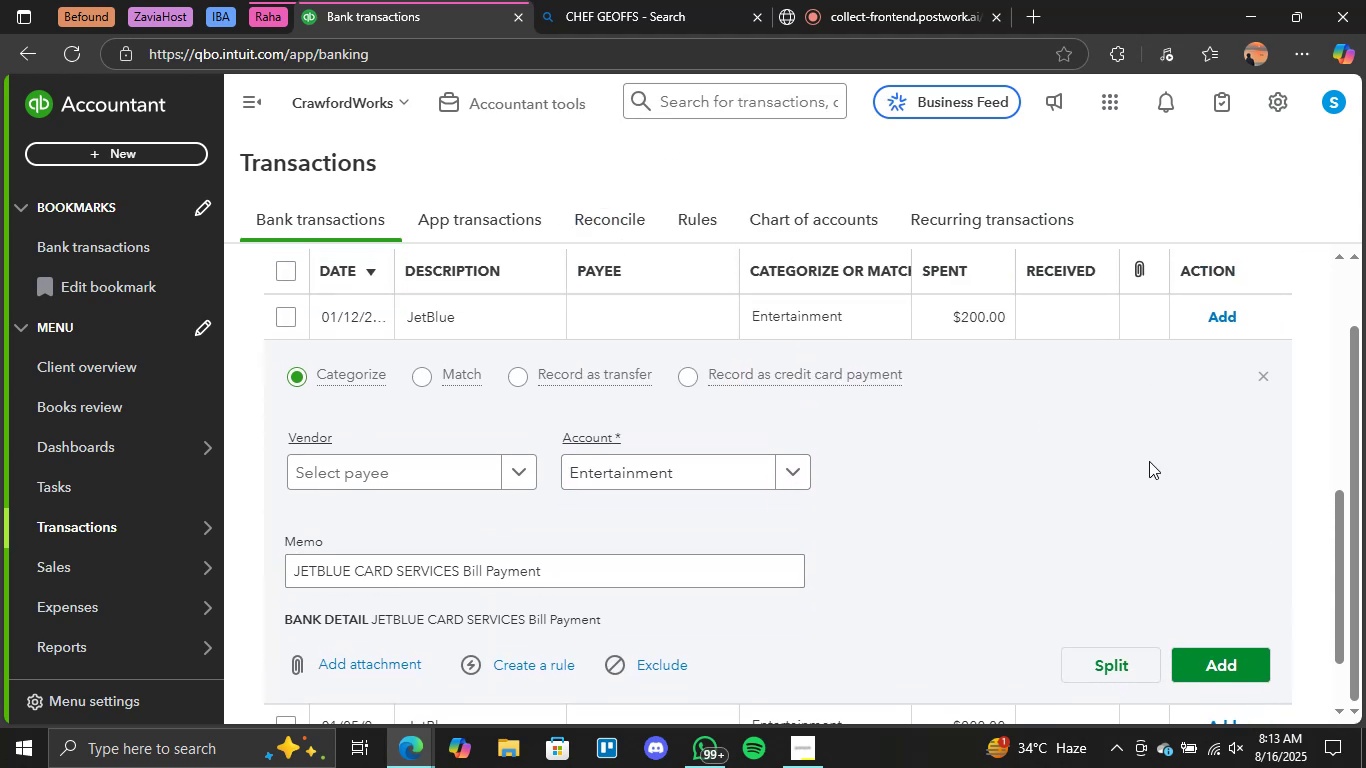 
scroll: coordinate [1140, 461], scroll_direction: none, amount: 0.0
 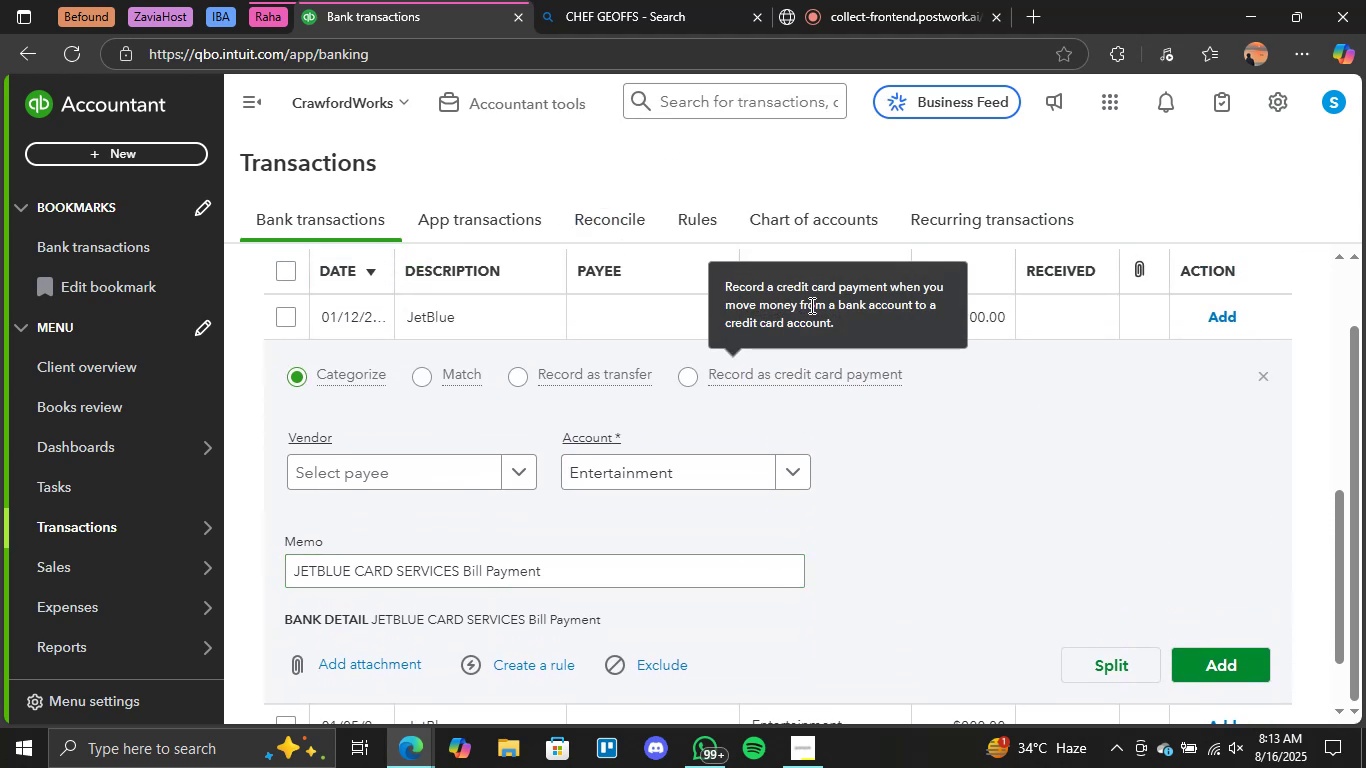 
double_click([823, 317])
 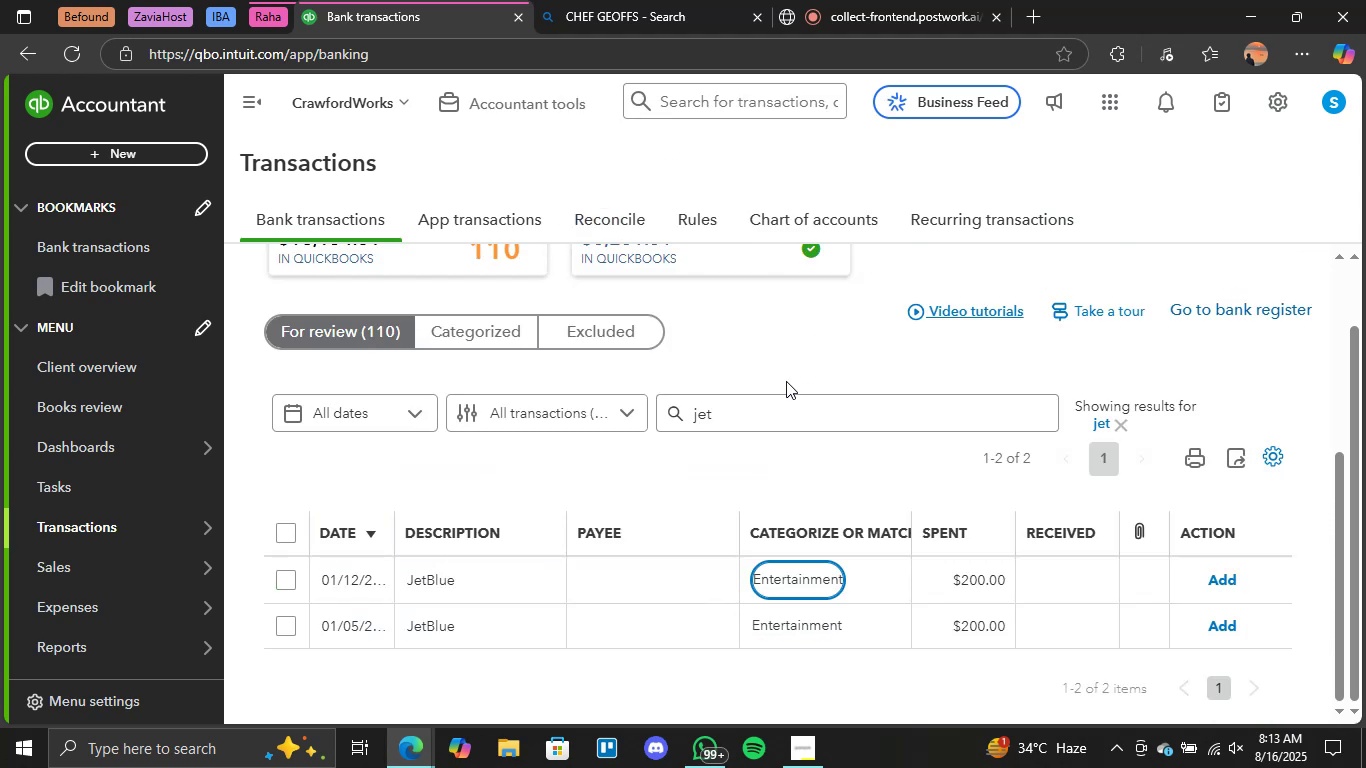 
scroll: coordinate [794, 447], scroll_direction: down, amount: 1.0
 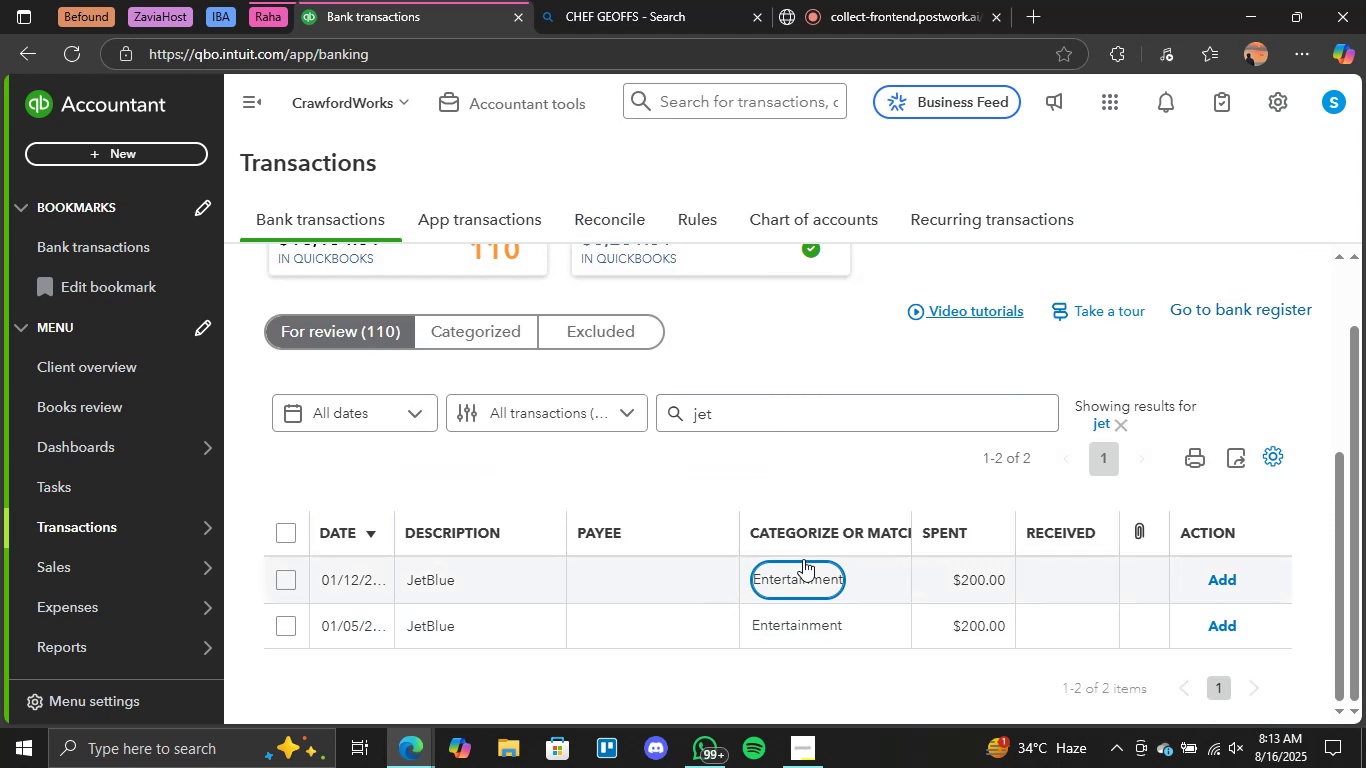 
left_click([806, 573])
 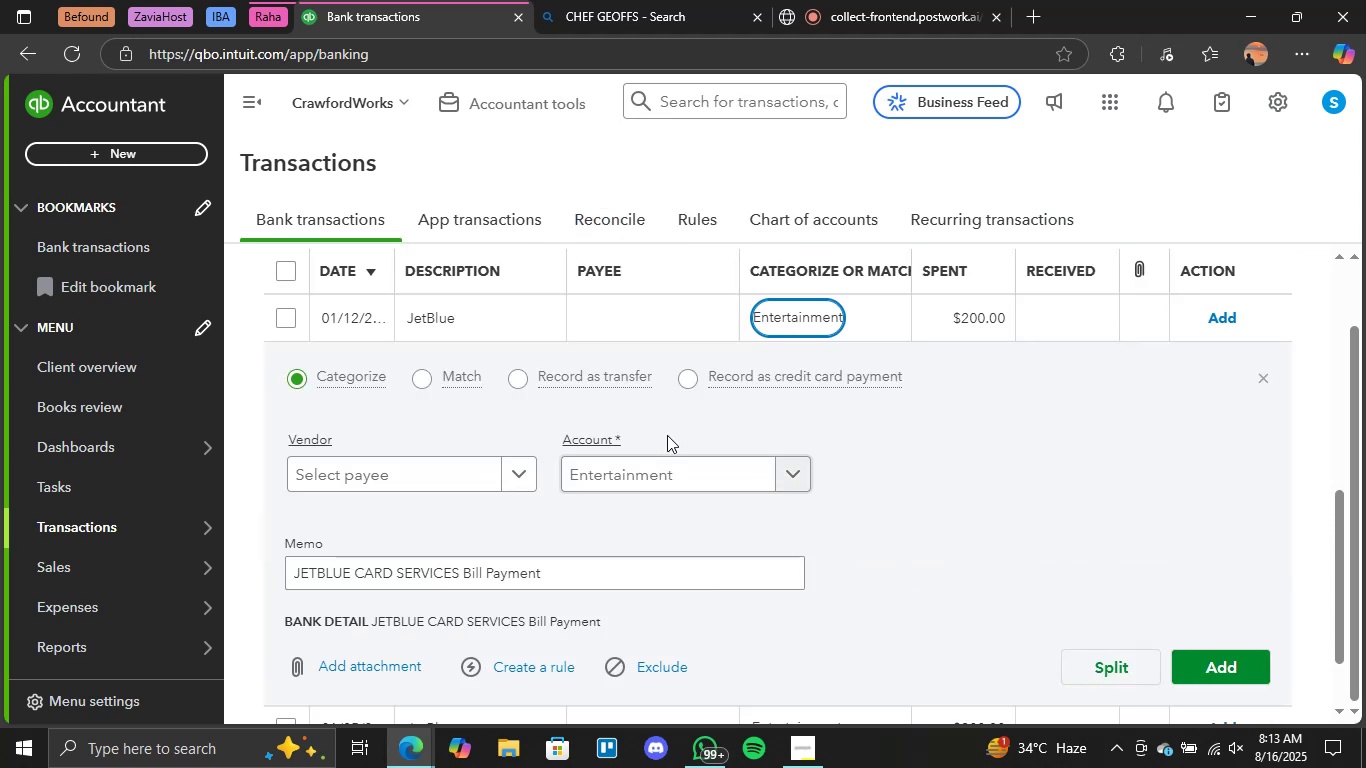 
scroll: coordinate [666, 437], scroll_direction: down, amount: 3.0
 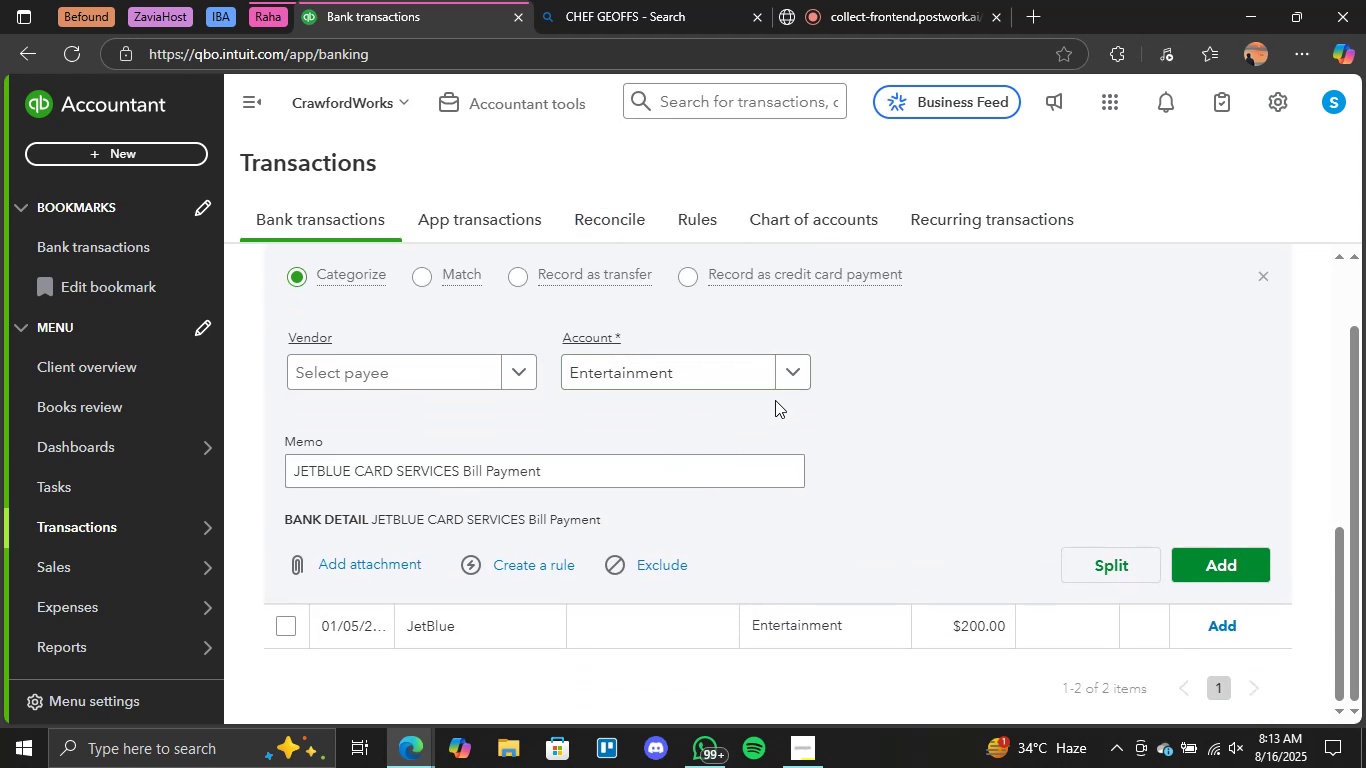 
left_click([800, 372])
 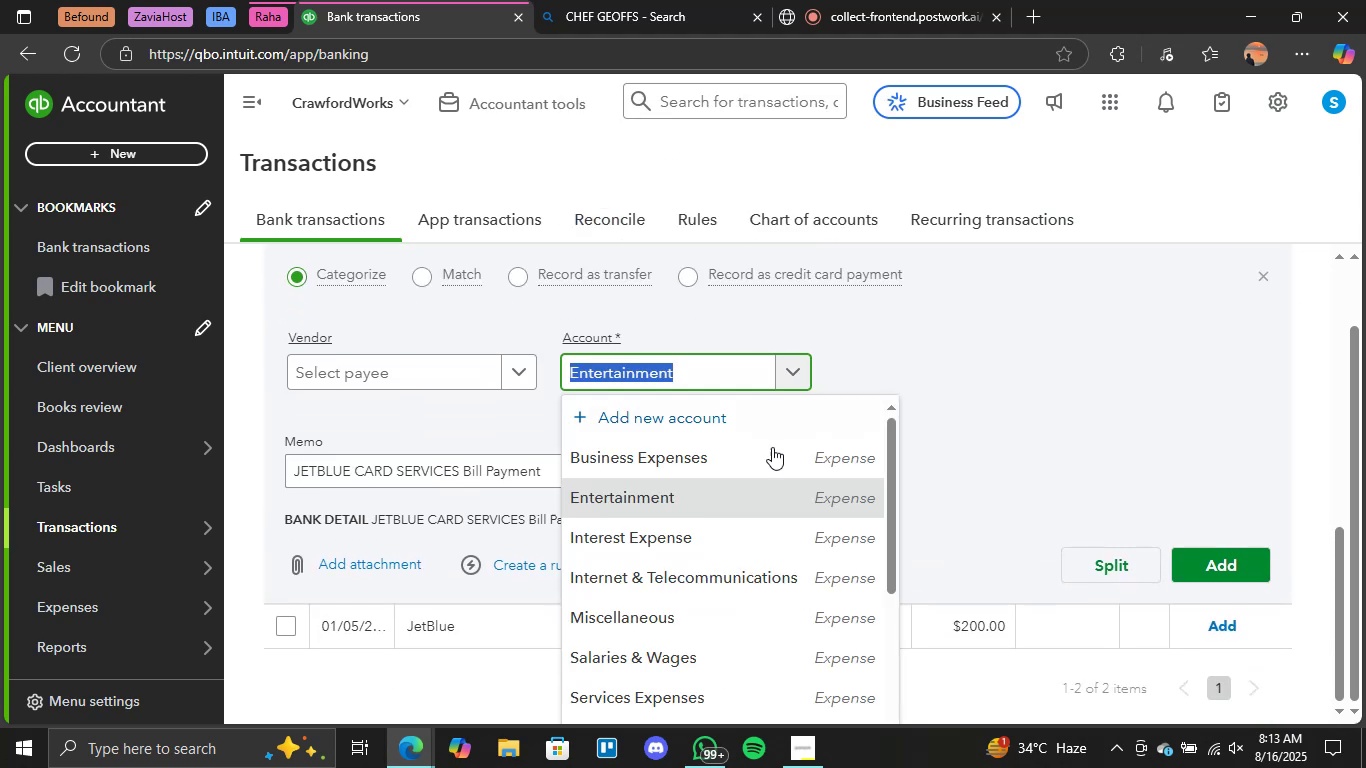 
scroll: coordinate [756, 411], scroll_direction: down, amount: 5.0
 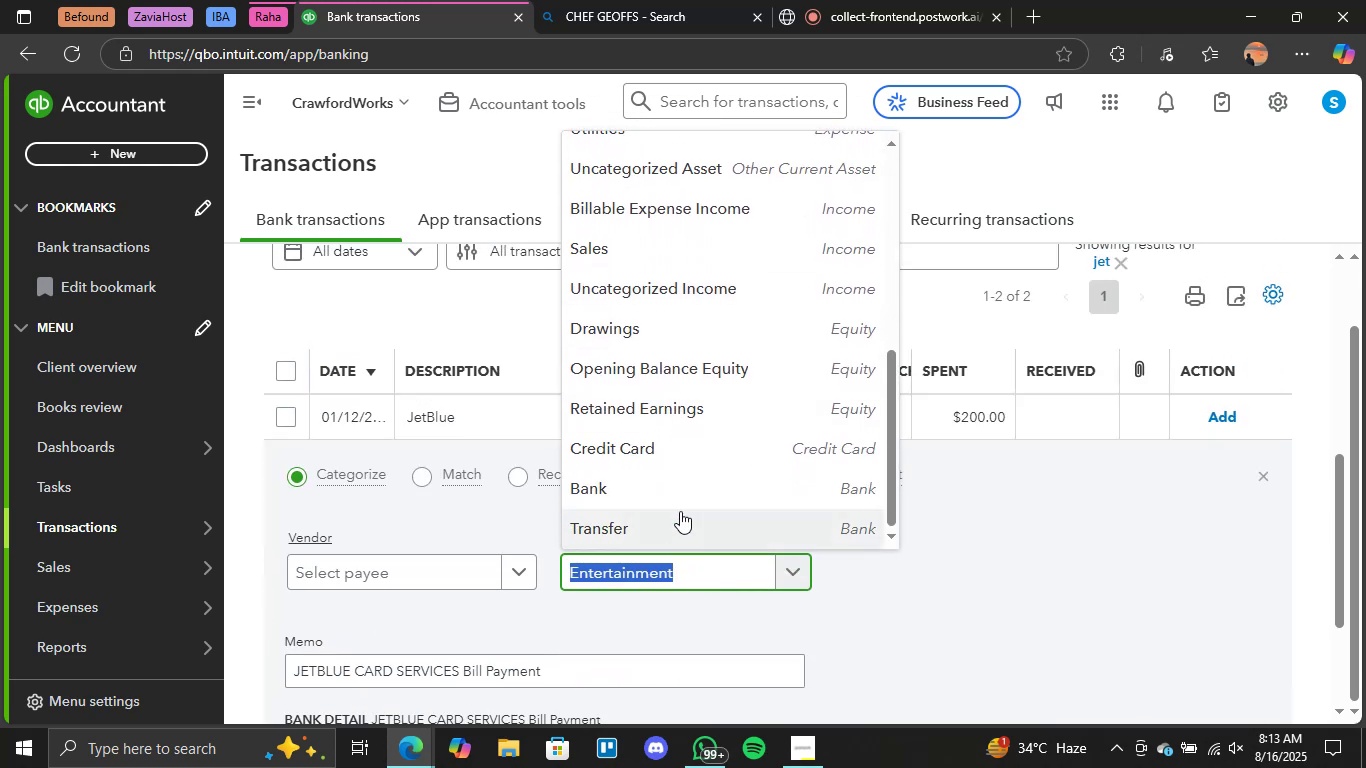 
left_click([738, 477])
 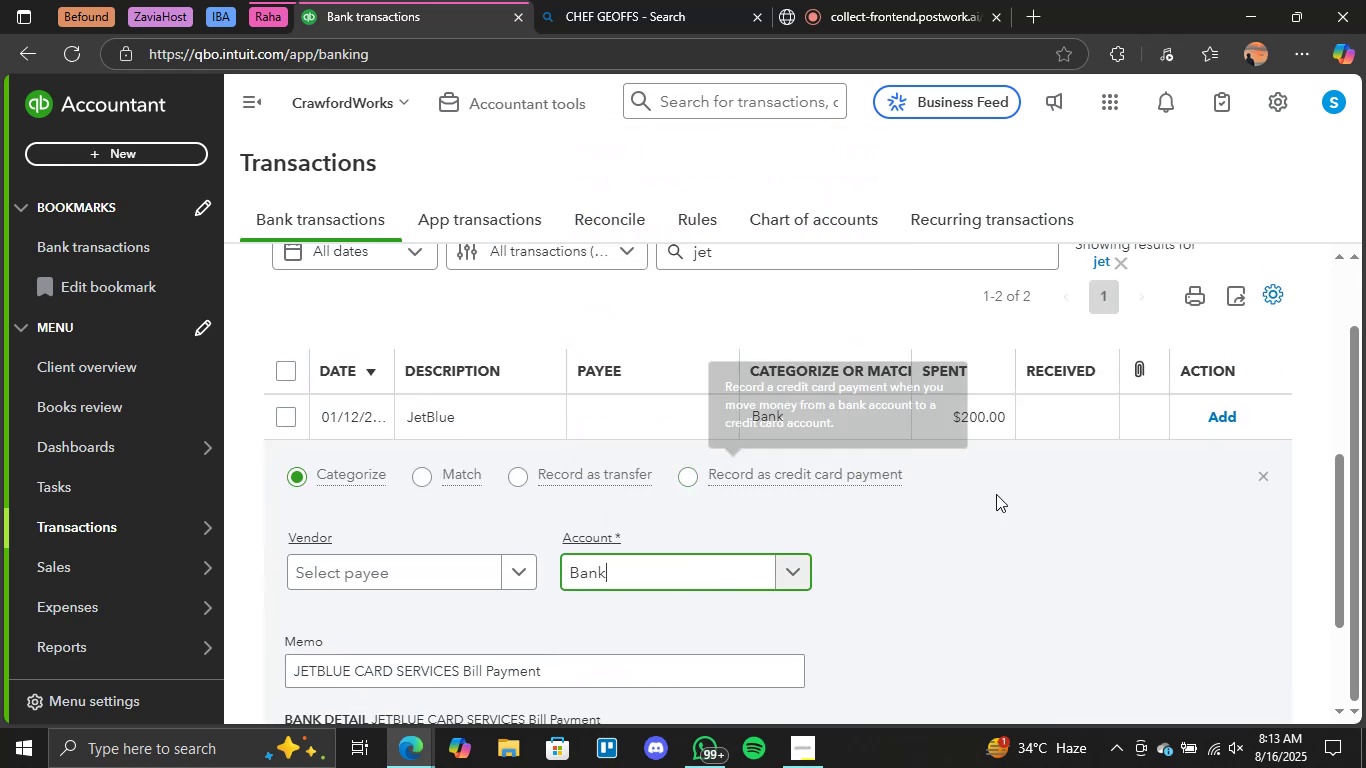 
scroll: coordinate [1064, 506], scroll_direction: down, amount: 2.0
 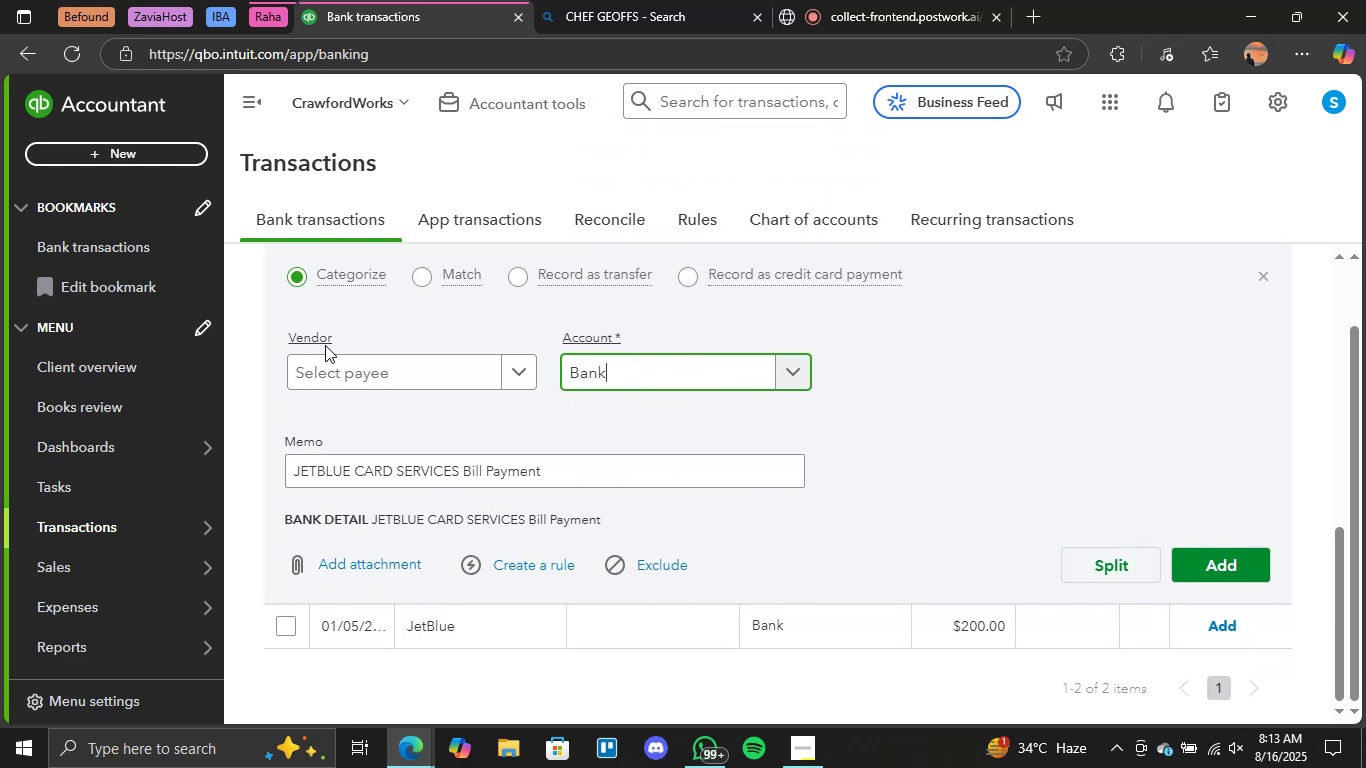 
scroll: coordinate [284, 255], scroll_direction: up, amount: 1.0
 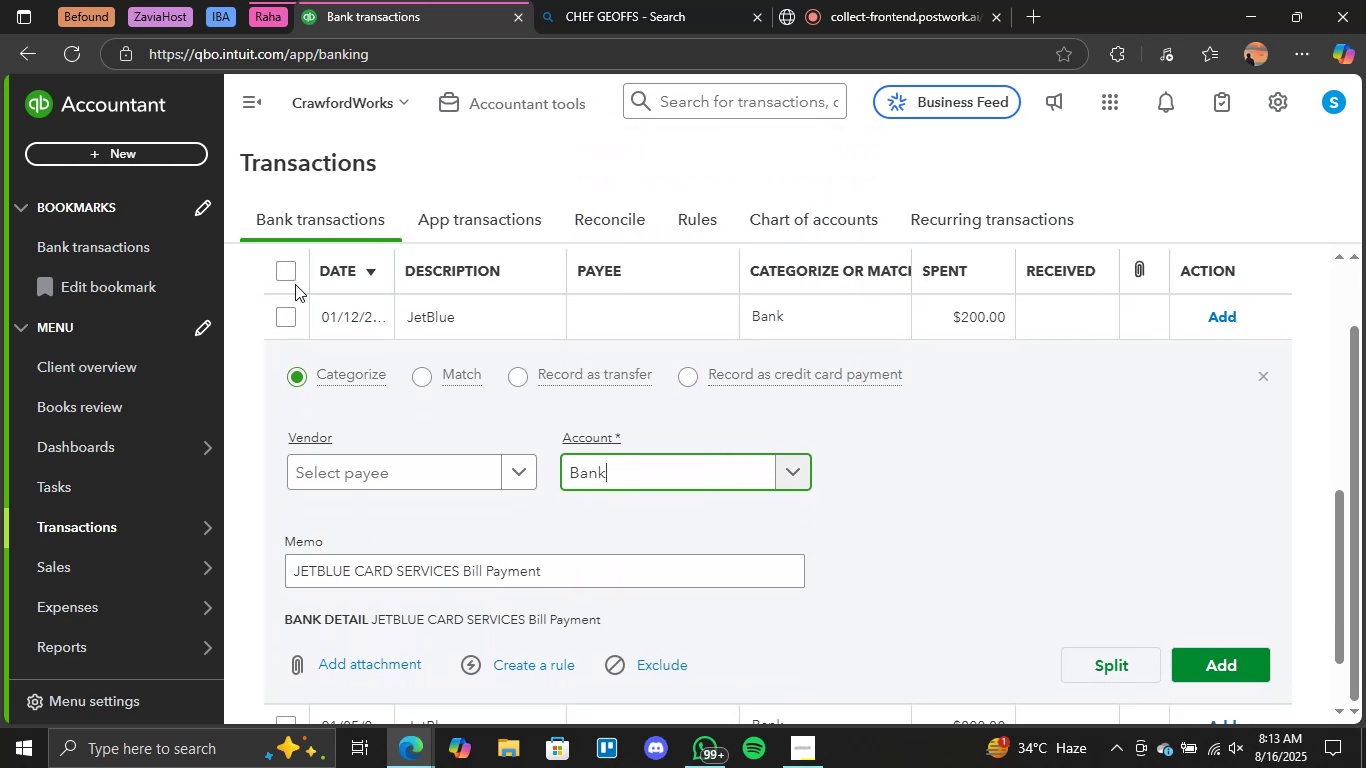 
left_click([288, 278])
 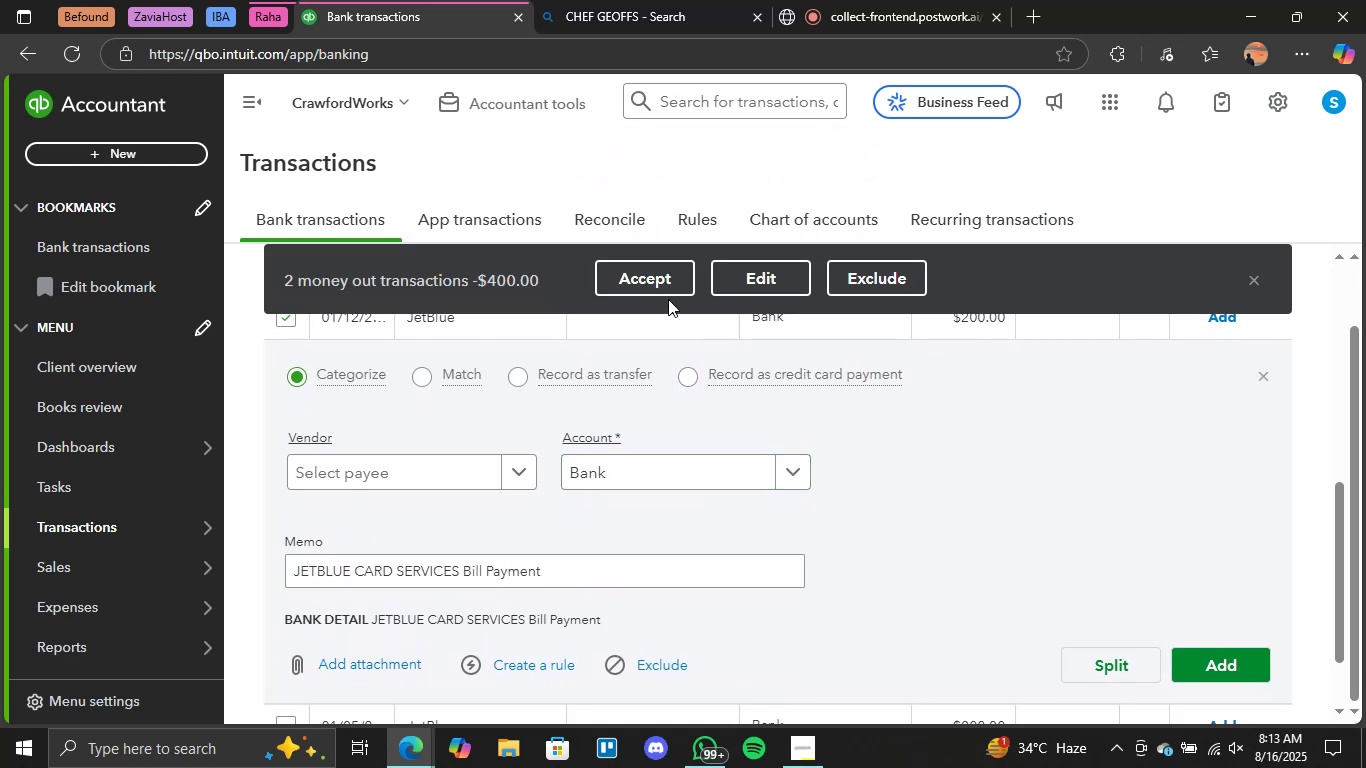 
double_click([662, 287])
 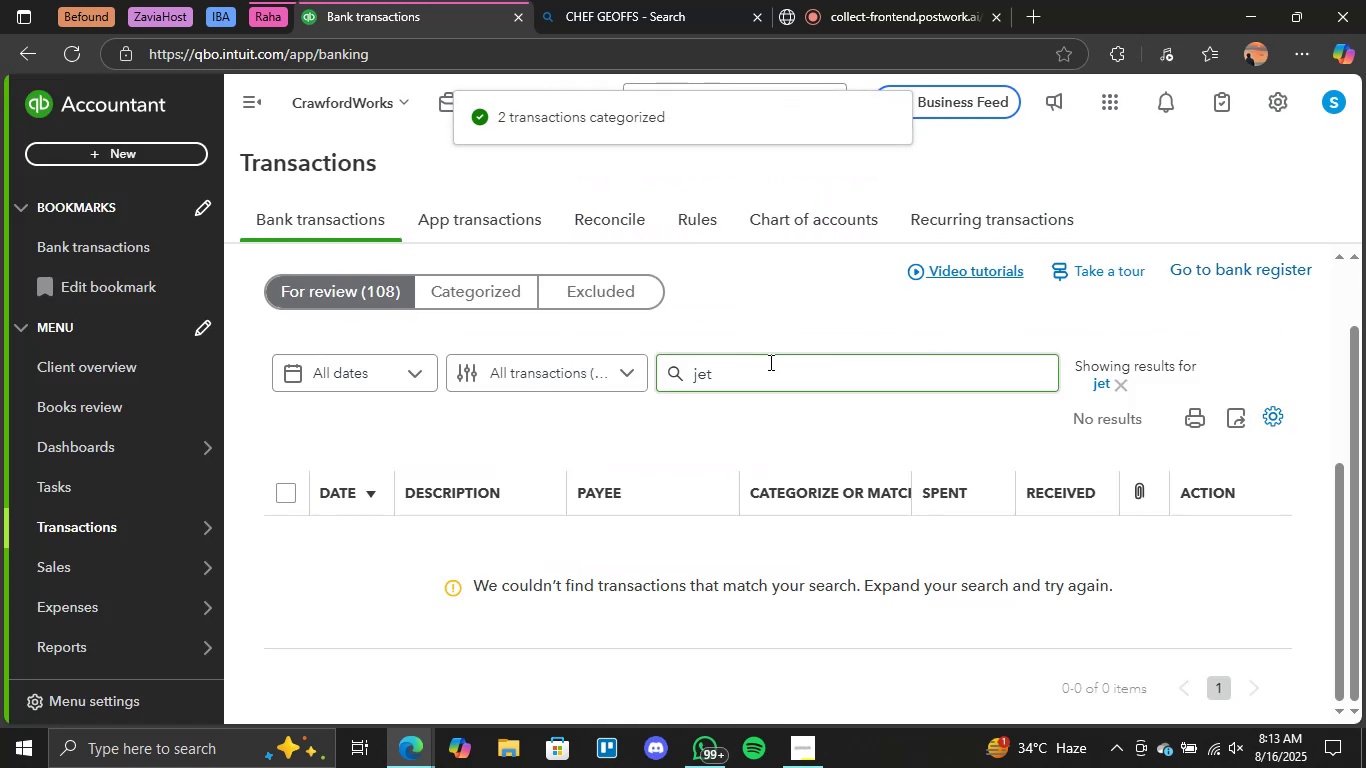 
left_click([1116, 387])
 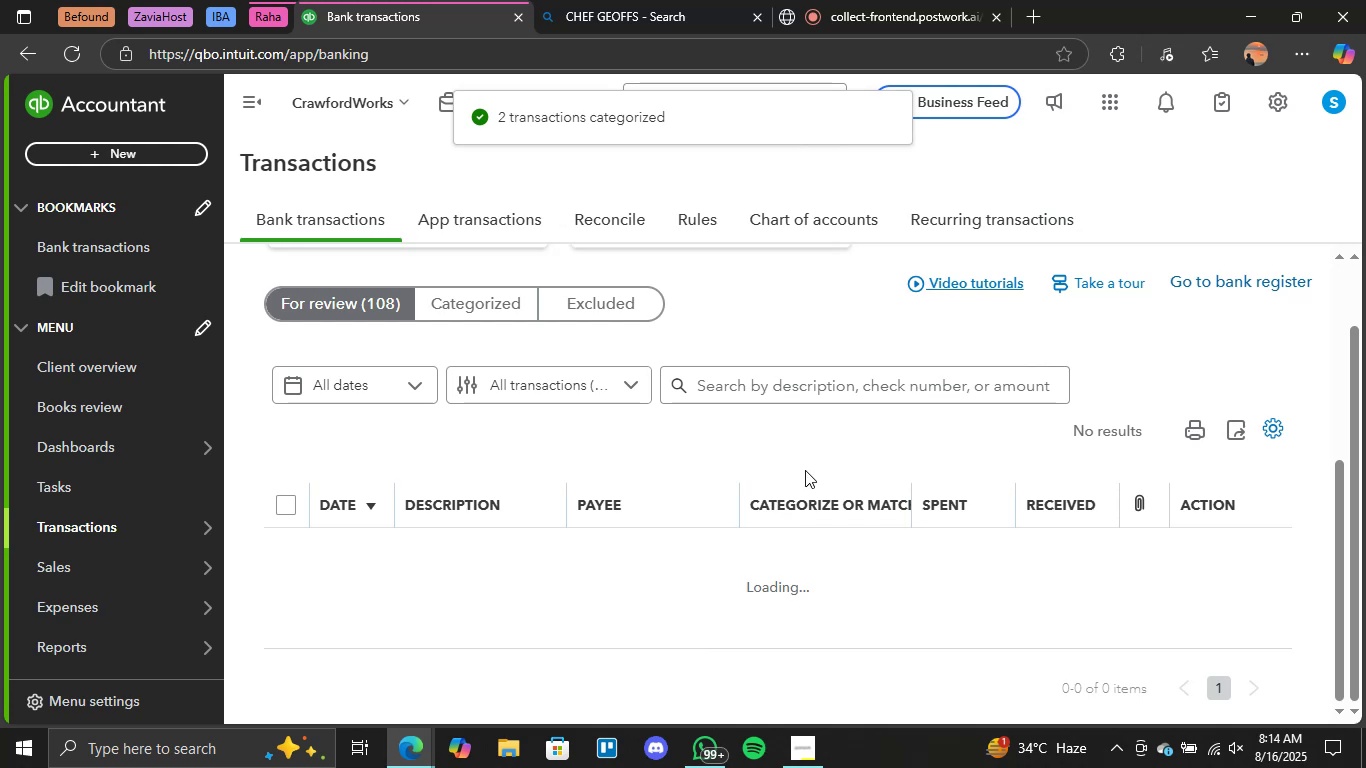 
scroll: coordinate [551, 545], scroll_direction: down, amount: 55.0
 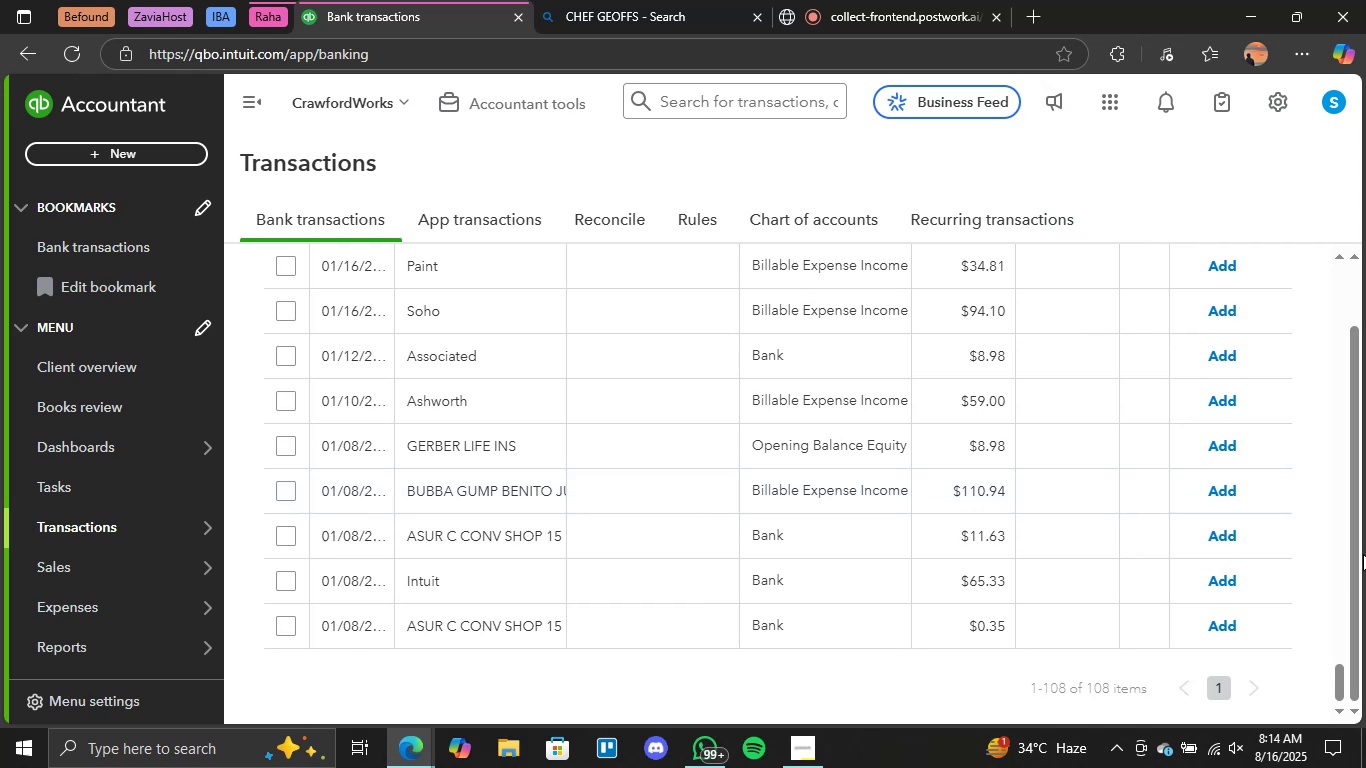 
left_click_drag(start_coordinate=[1338, 678], to_coordinate=[1334, 296])
 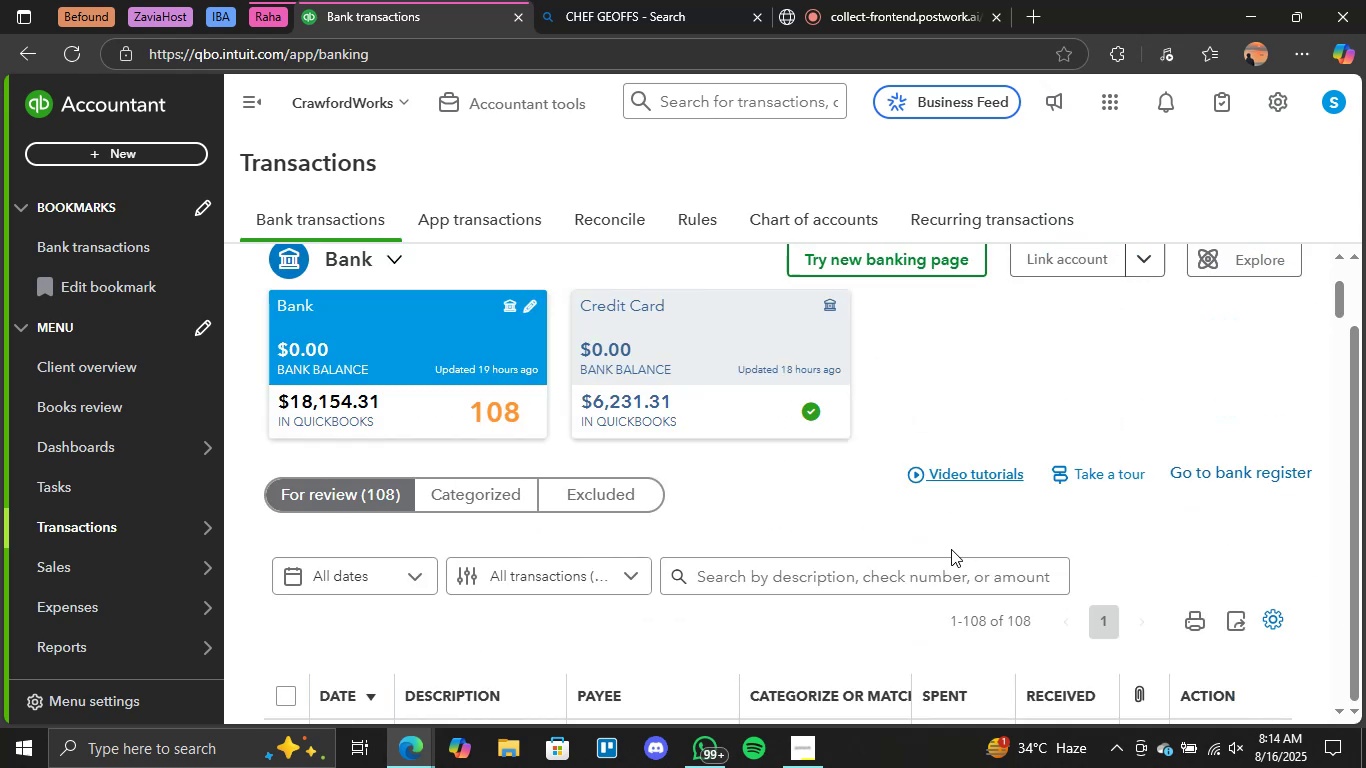 
left_click([939, 576])
 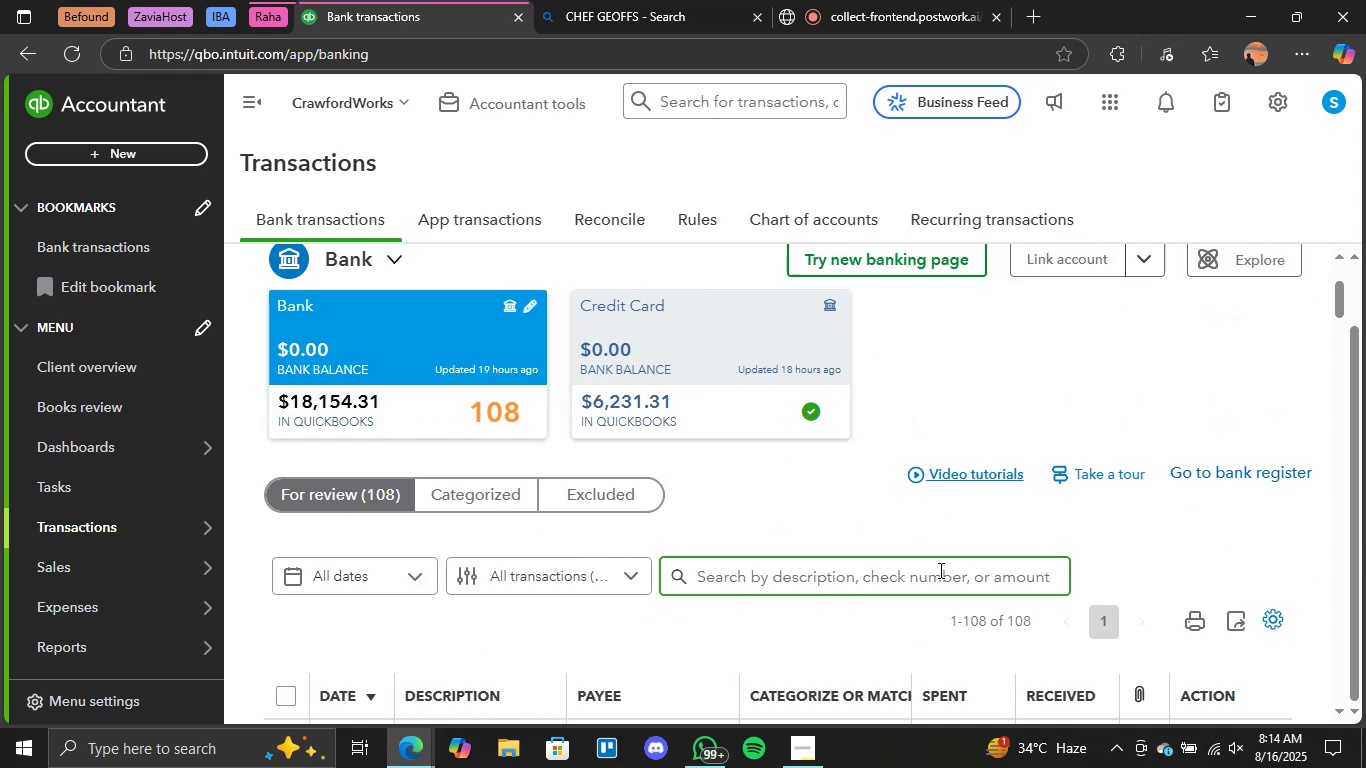 
type(int)
 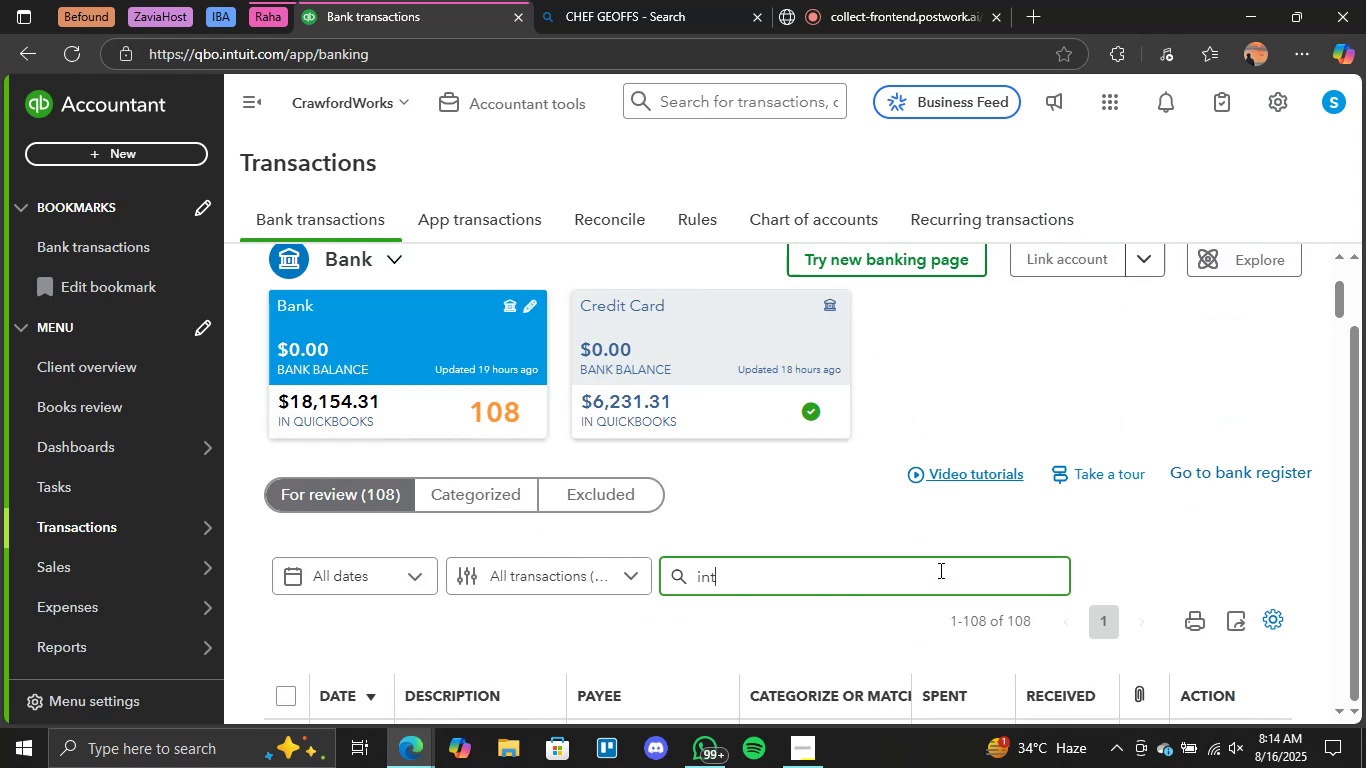 
key(Enter)
 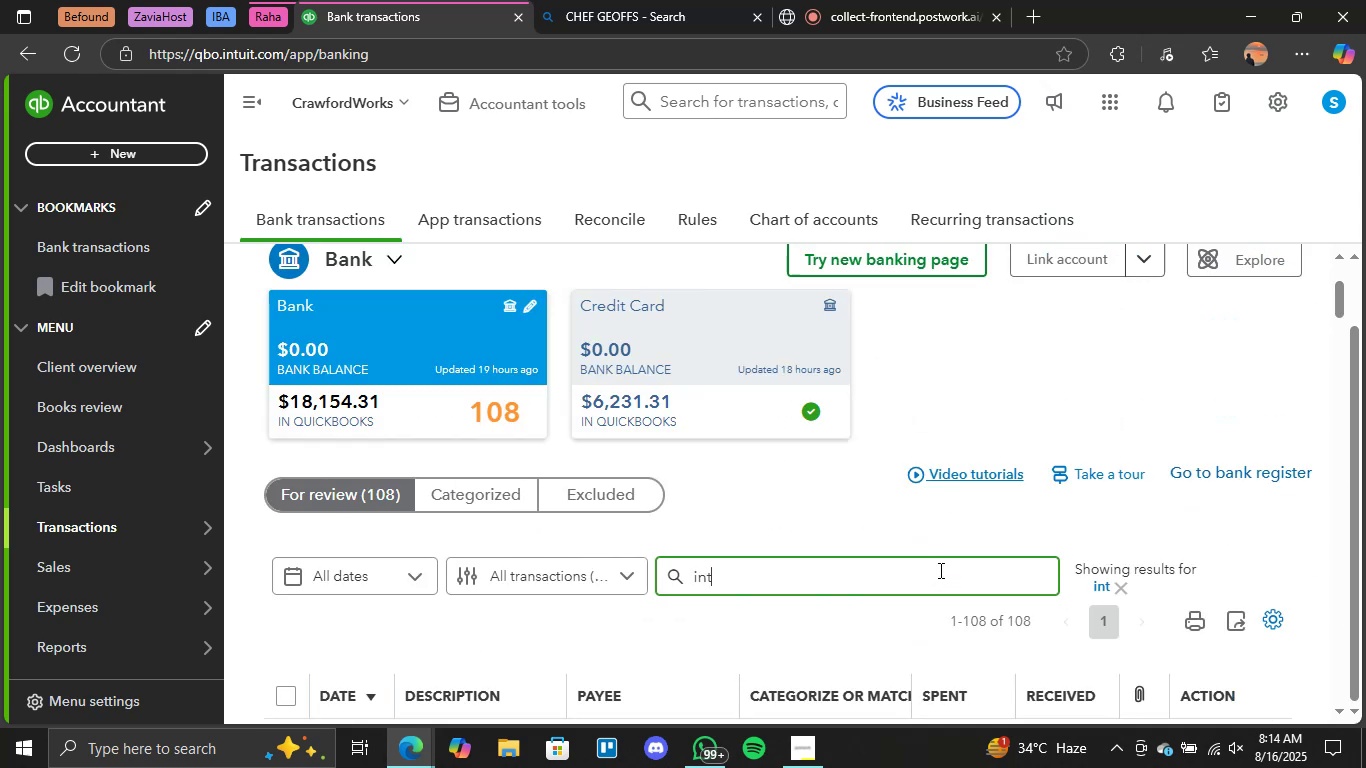 
scroll: coordinate [767, 586], scroll_direction: down, amount: 4.0
 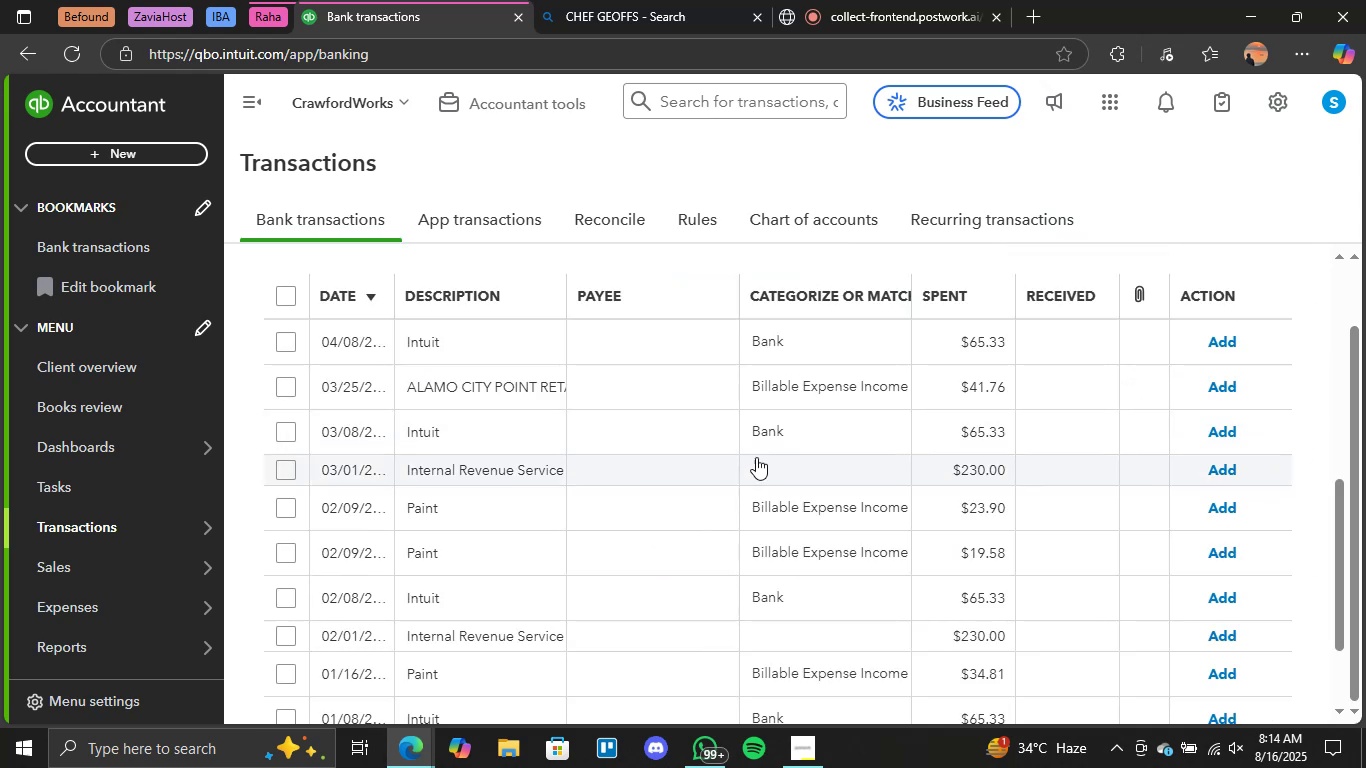 
scroll: coordinate [772, 449], scroll_direction: none, amount: 0.0
 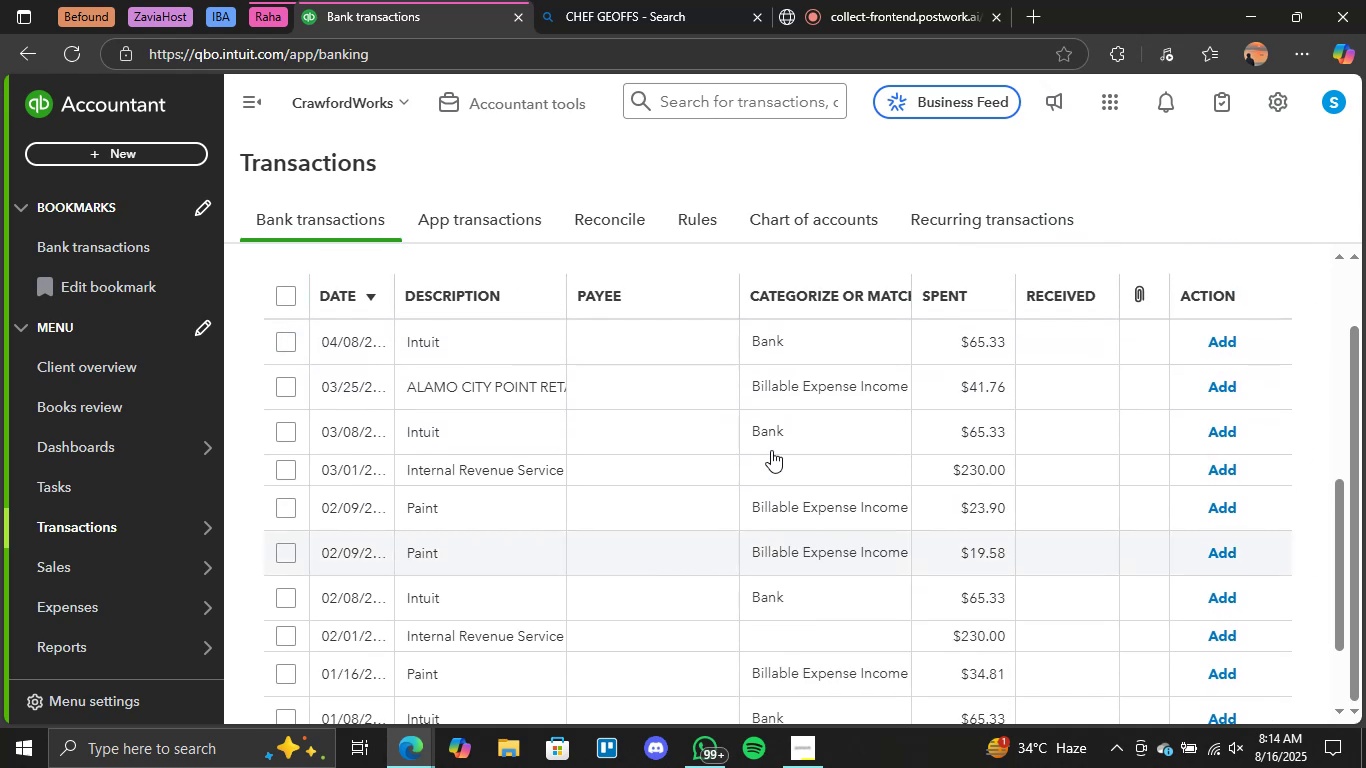 
scroll: coordinate [770, 451], scroll_direction: down, amount: 1.0
 